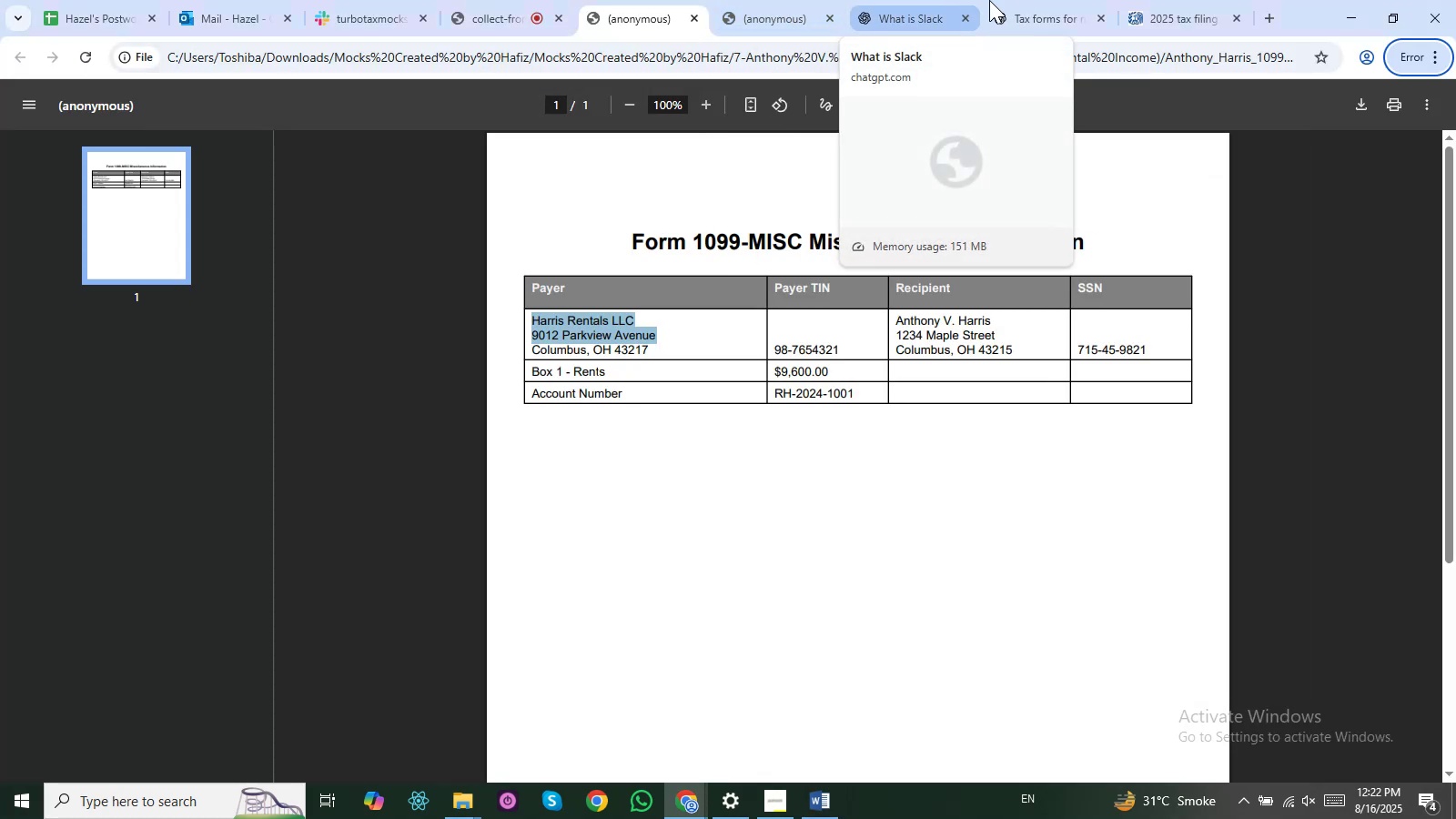 
left_click([1032, 0])
 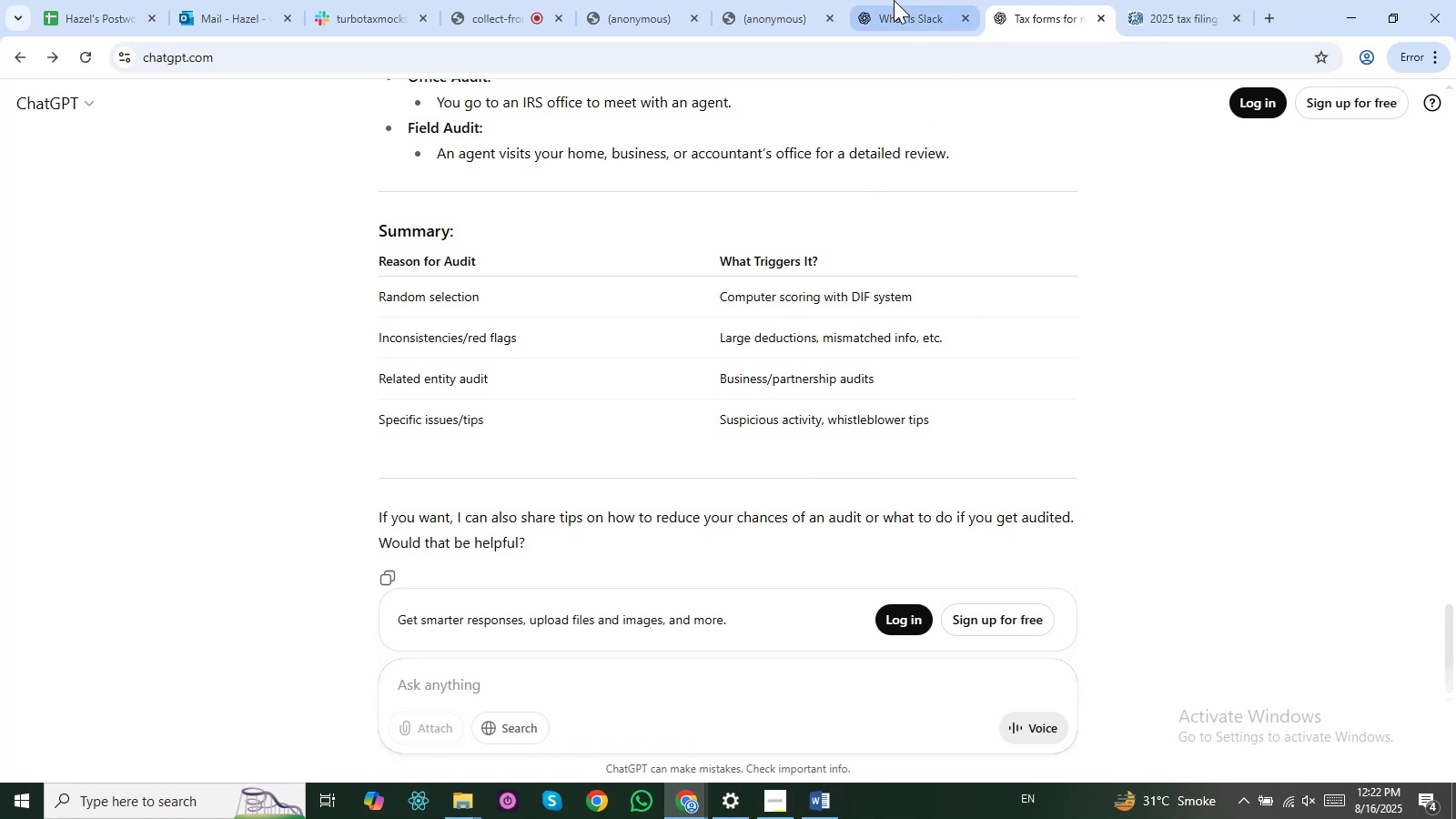 
left_click([881, 0])
 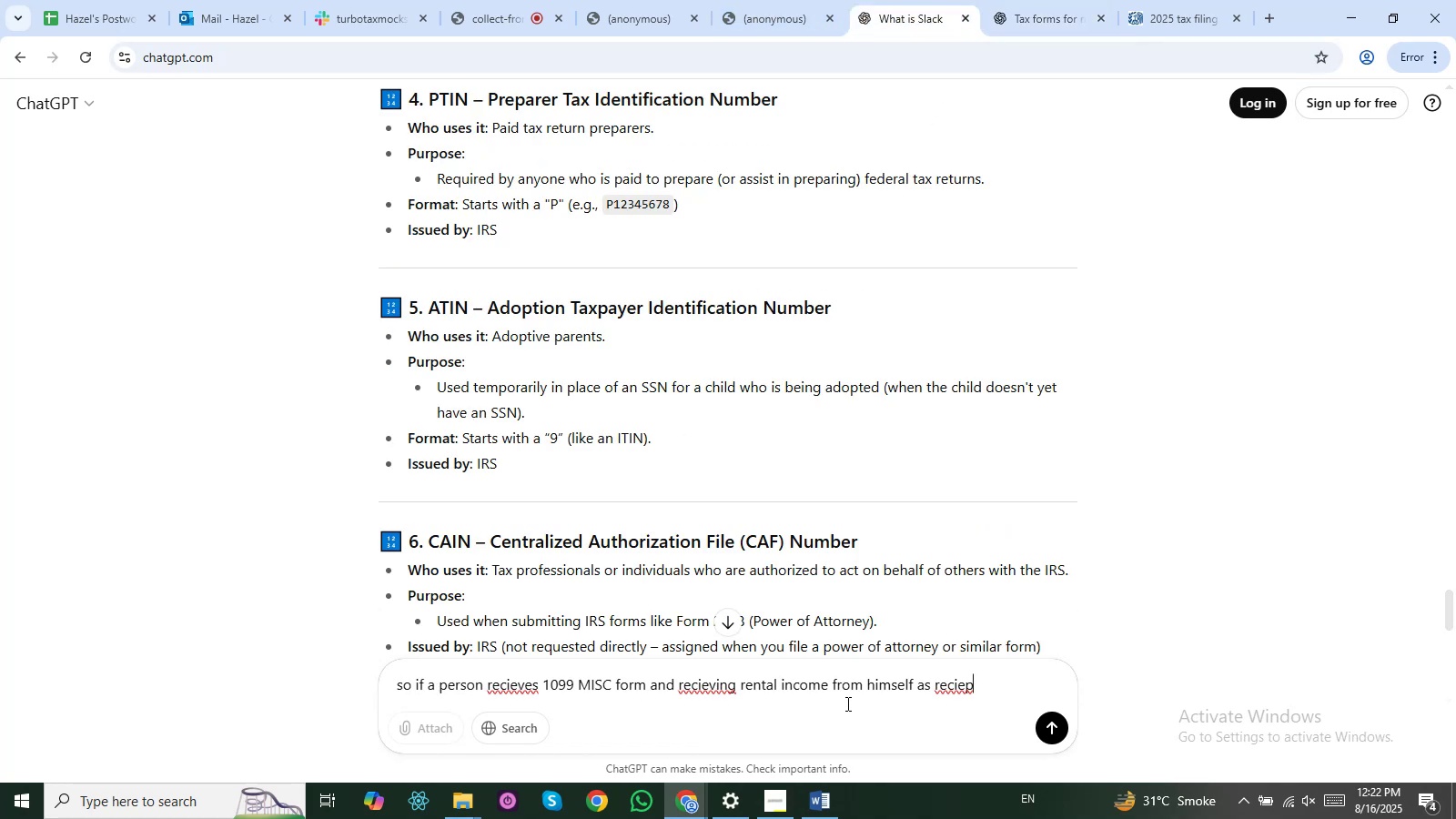 
hold_key(key=Backspace, duration=0.91)
 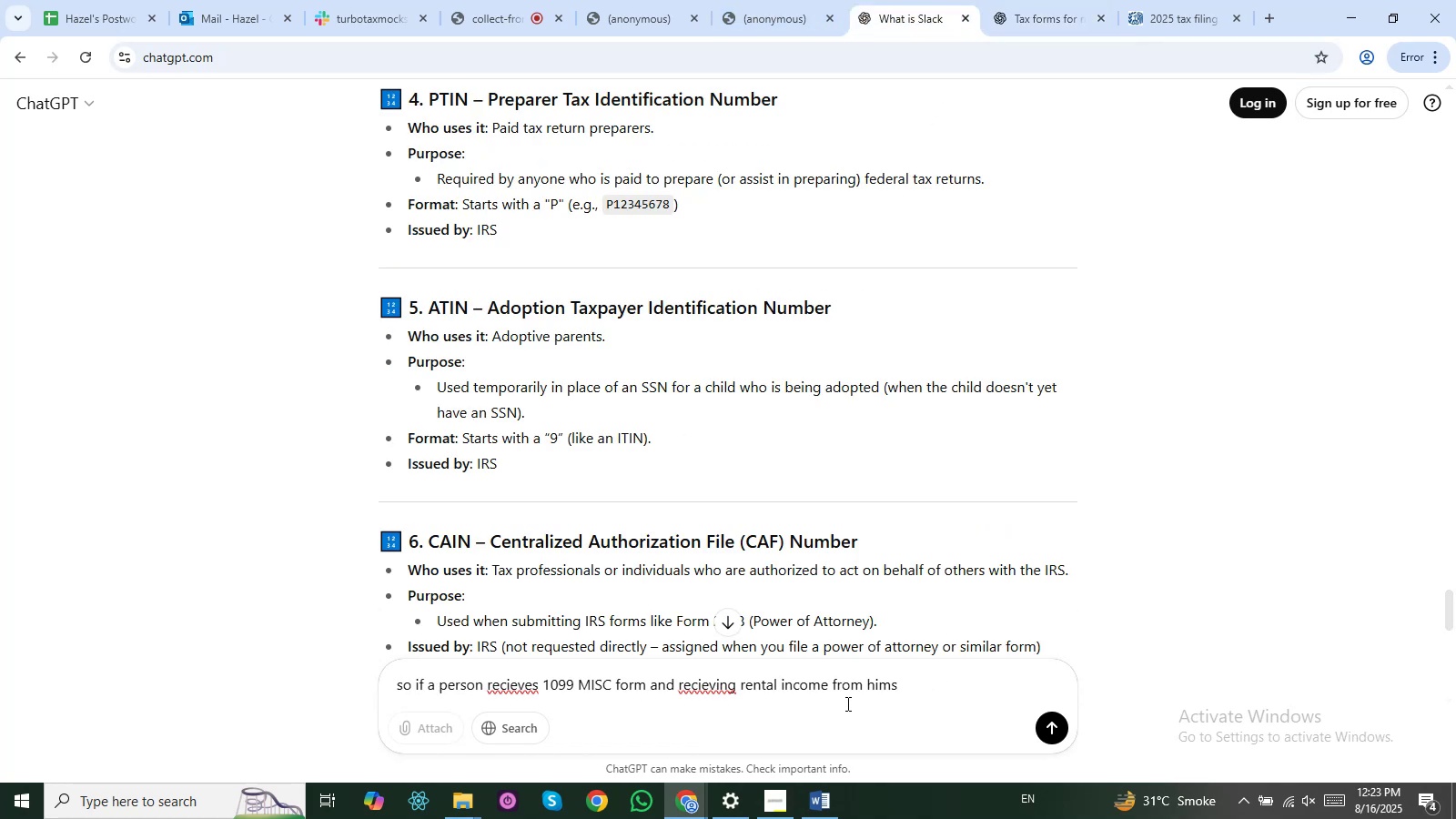 
key(Backspace)
key(Backspace)
key(Backspace)
key(Backspace)
key(Backspace)
key(Backspace)
key(Backspace)
type( teh  )
key(Backspace)
key(Backspace)
key(Backspace)
key(Backspace)
type(hen answer which one i should )
 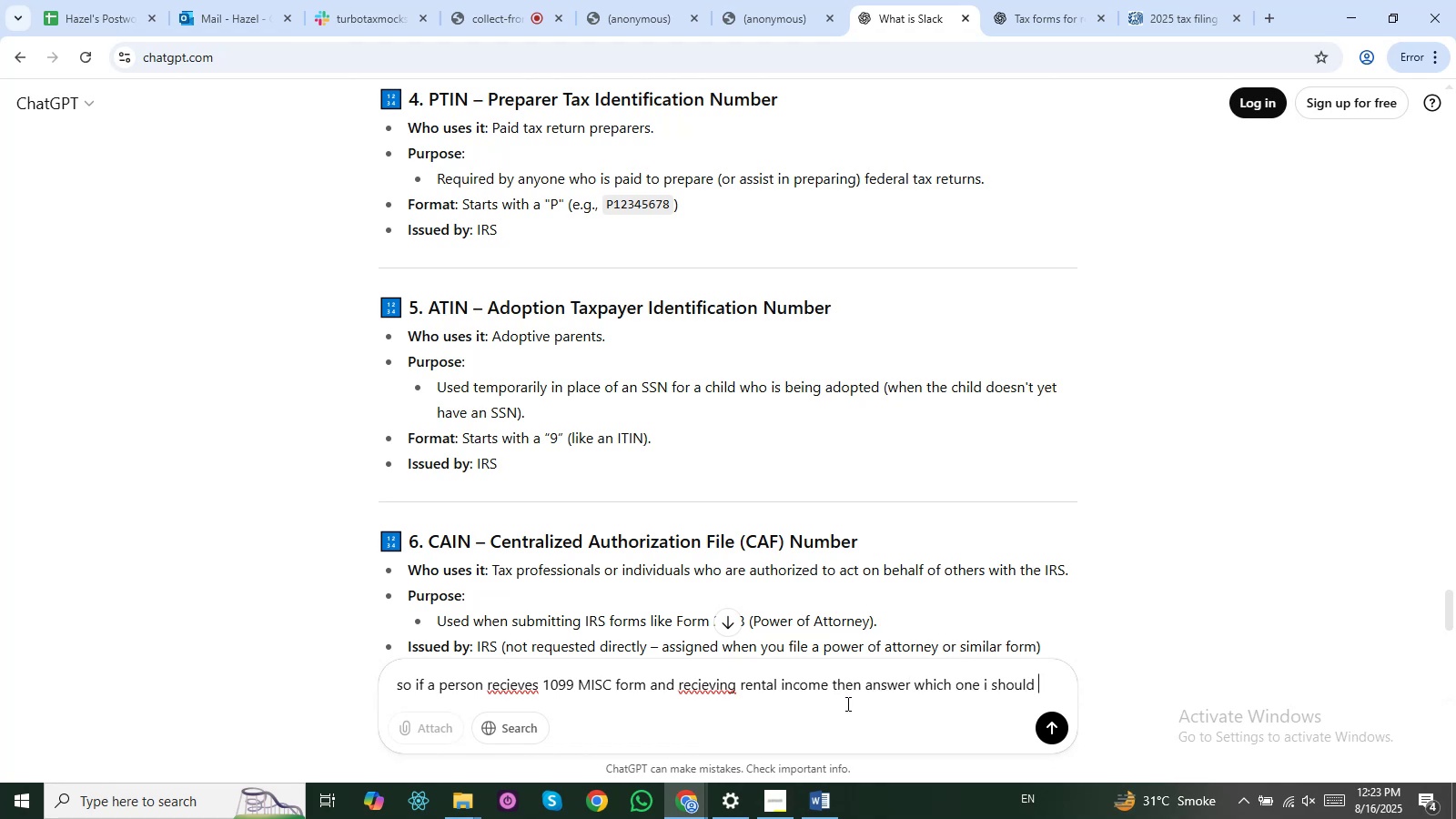 
type(select?)
 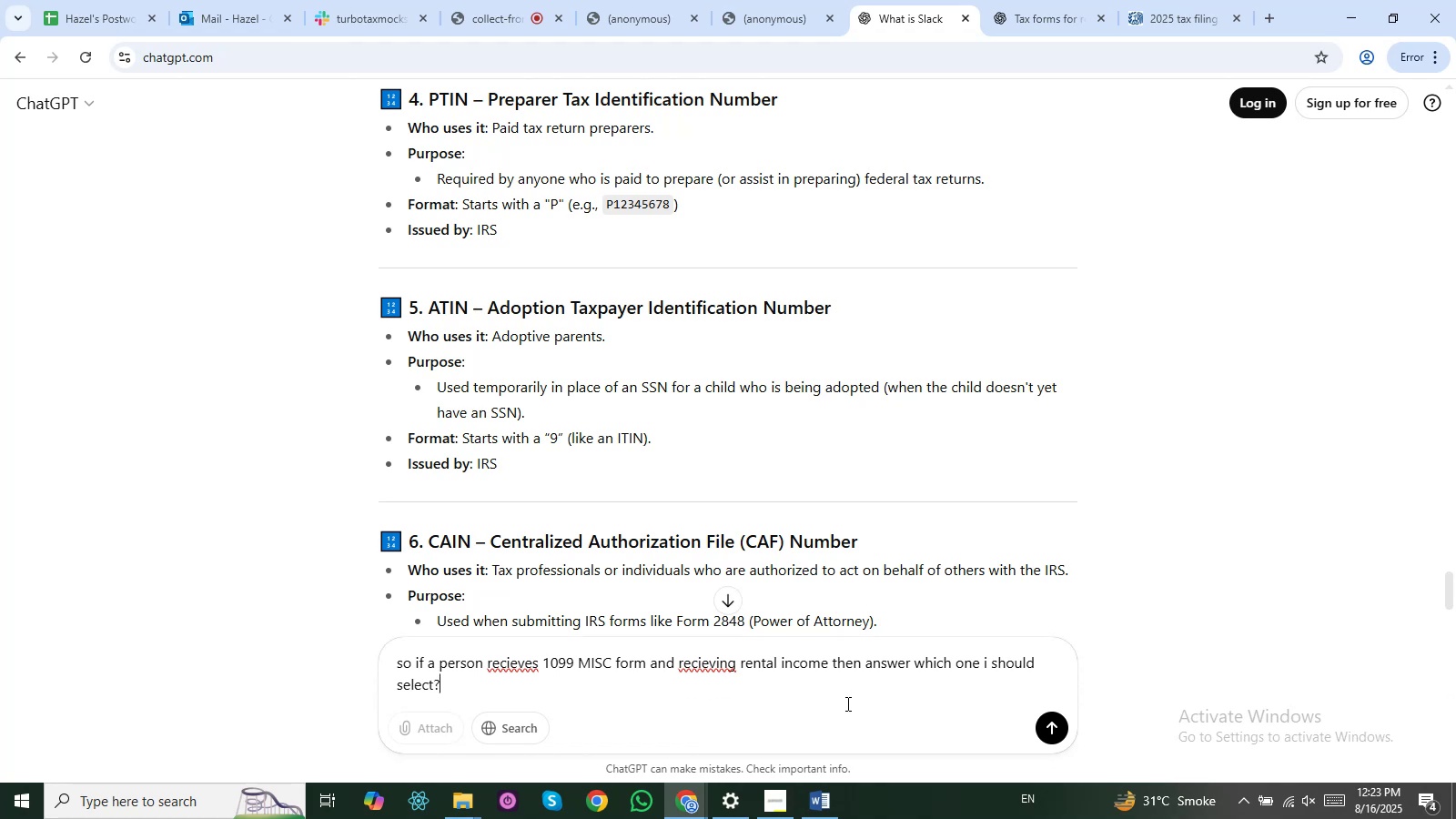 
key(Enter)
 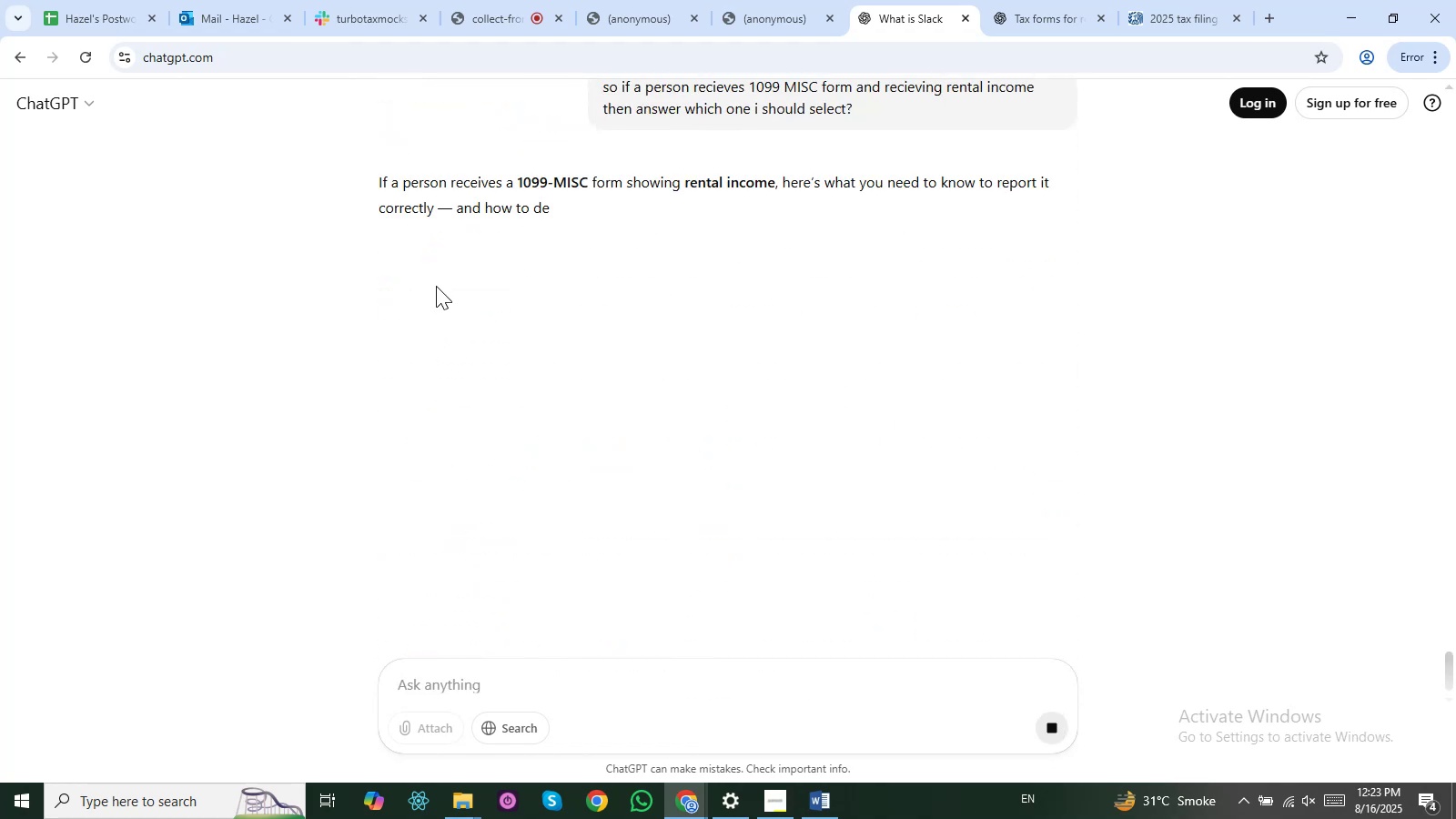 
left_click([1048, 731])
 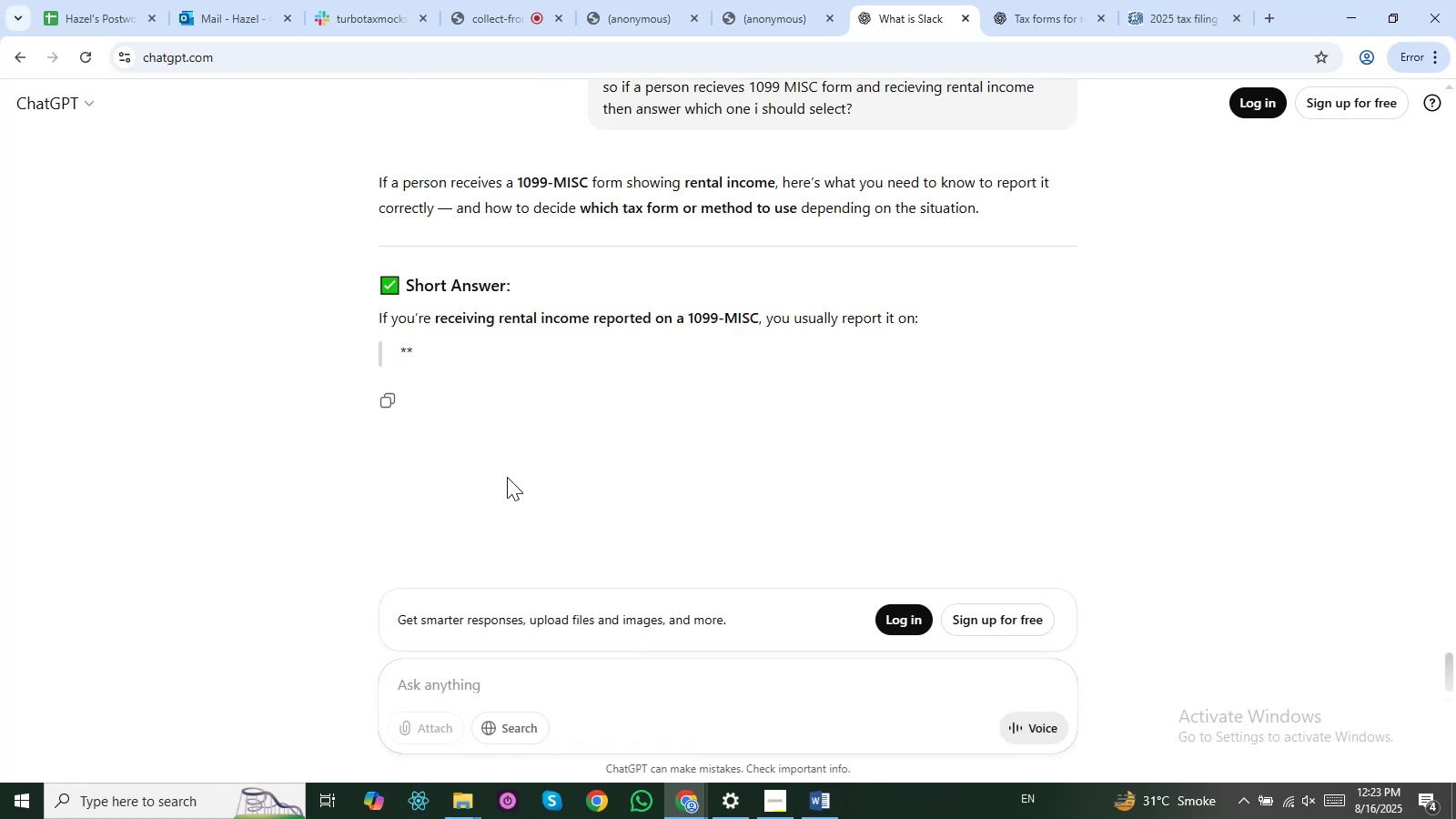 
key(Alt+AltLeft)
 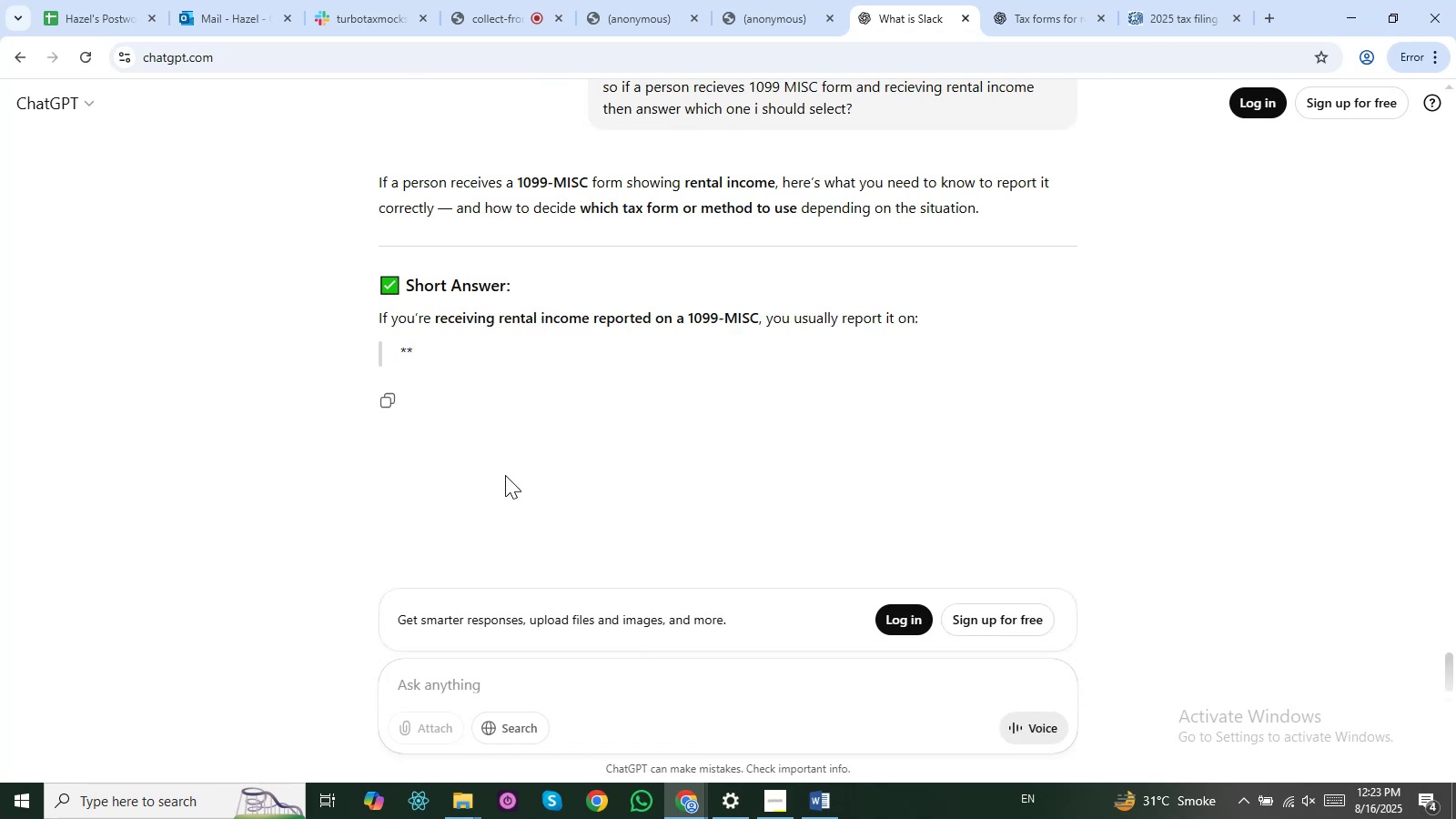 
key(Alt+Tab)
 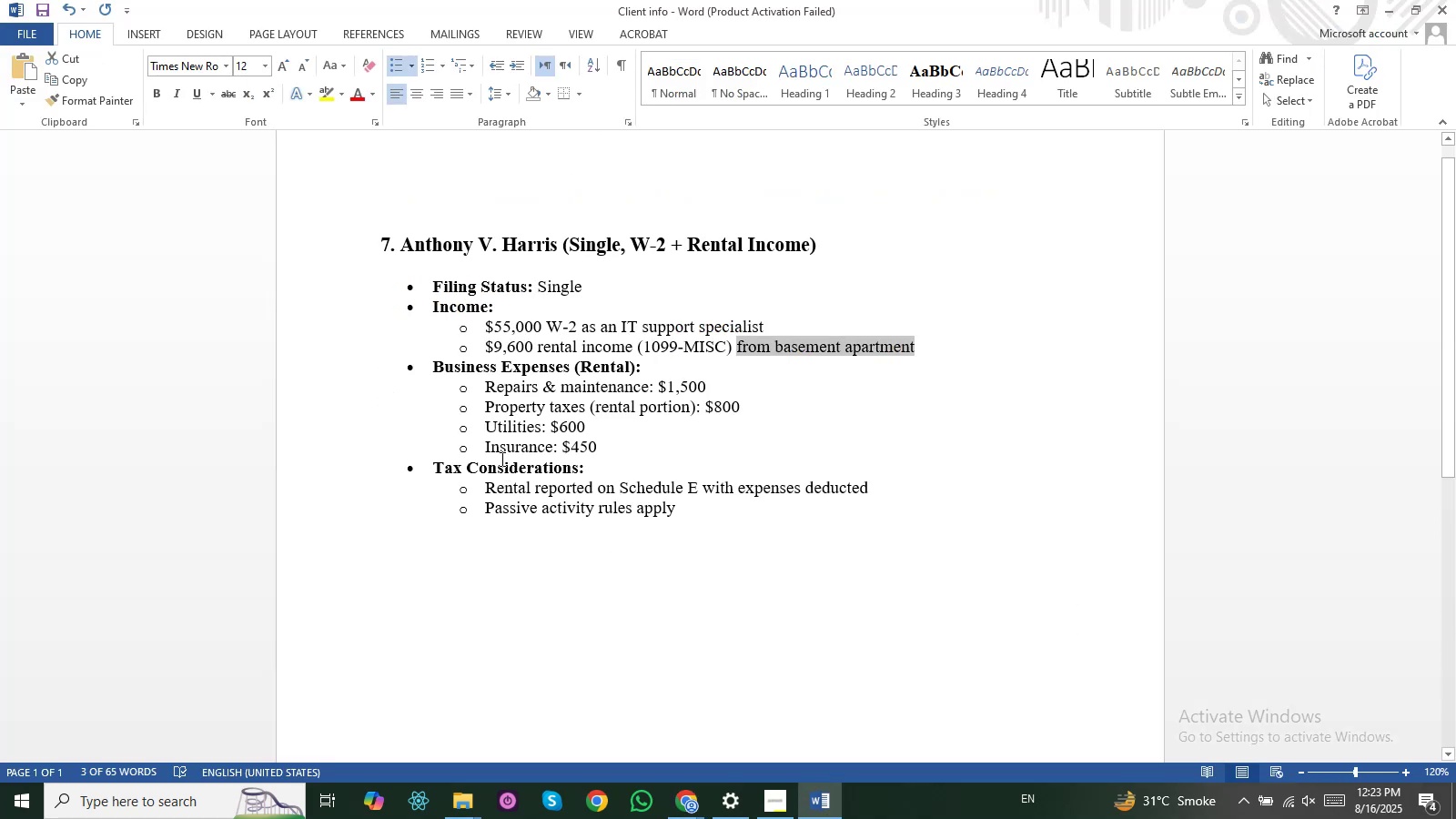 
key(Alt+Tab)
 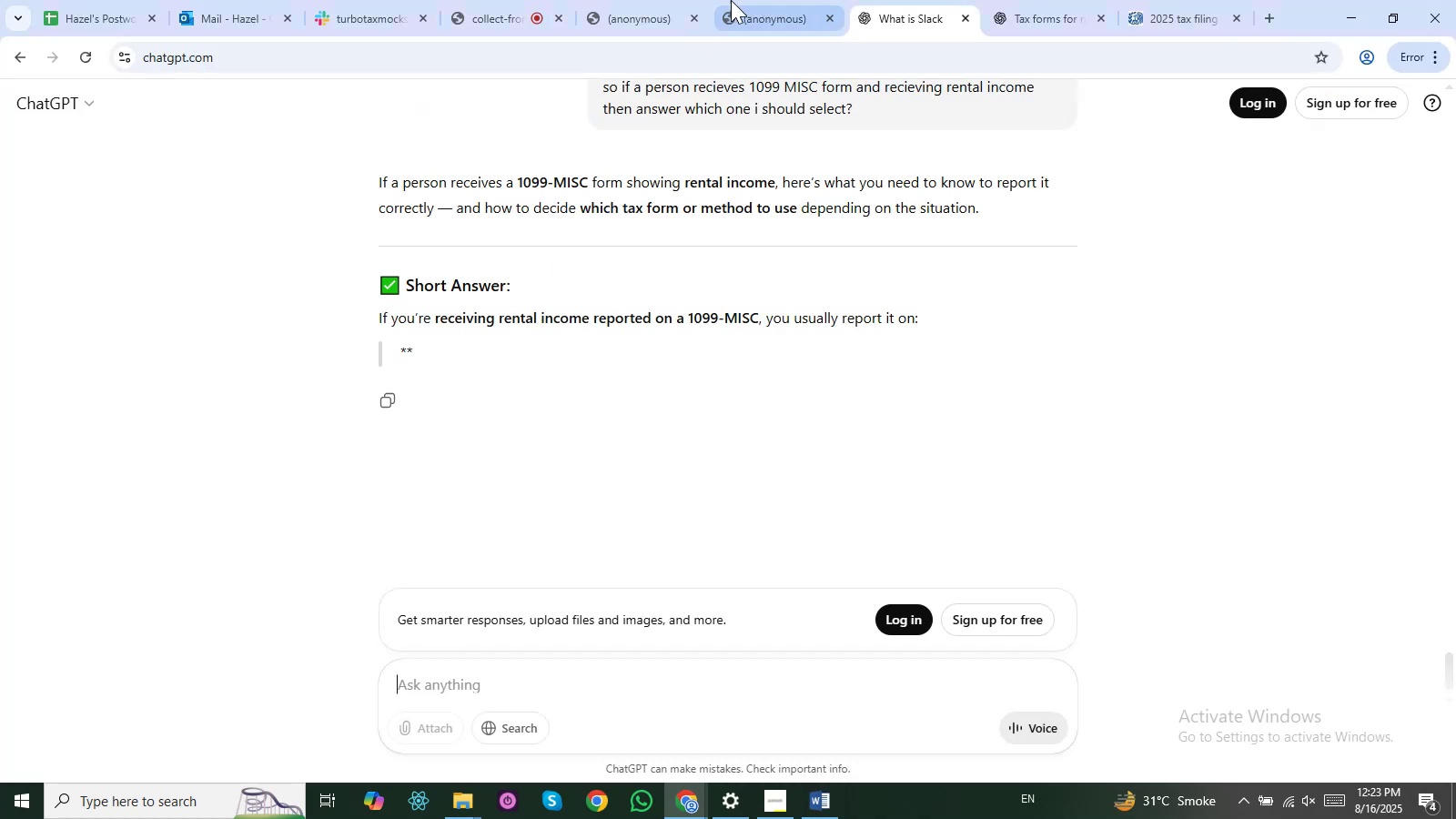 
left_click([739, 0])
 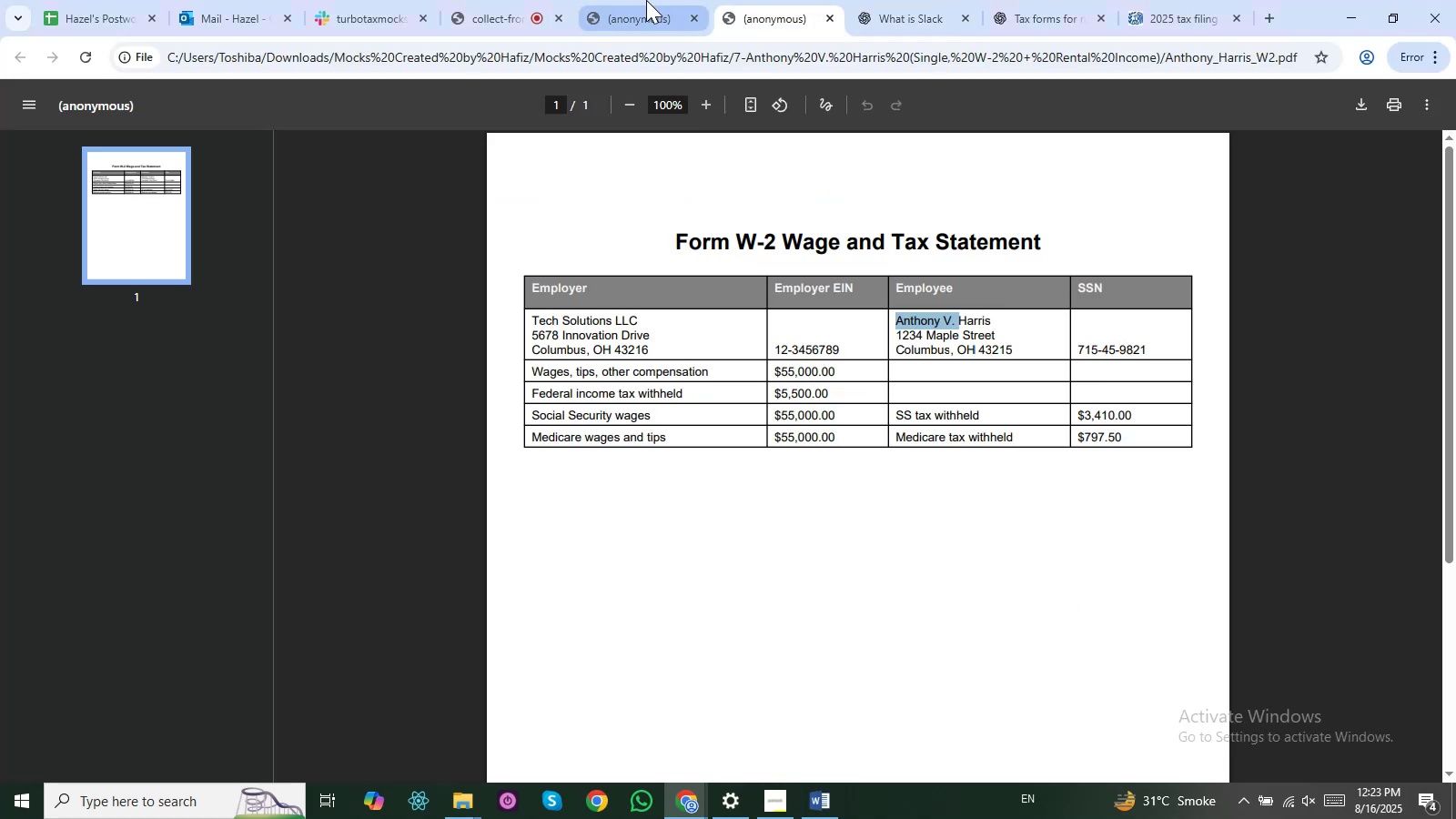 
left_click([646, 0])
 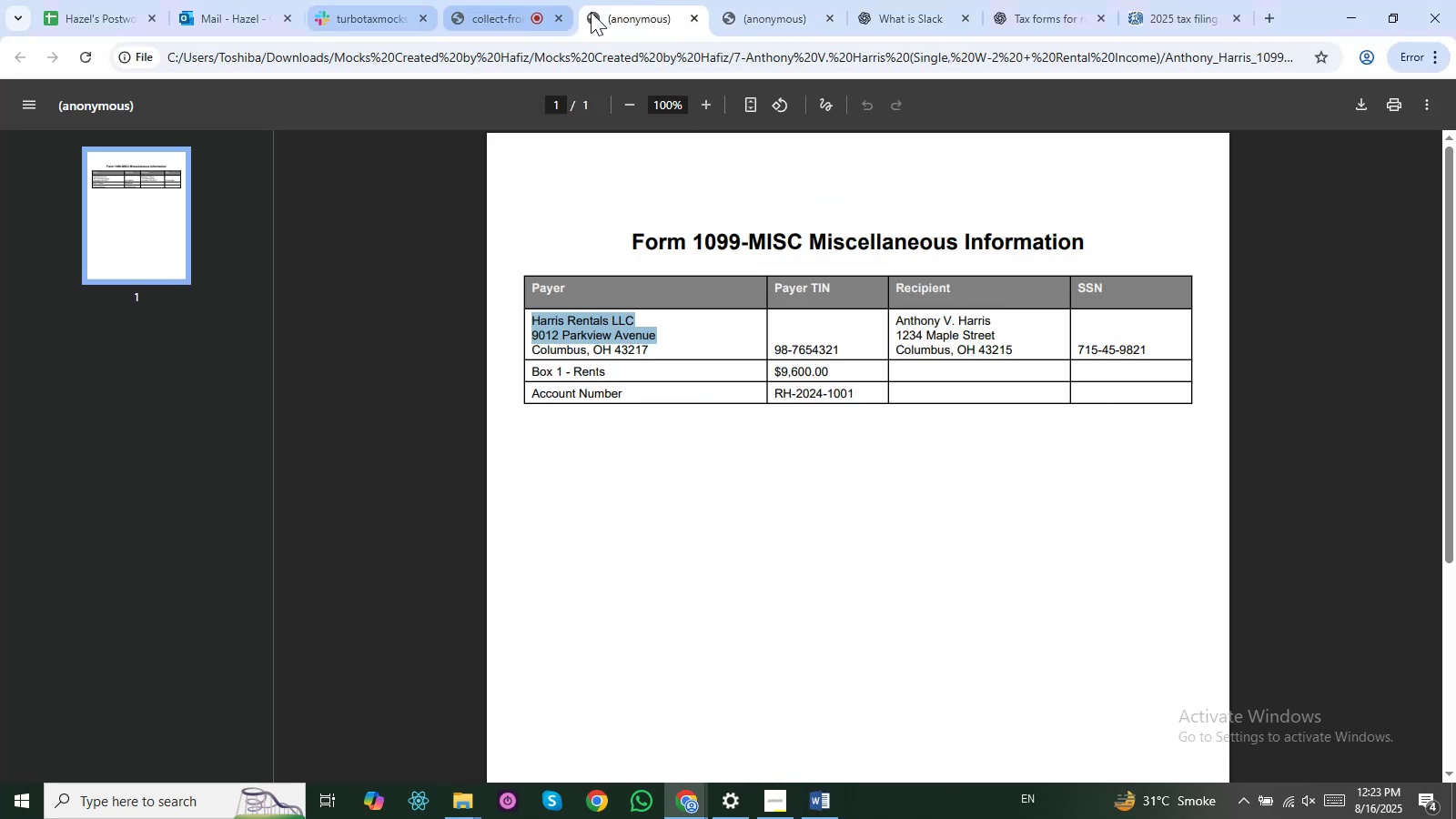 
key(Alt+AltLeft)
 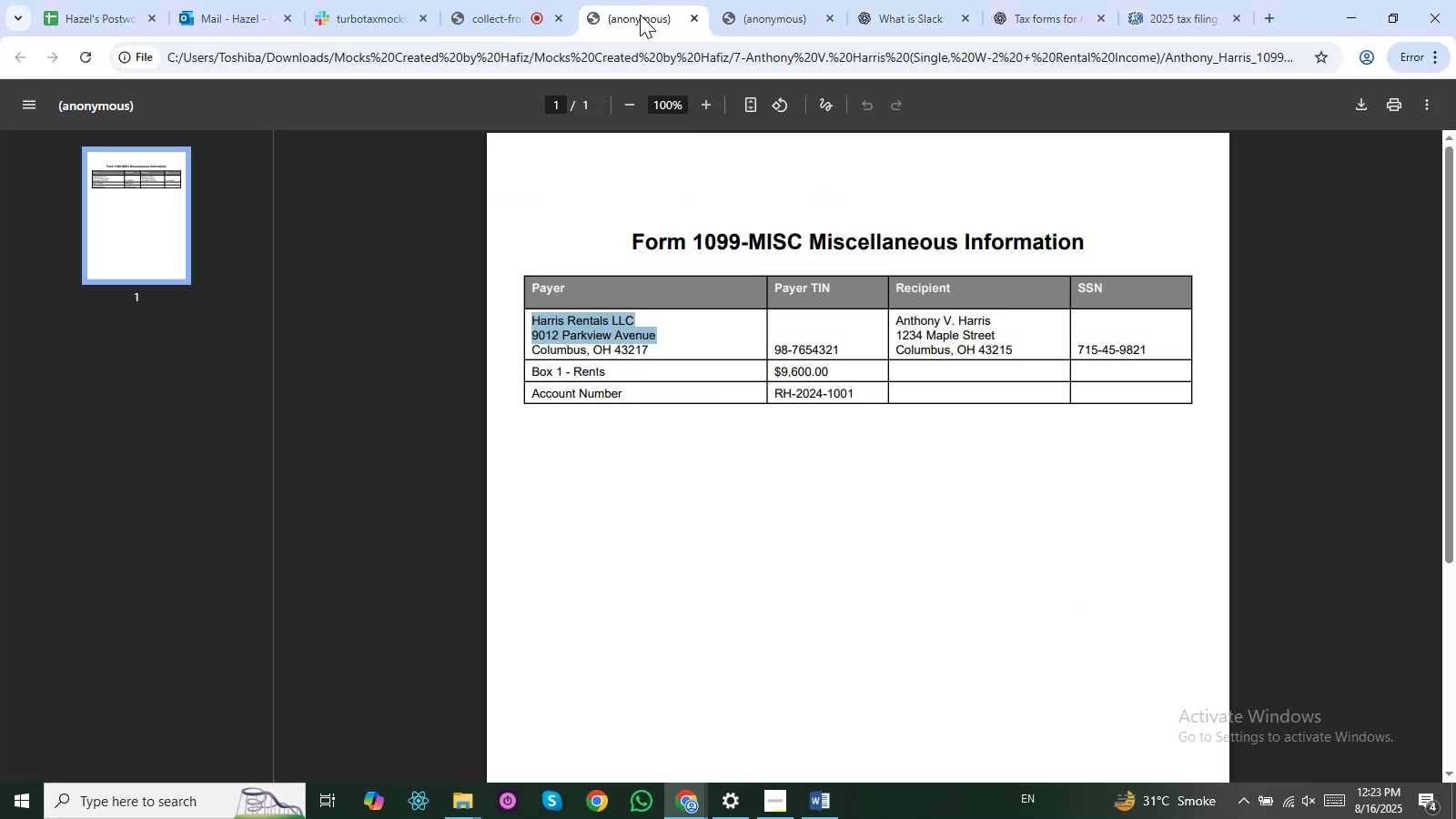 
key(Alt+Tab)
 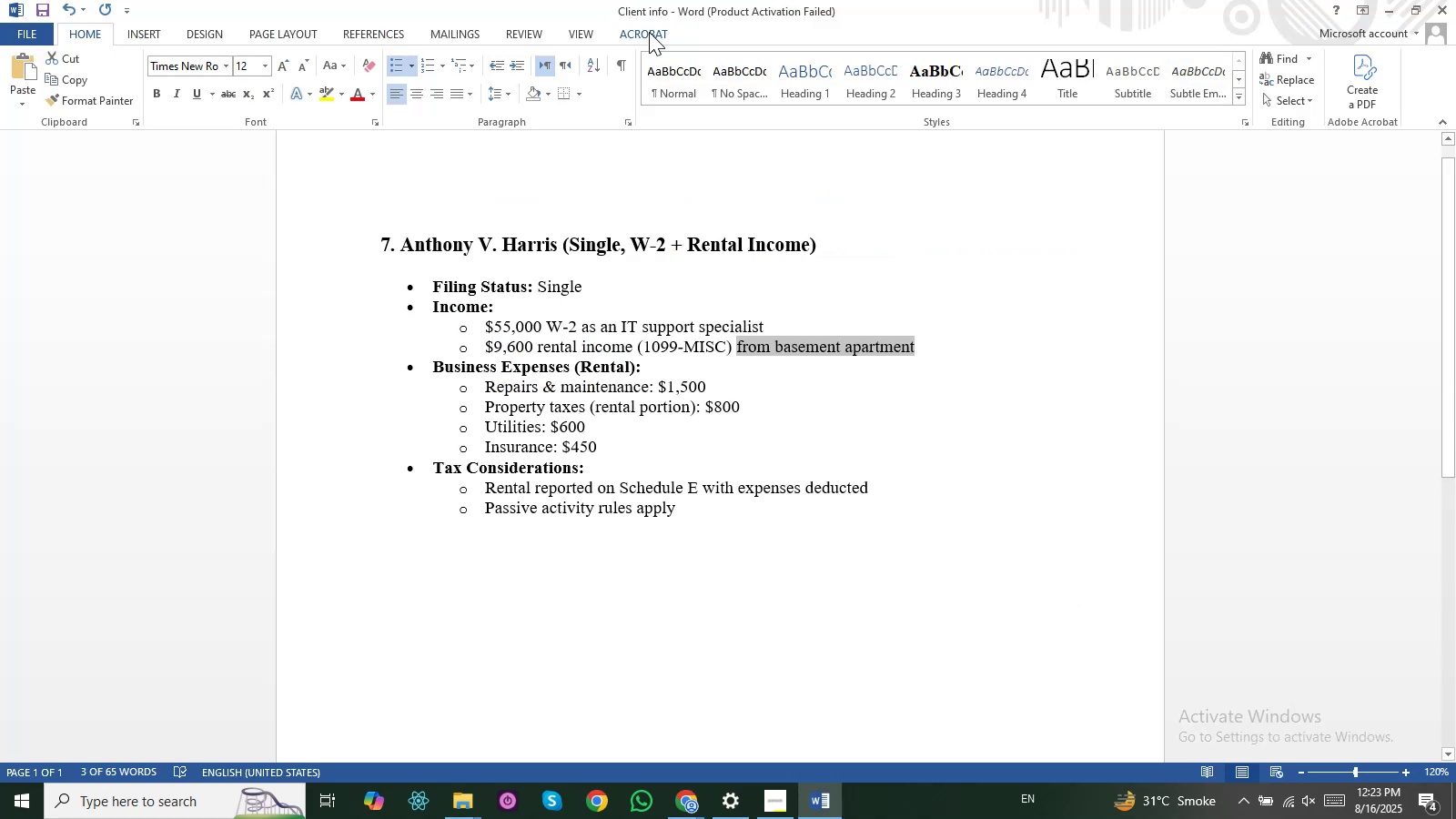 
key(Alt+Tab)
 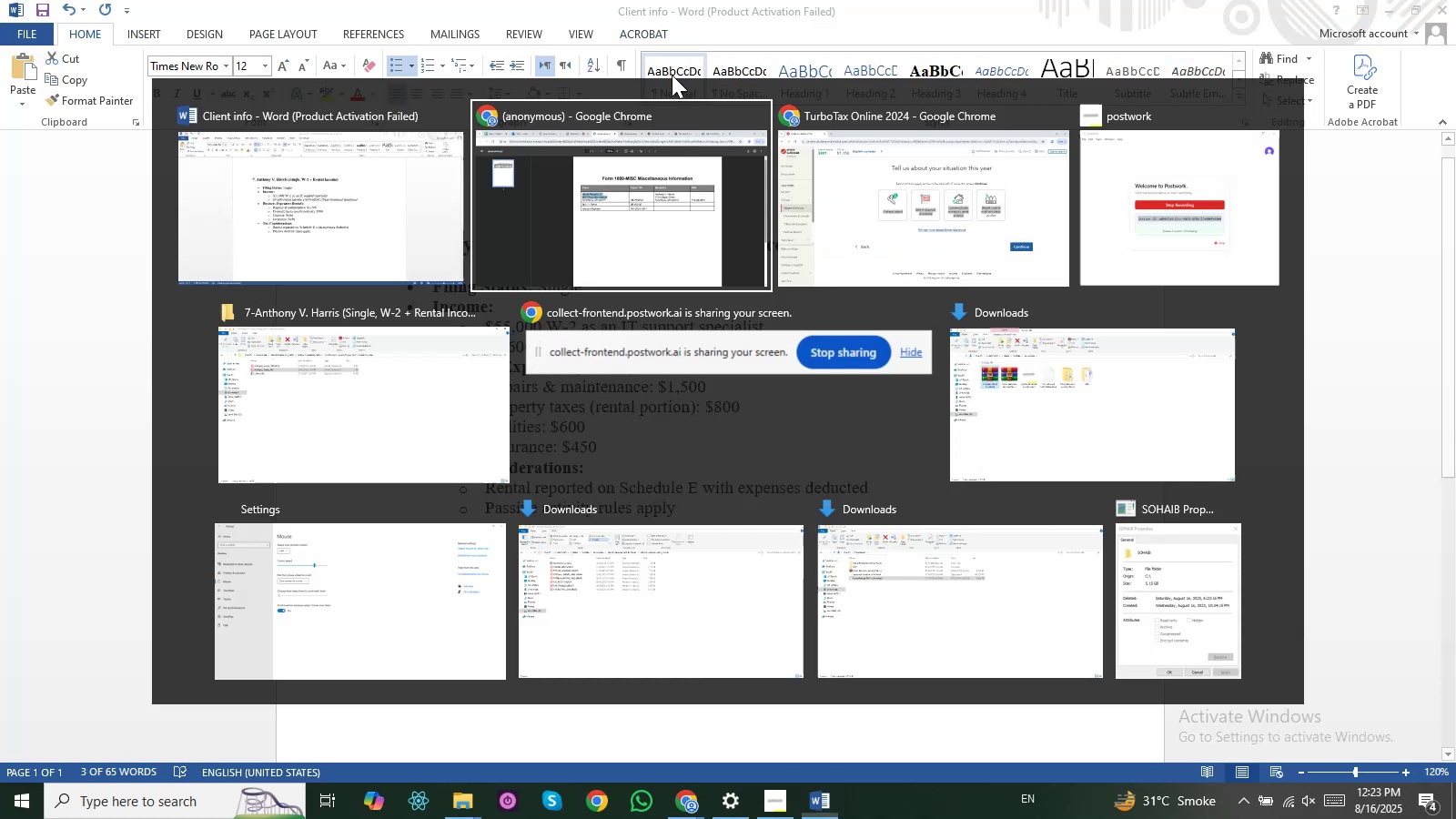 
key(Alt+Tab)
 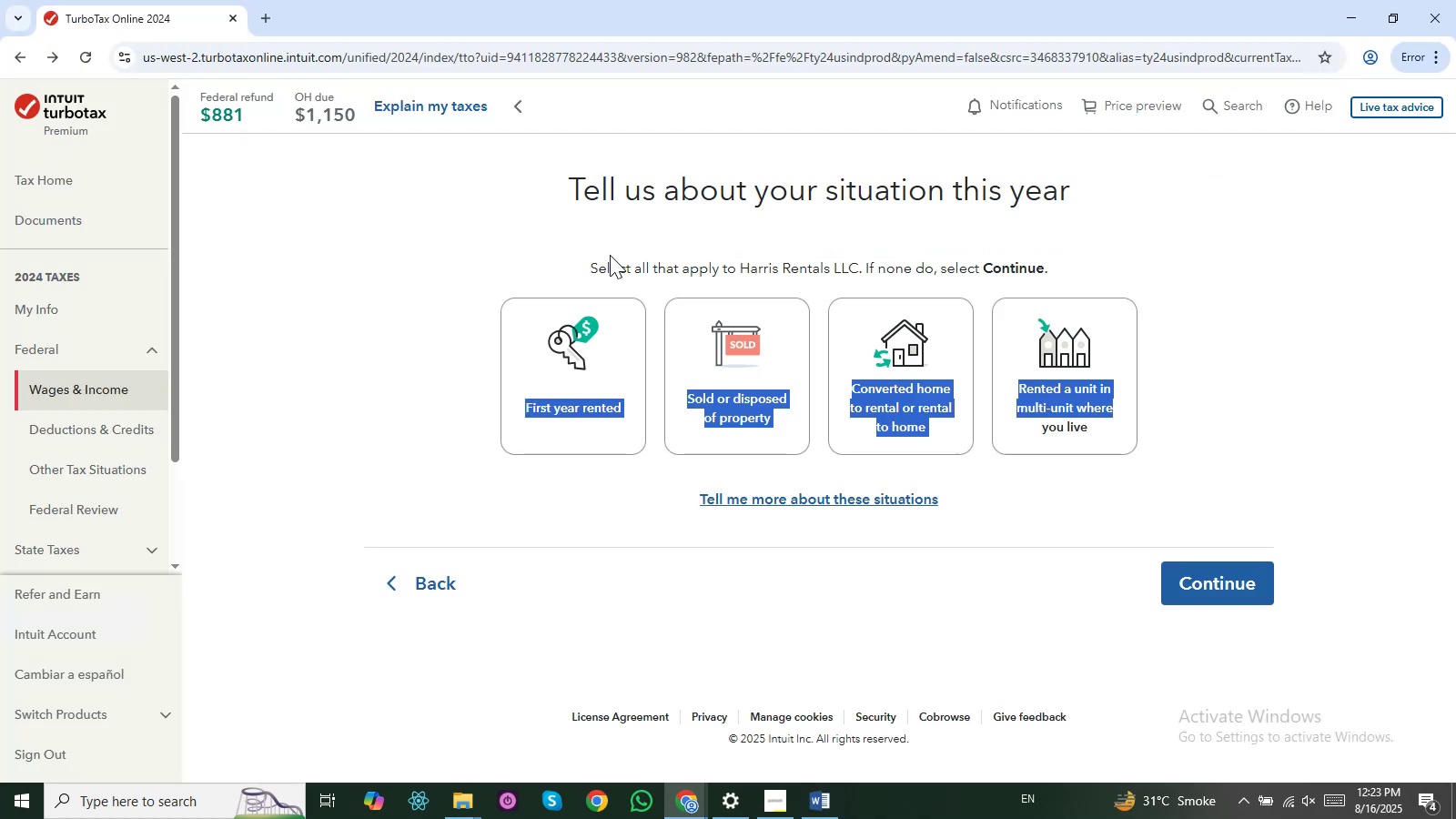 
left_click([592, 225])
 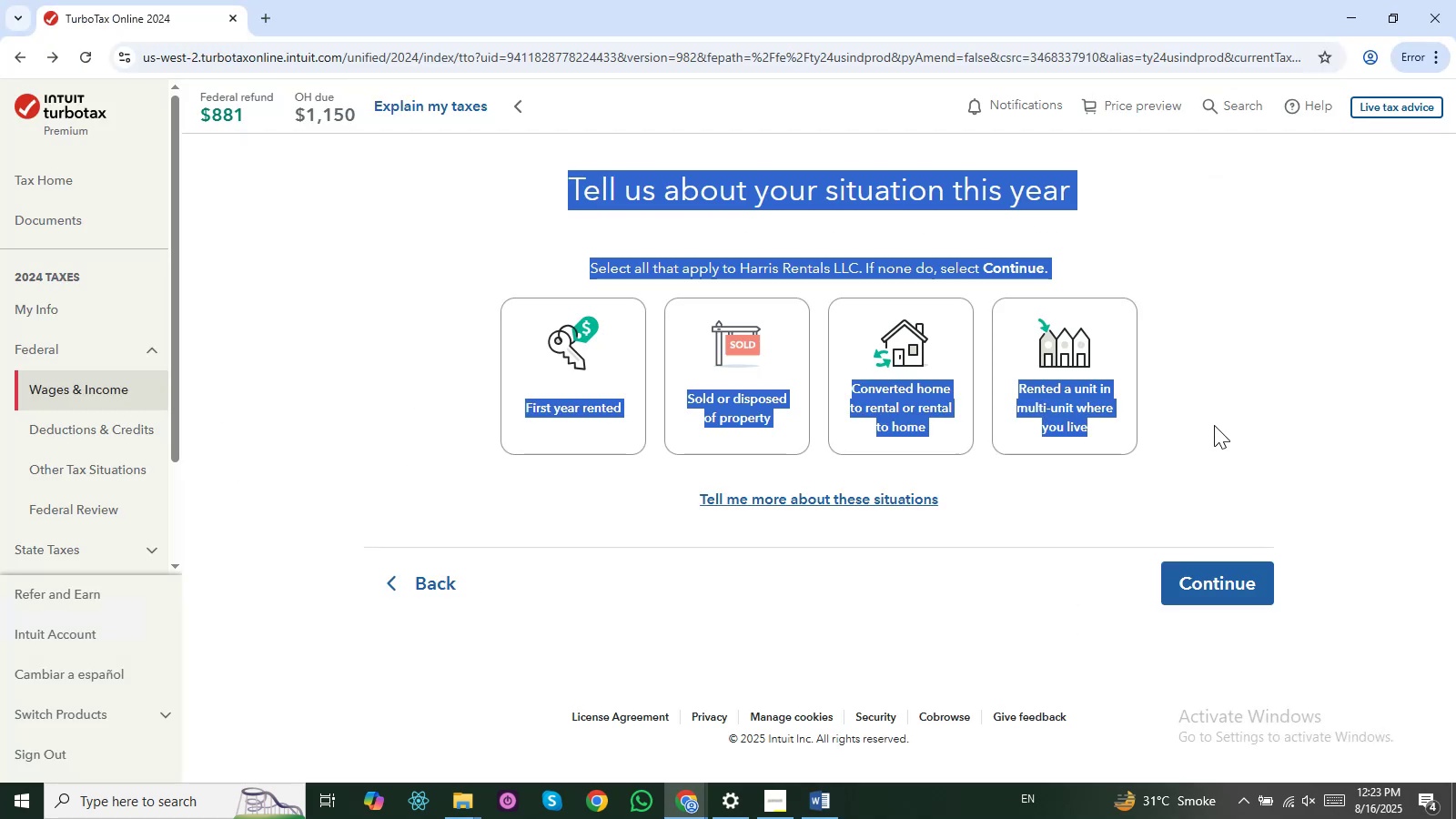 
key(Control+C)
 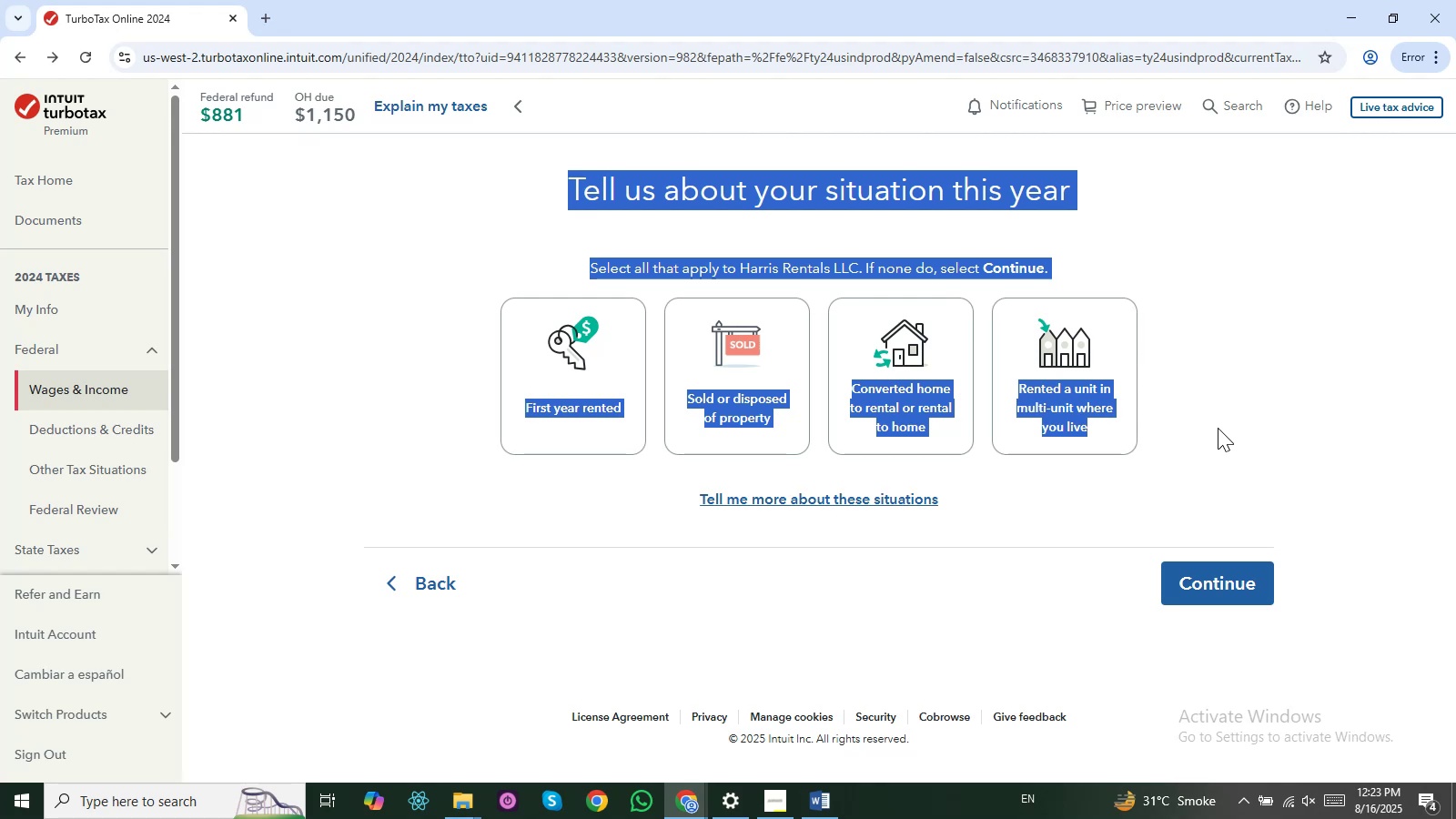 
key(Alt+AltLeft)
 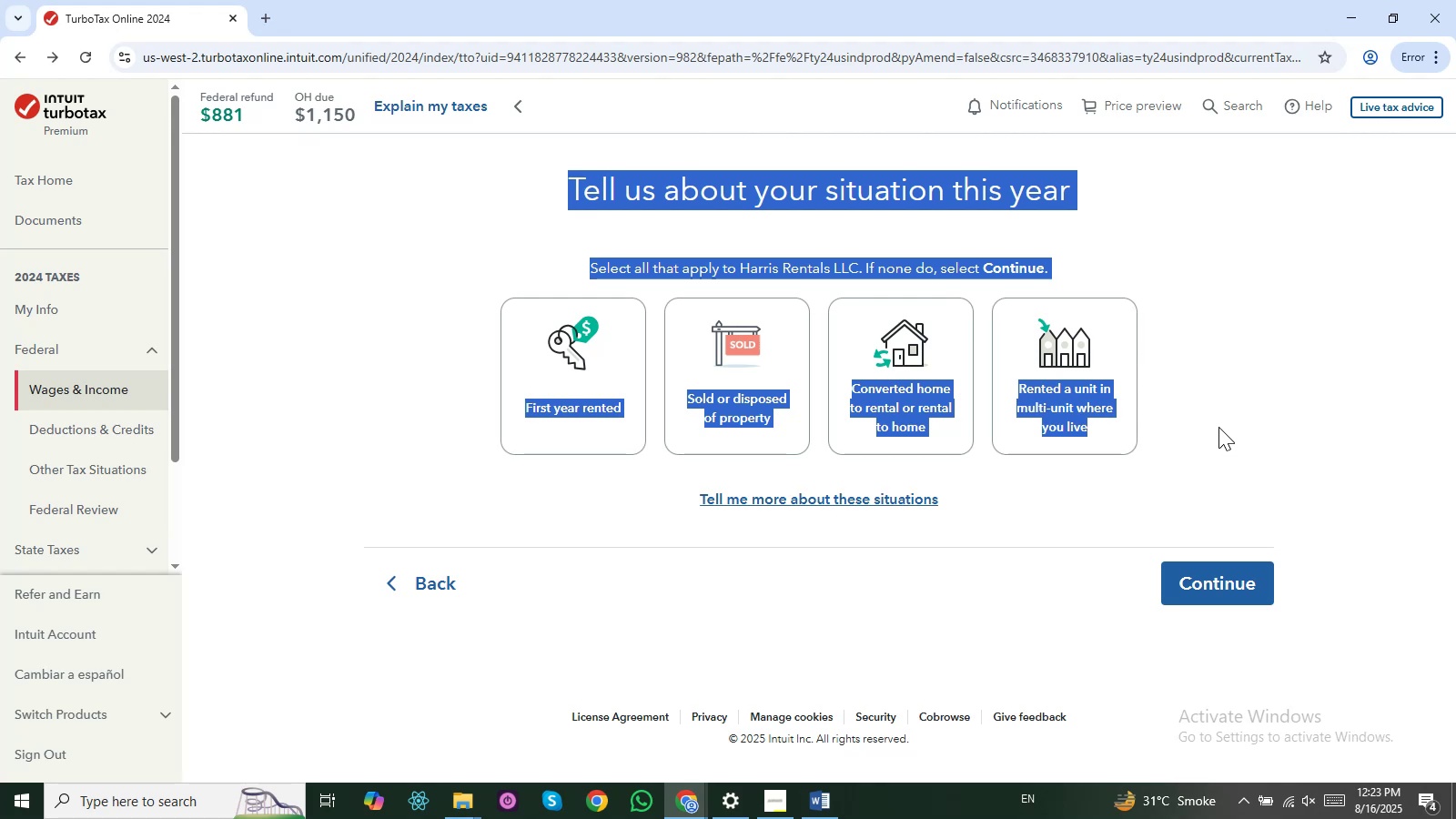 
key(Alt+Tab)
 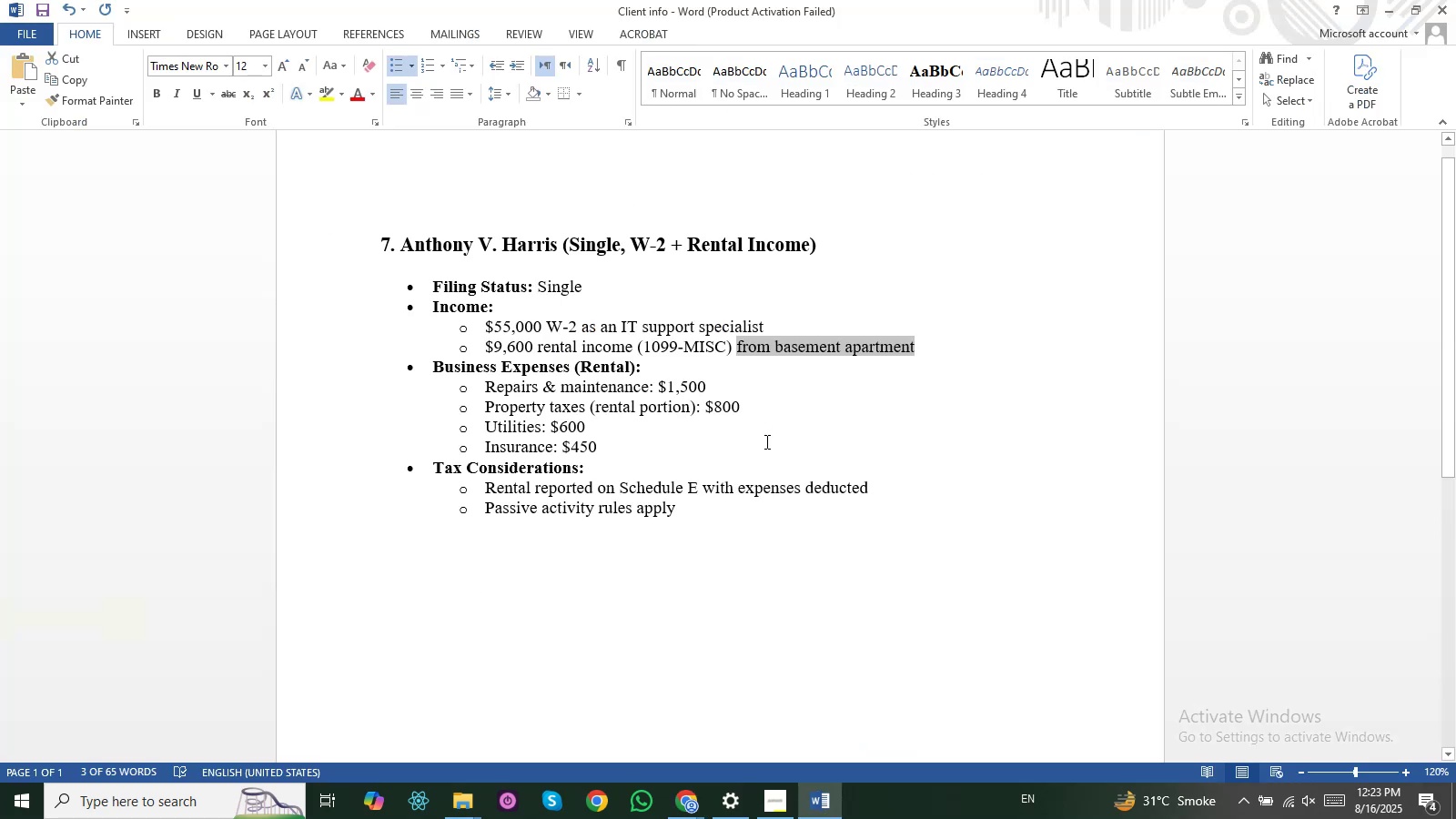 
key(Alt+Tab)
 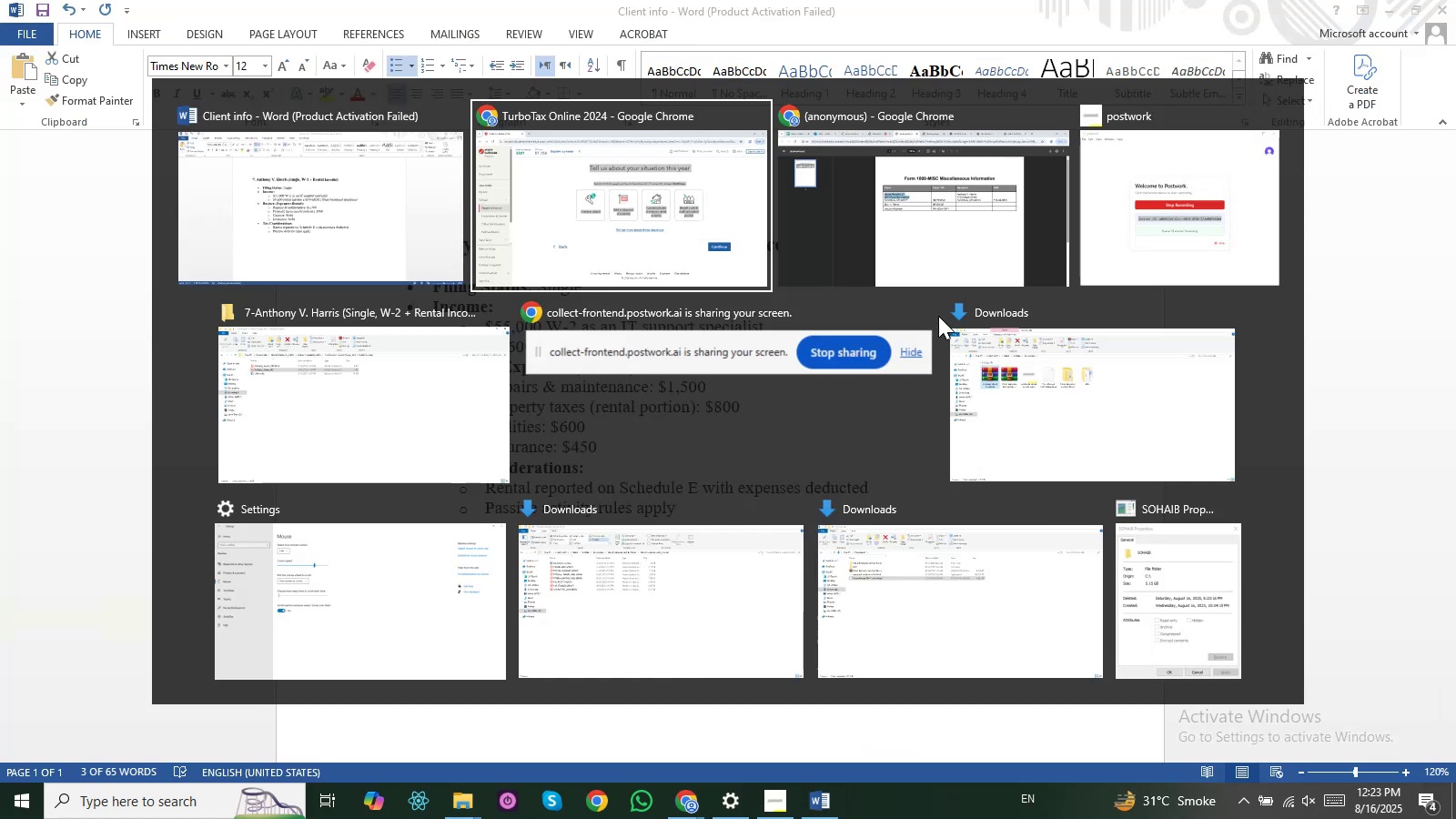 
key(Alt+Tab)
 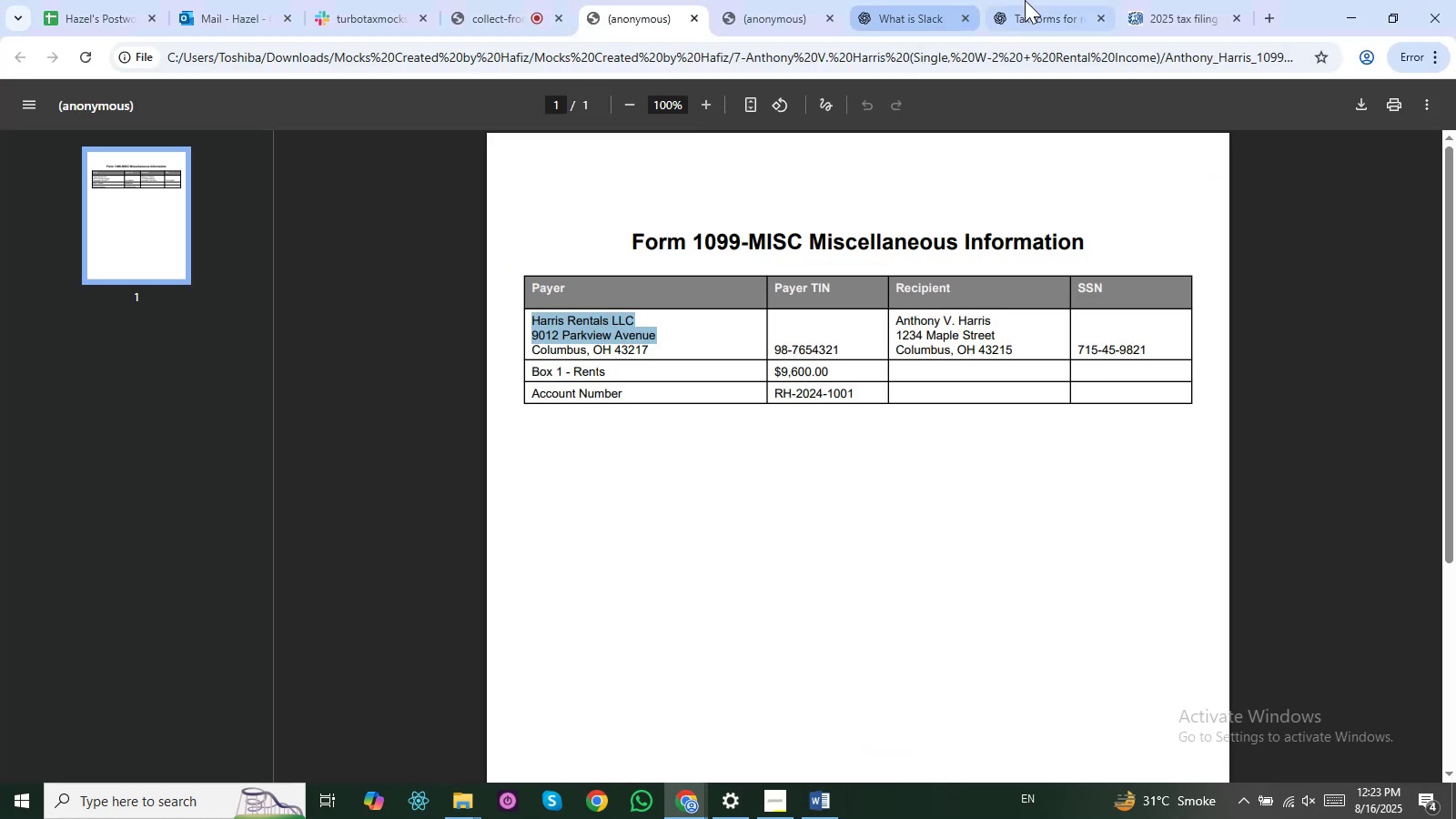 
left_click([1025, 0])
 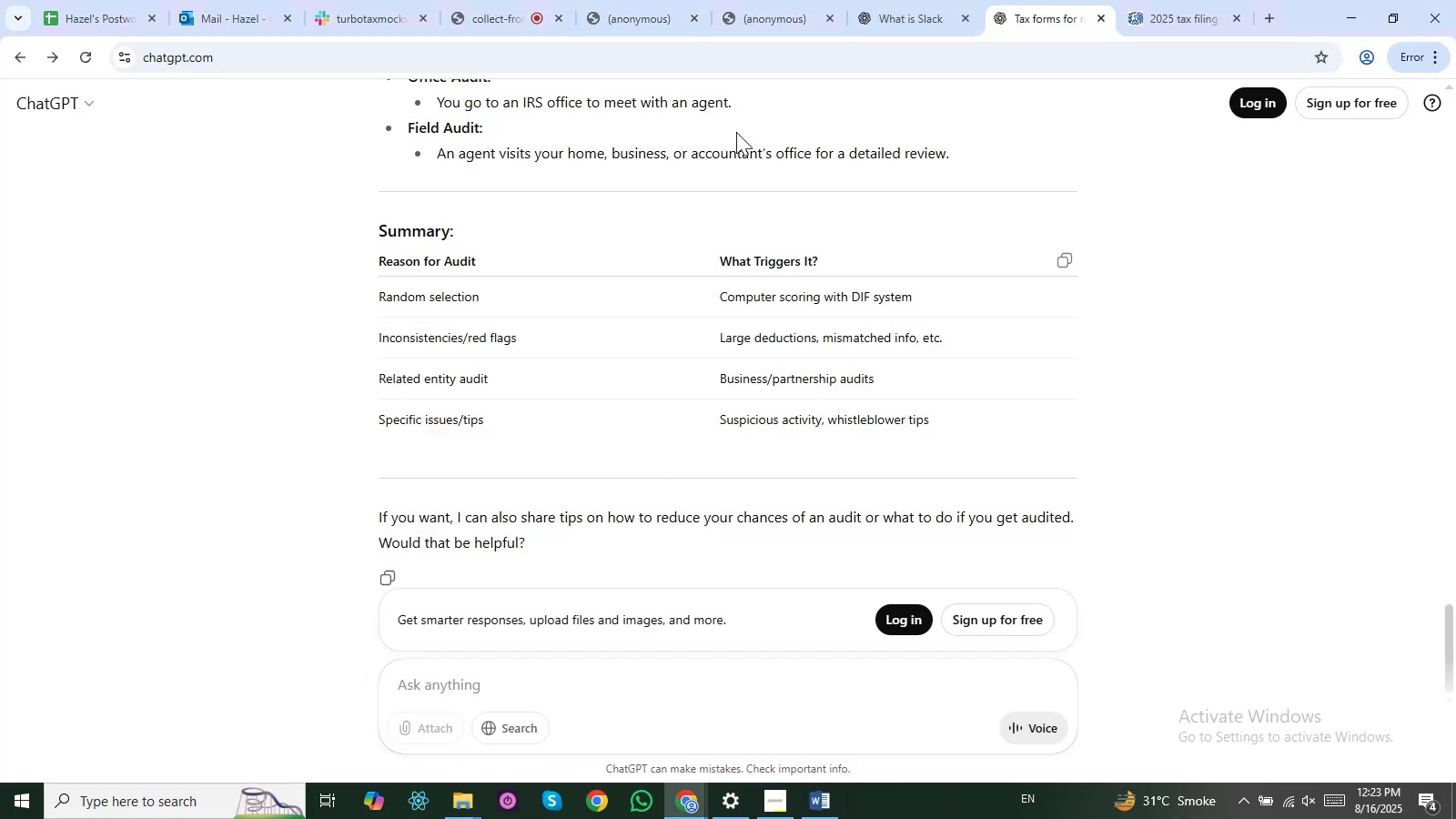 
left_click([890, 0])
 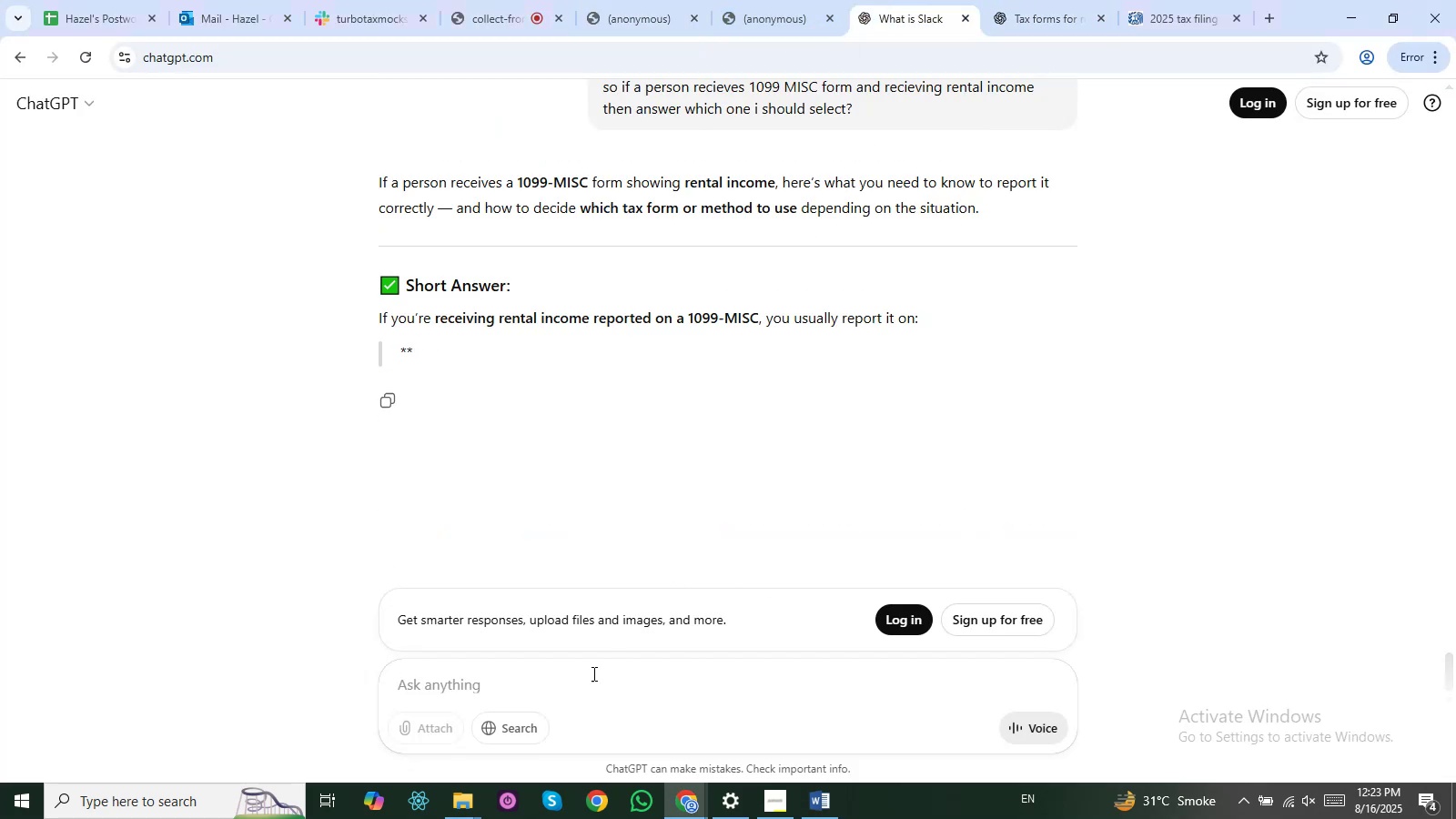 
left_click([587, 686])
 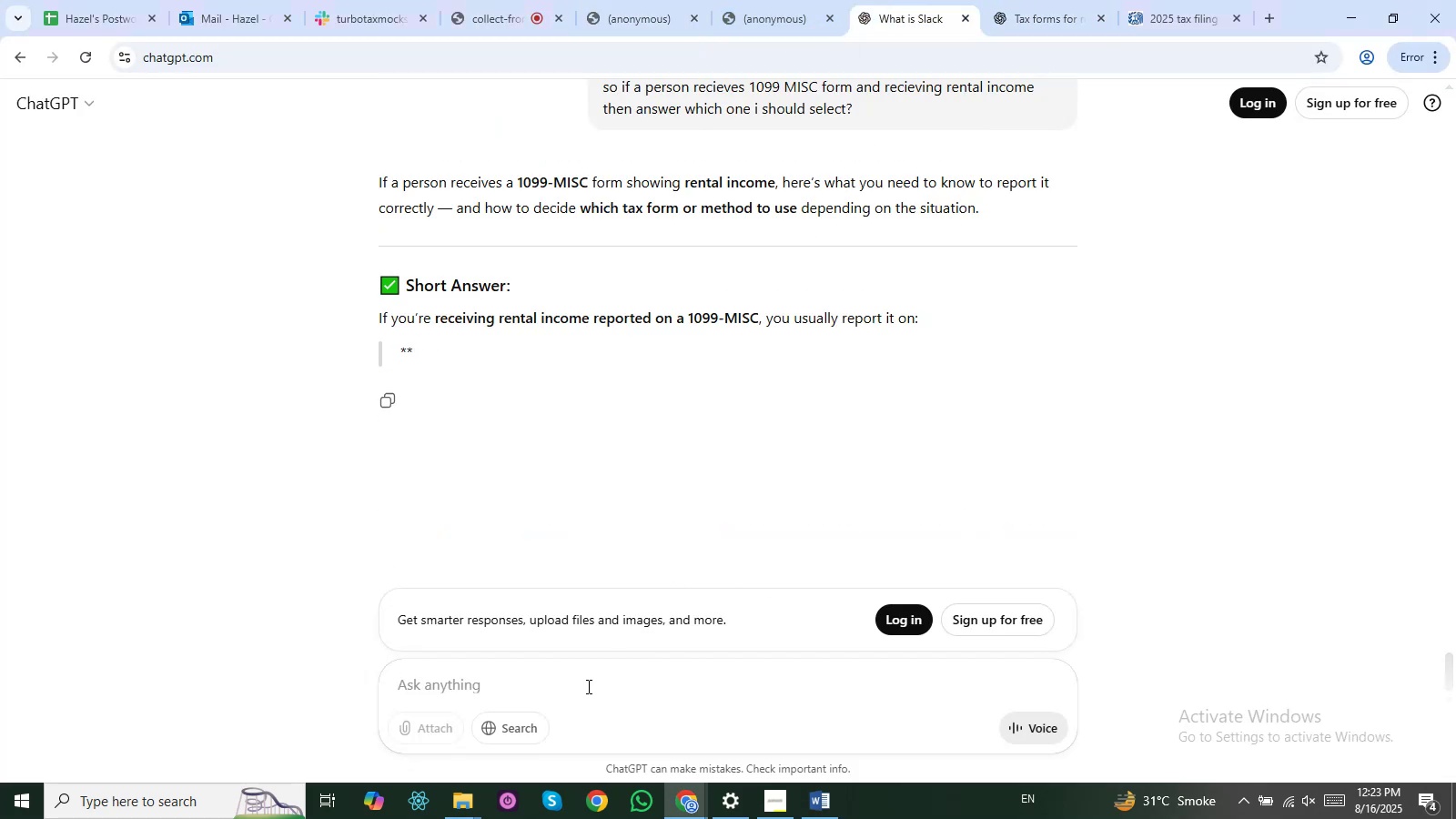 
key(Control+ControlLeft)
 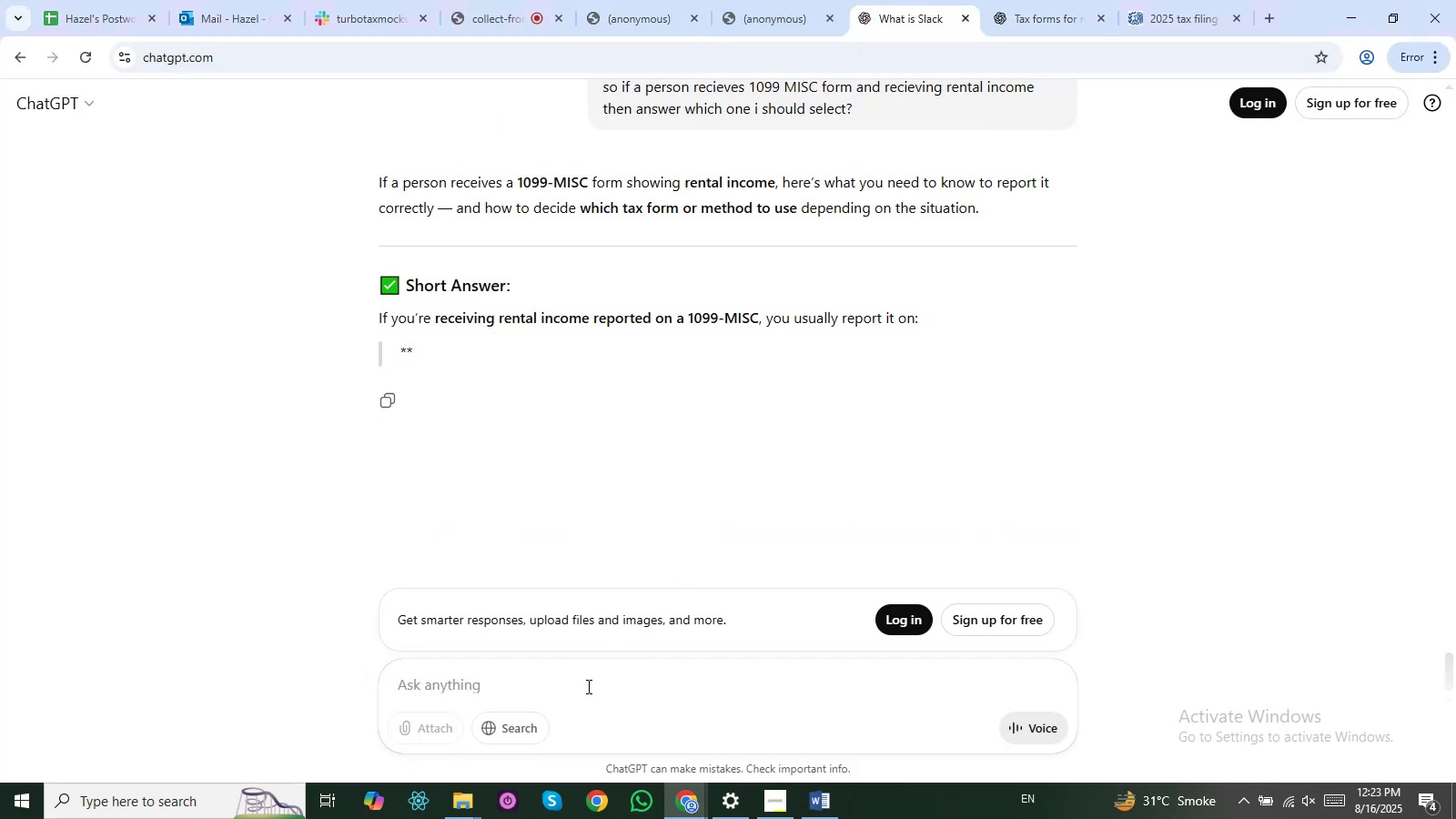 
key(Control+V)
 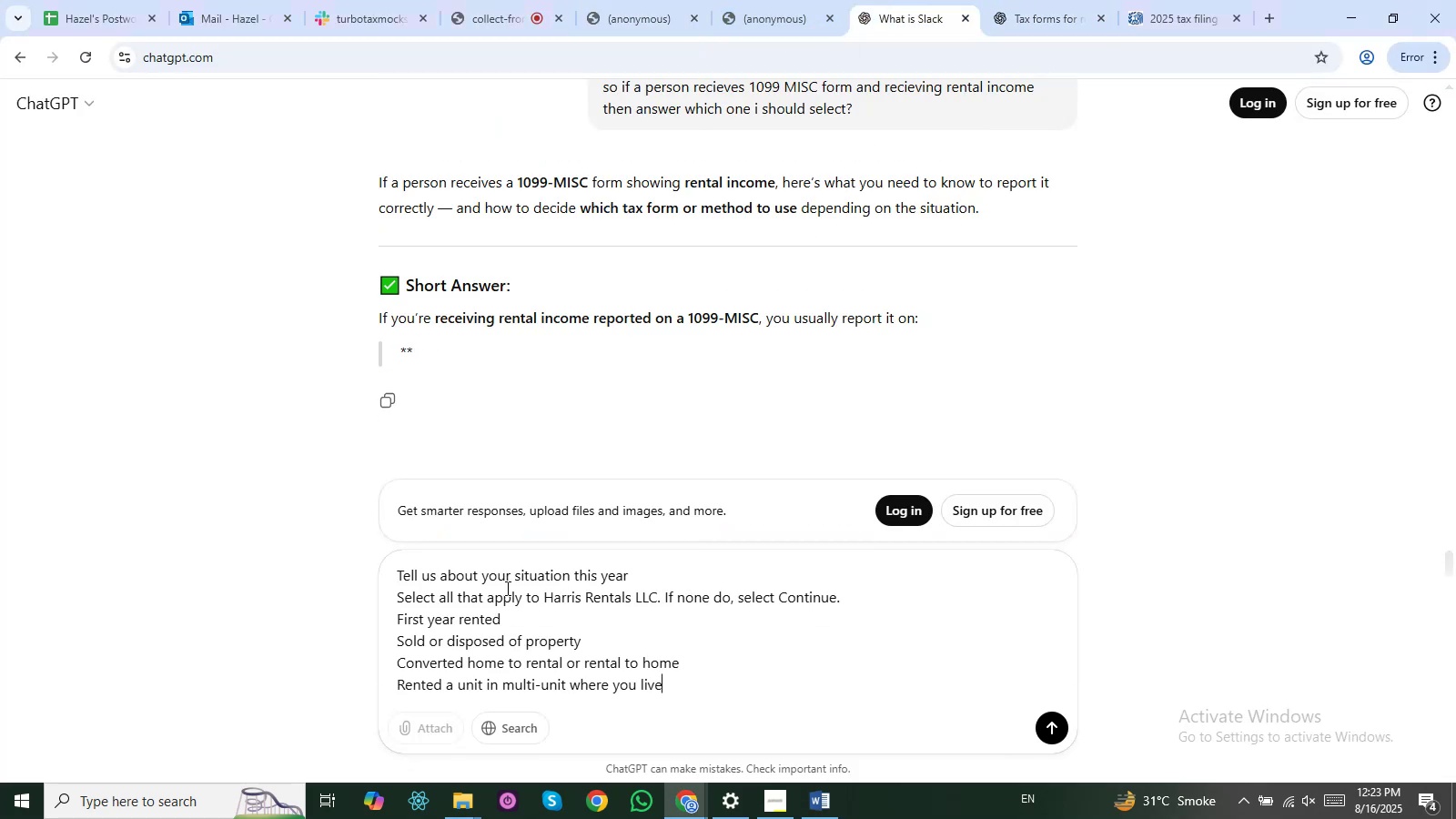 
left_click([662, 581])
 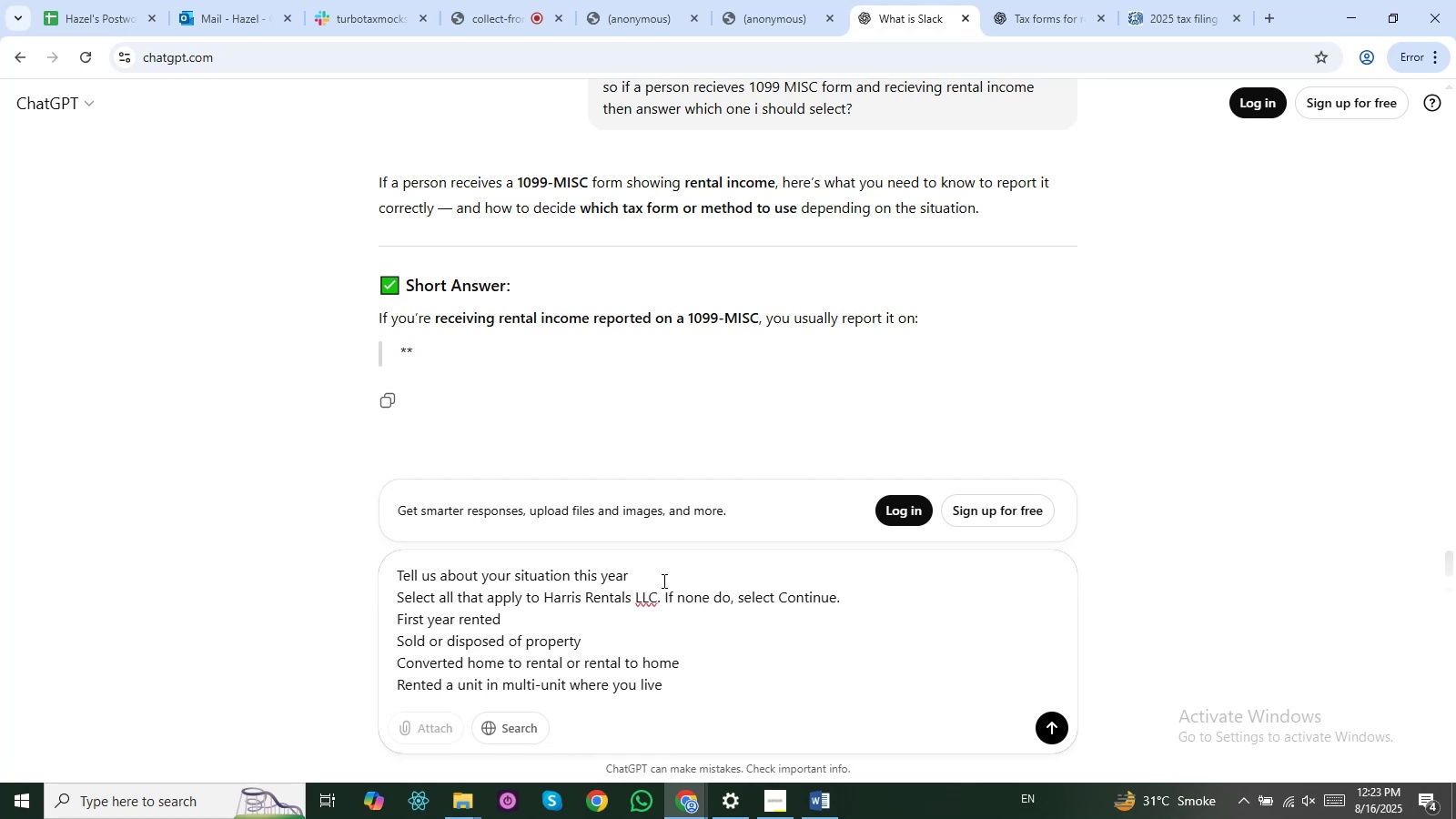 
key(ArrowDown)
 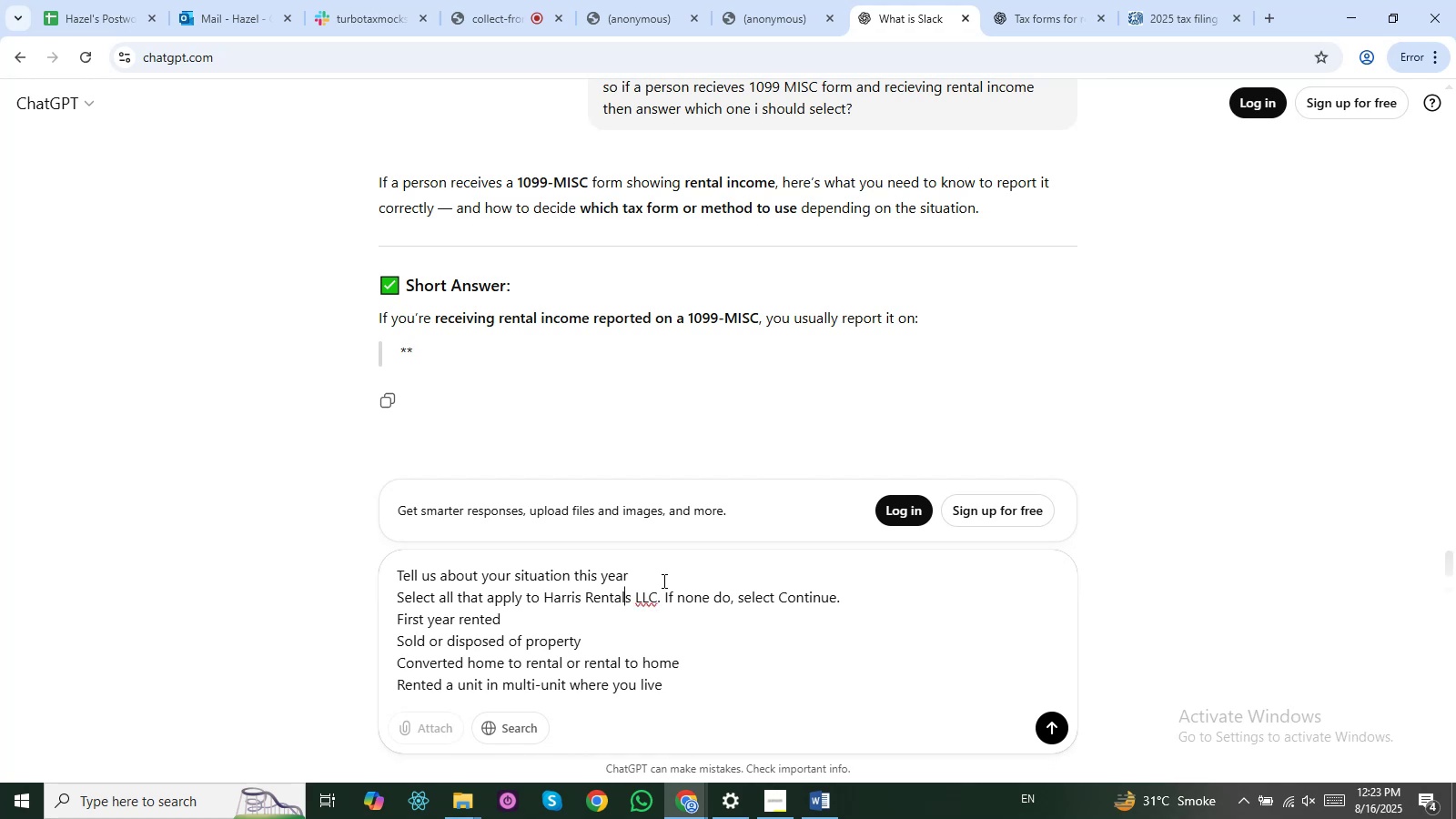 
hold_key(key=ArrowRight, duration=1.53)
 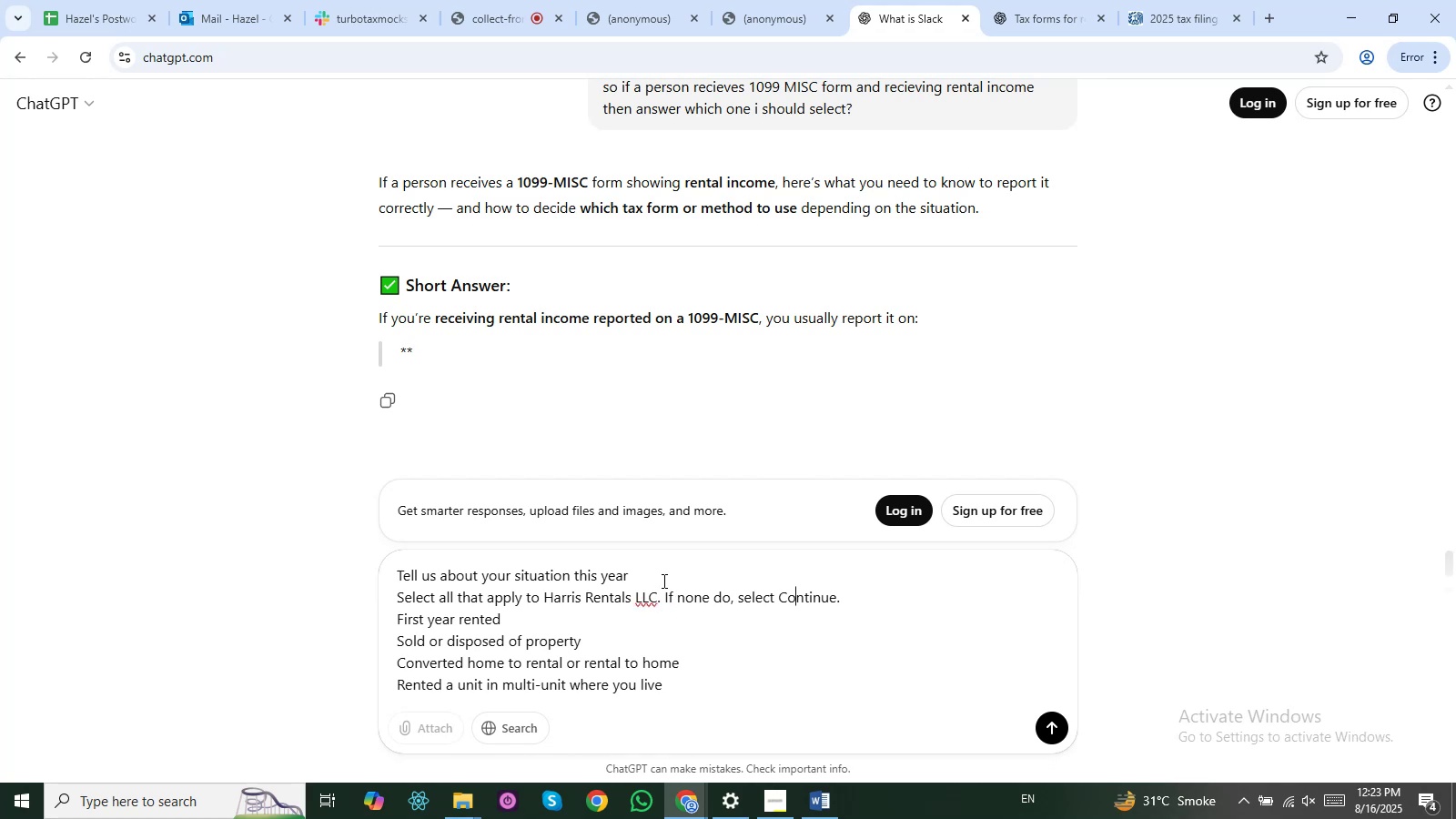 
key(ArrowRight)
 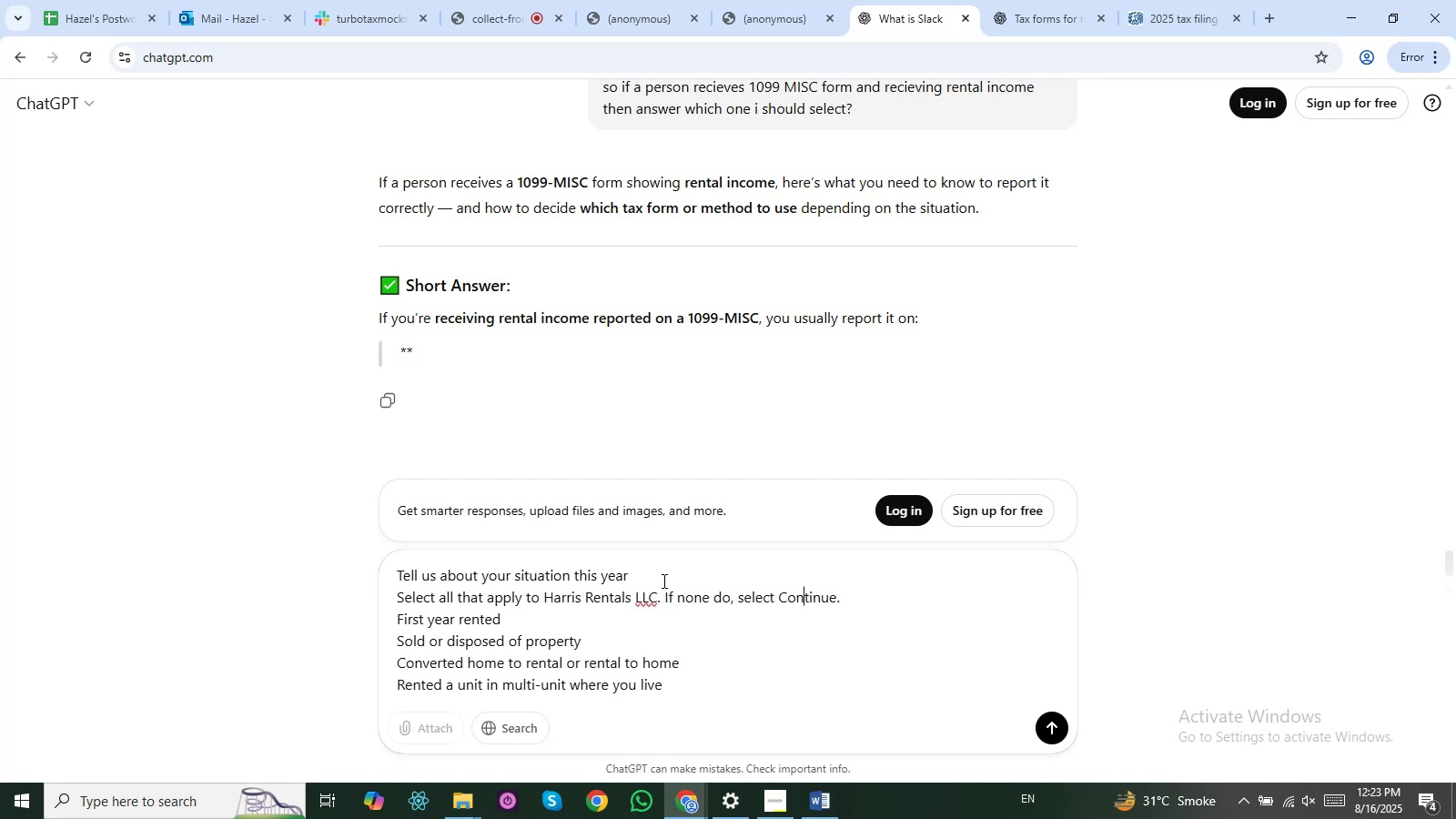 
key(ArrowRight)
 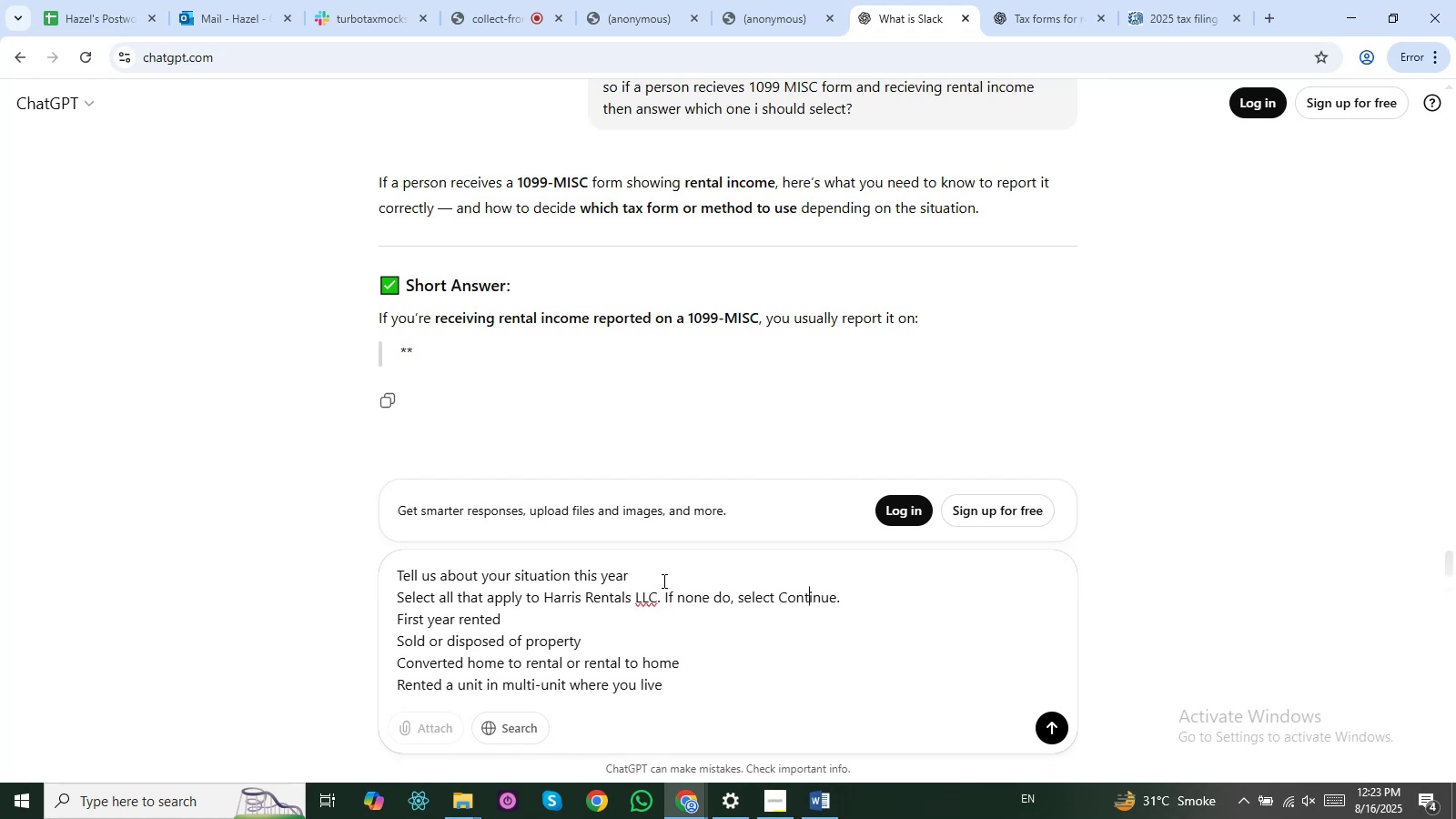 
key(ArrowRight)
 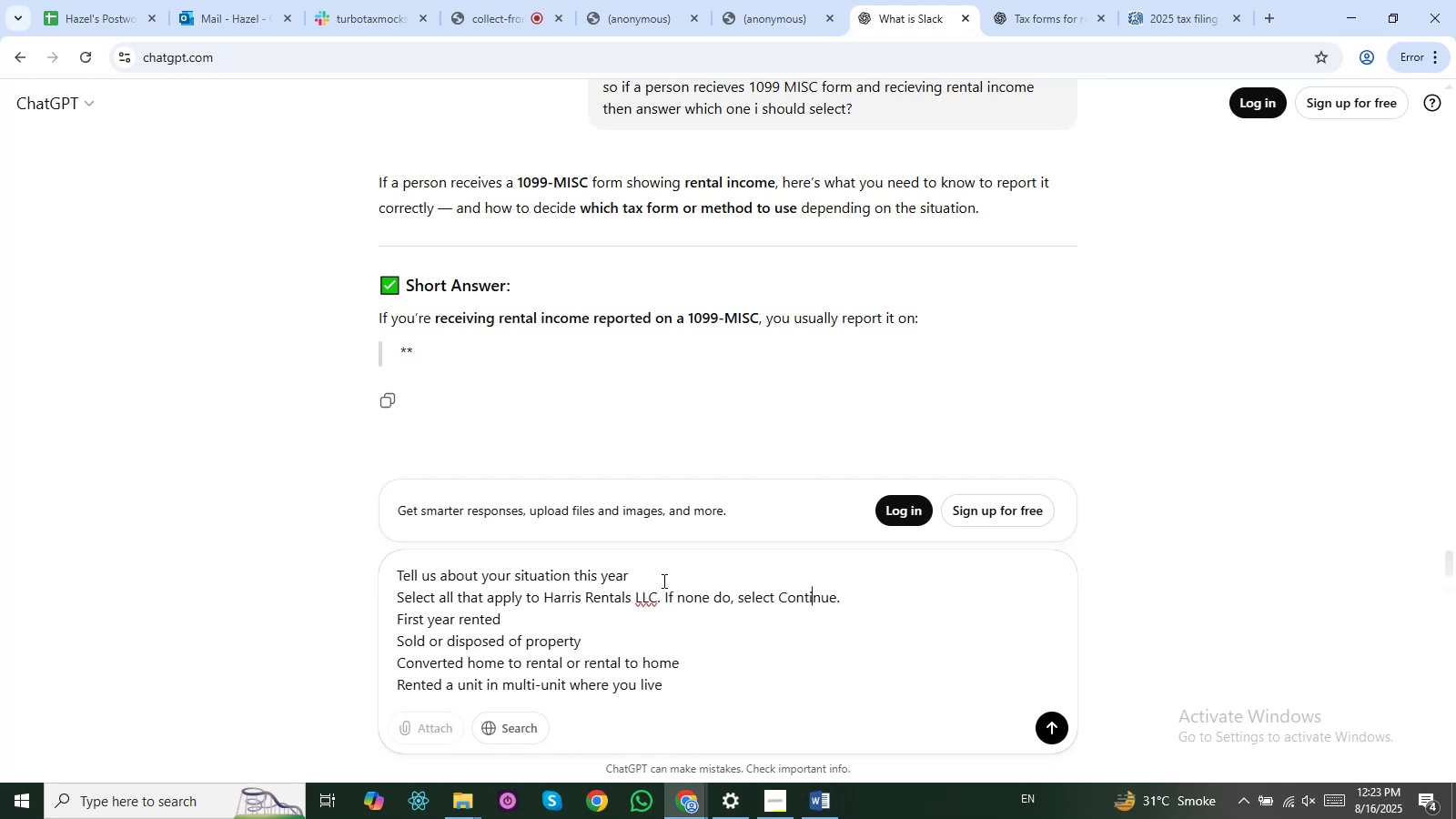 
key(ArrowRight)
 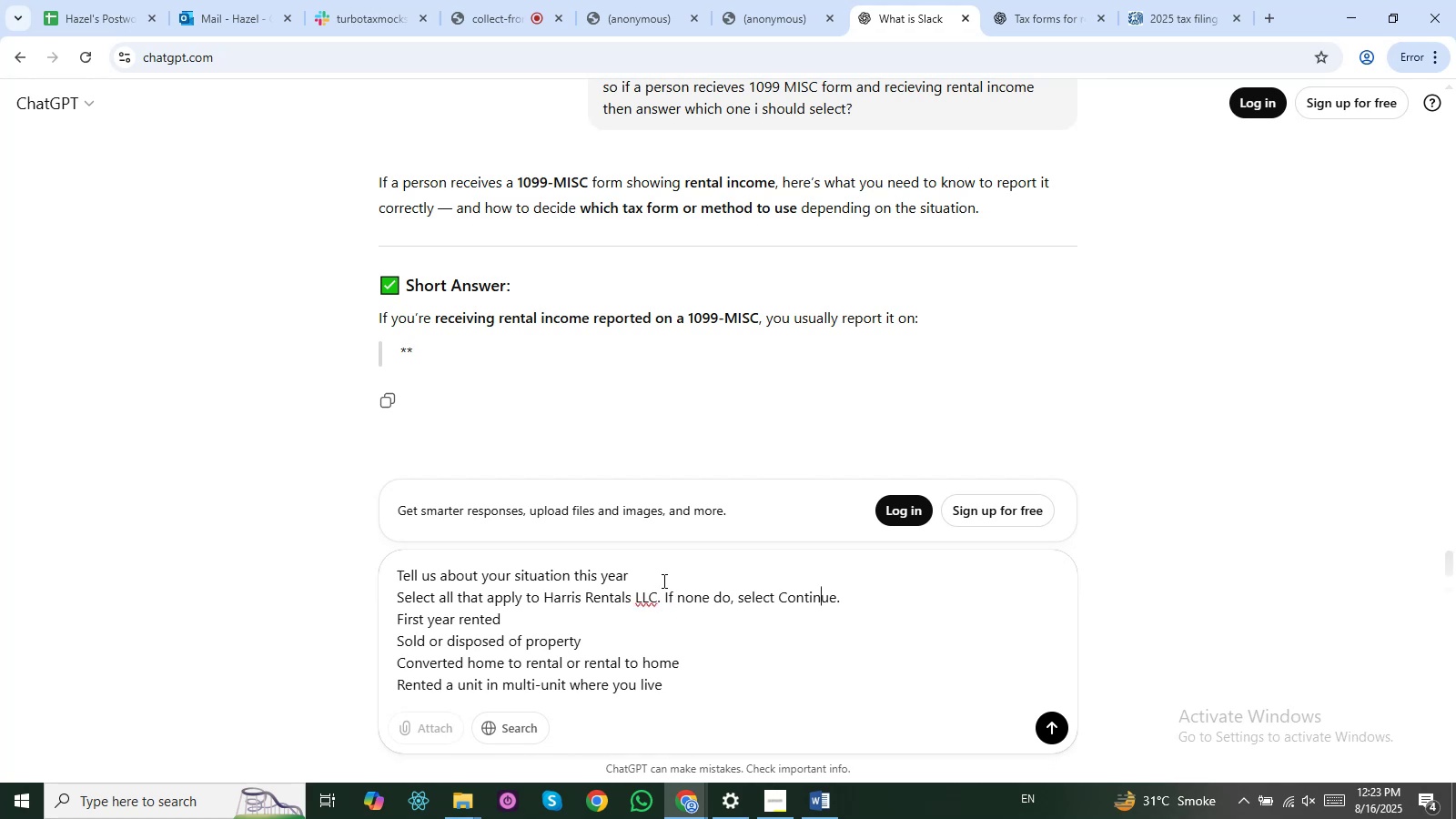 
key(ArrowRight)
 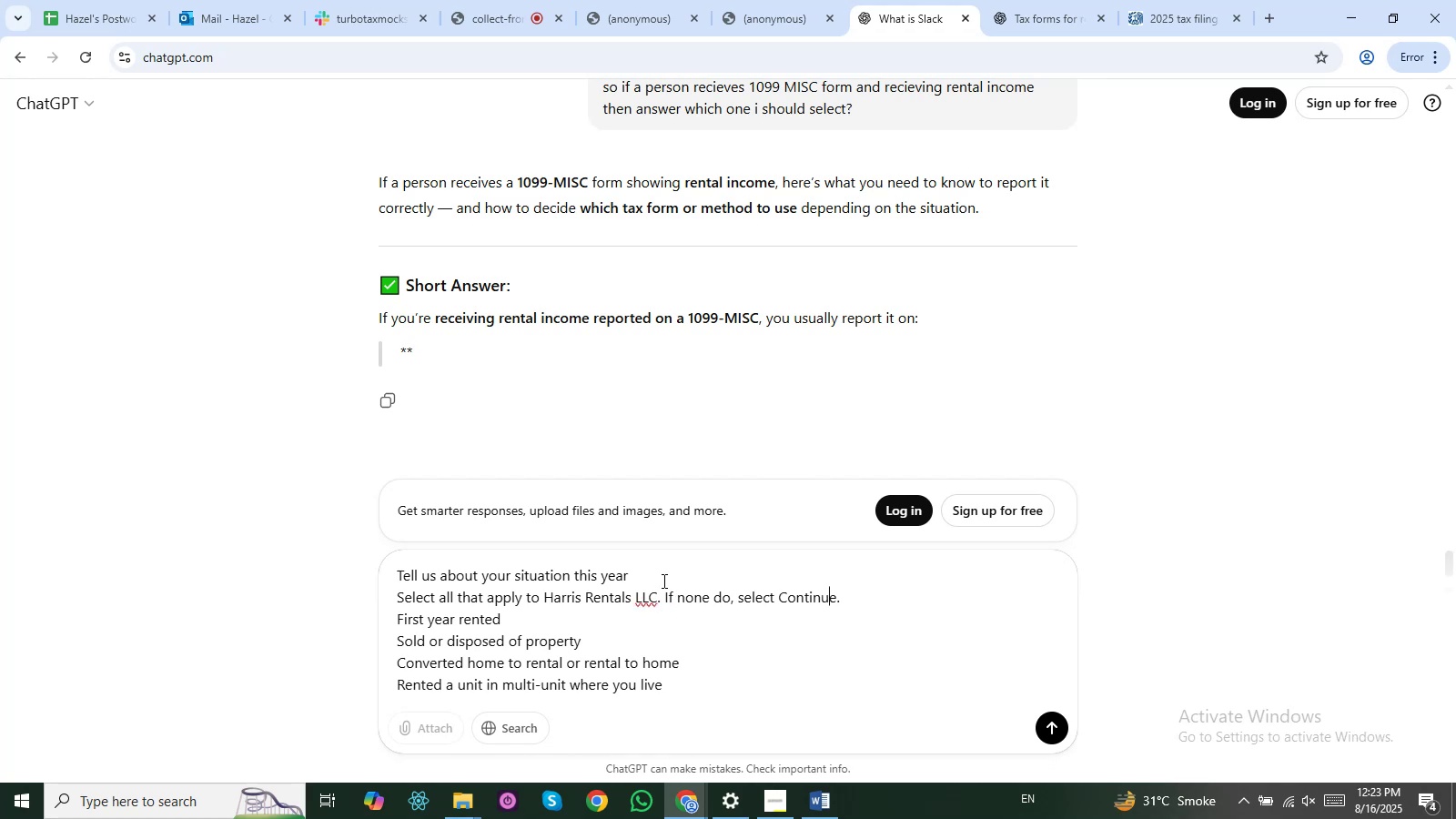 
key(ArrowRight)
 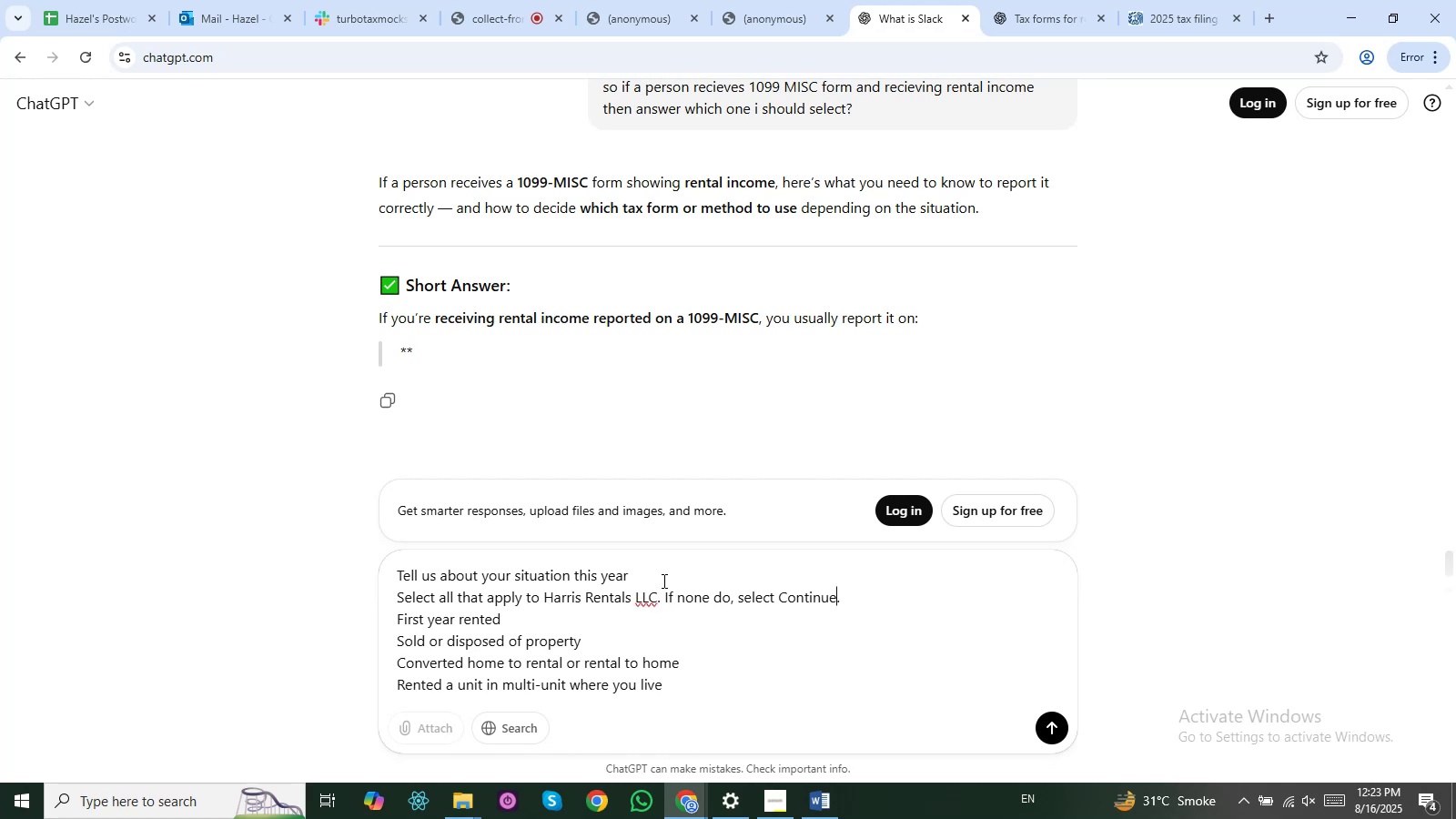 
key(ArrowRight)
 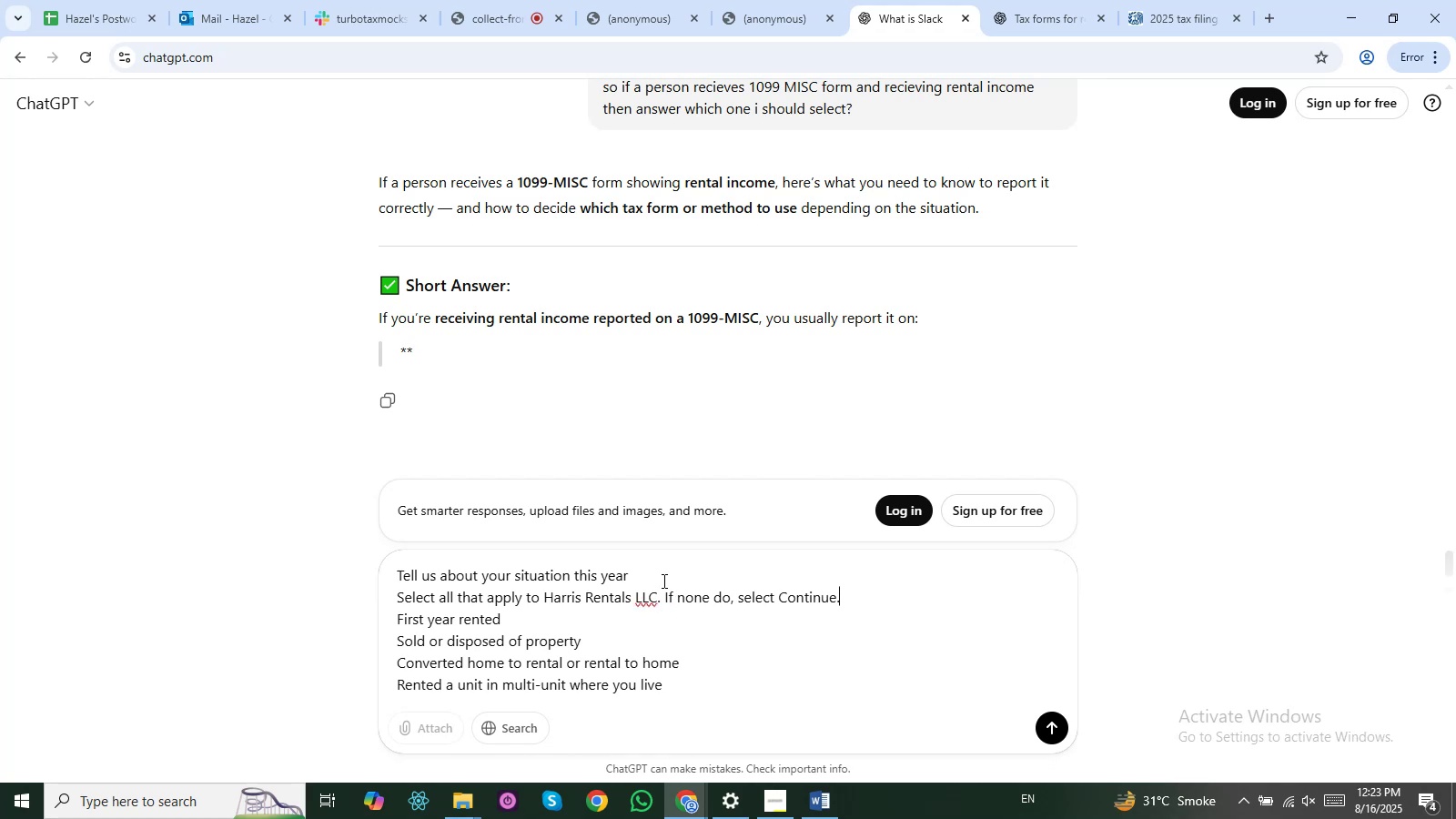 
key(Shift+ShiftRight)
 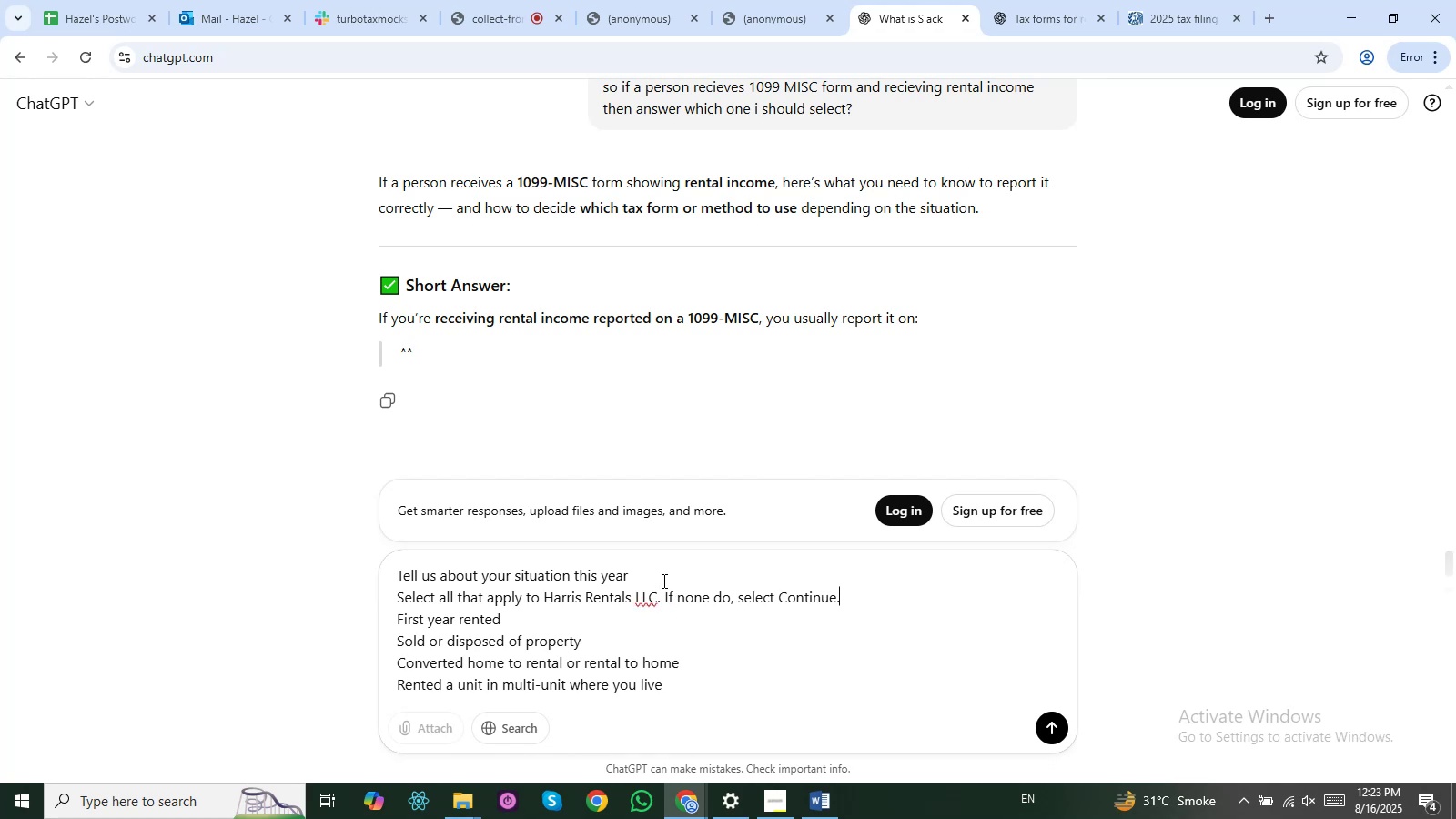 
key(Shift+Slash)
 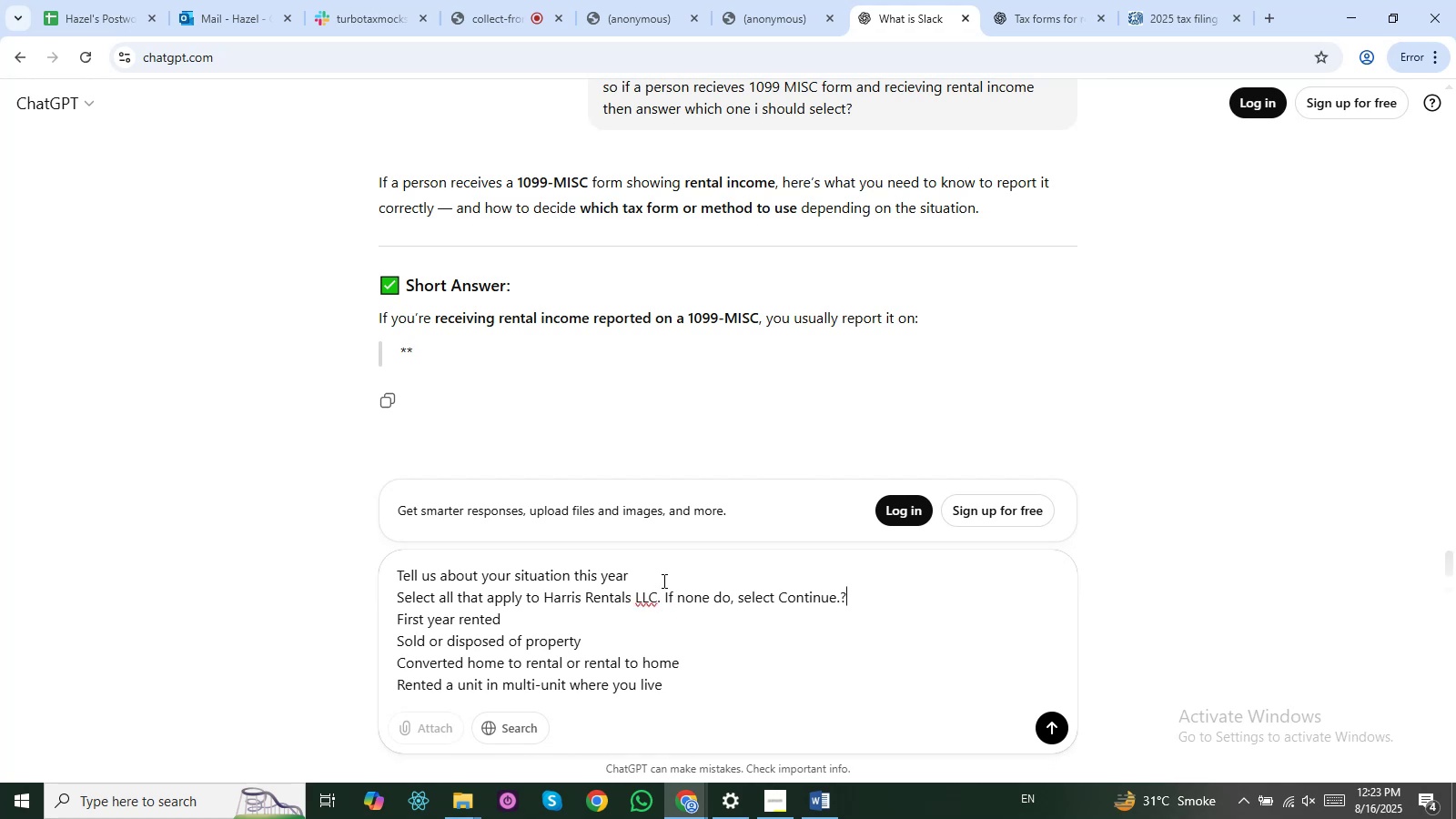 
key(Enter)
 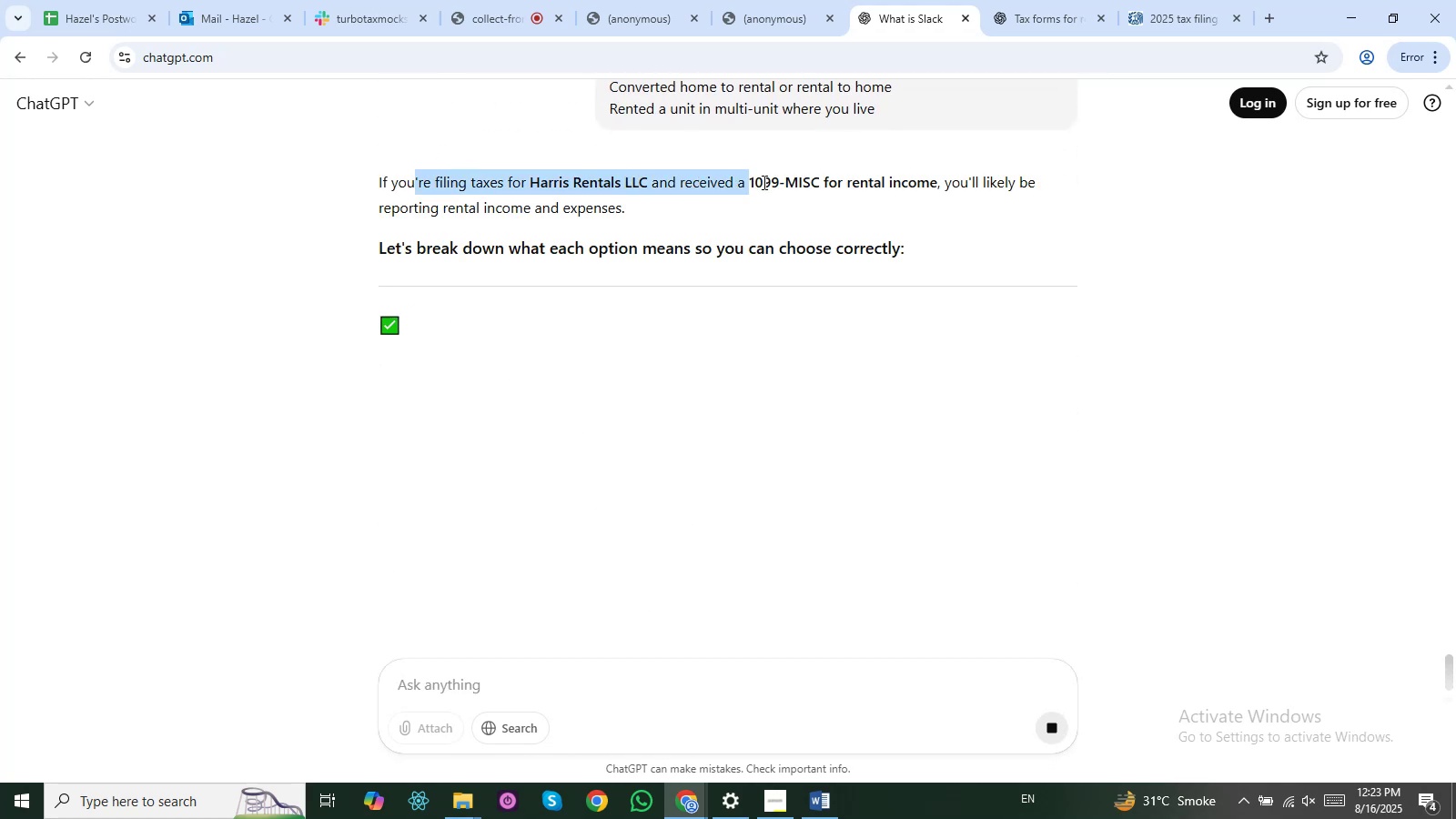 
left_click([839, 191])
 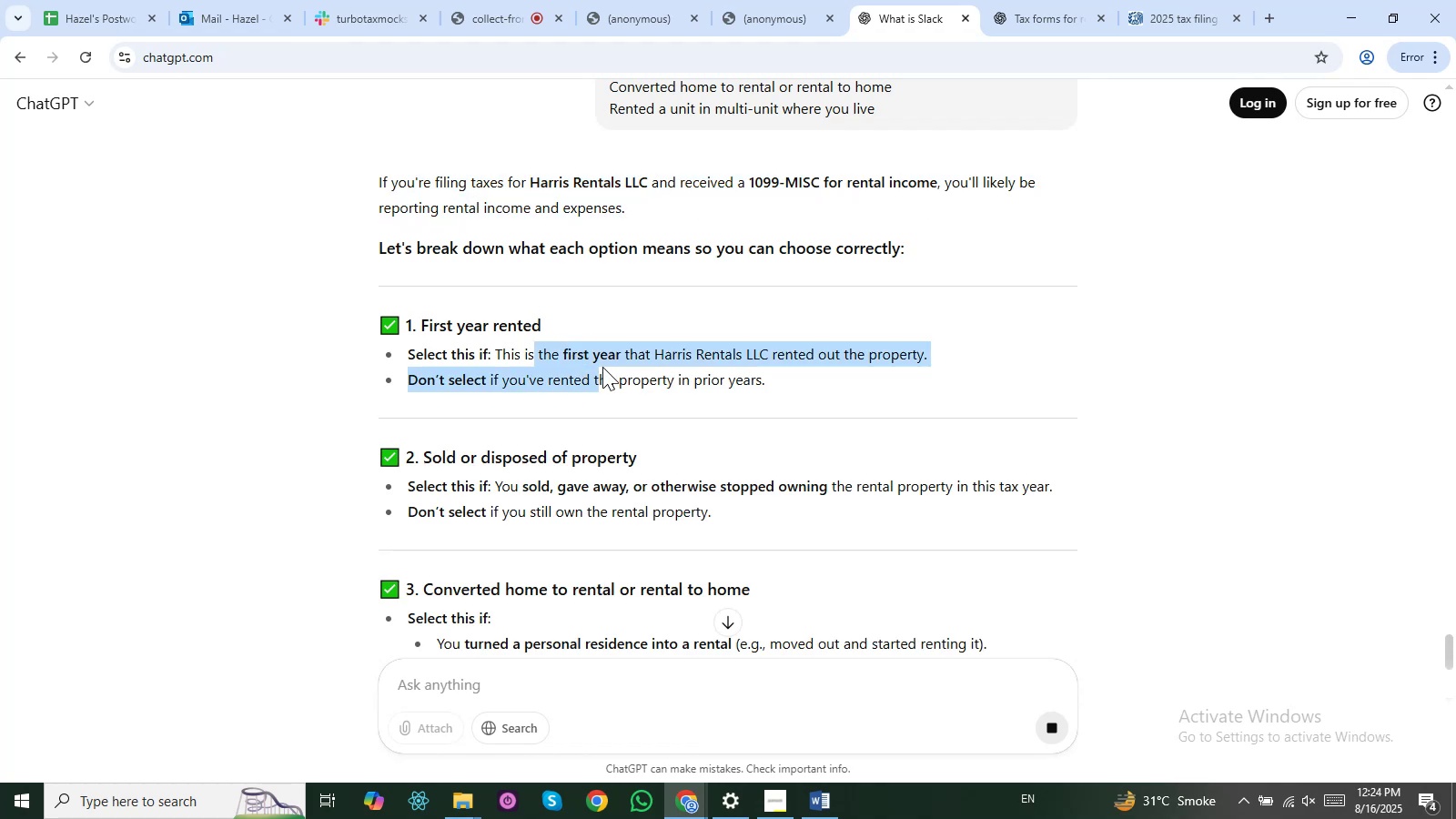 
wait(14.01)
 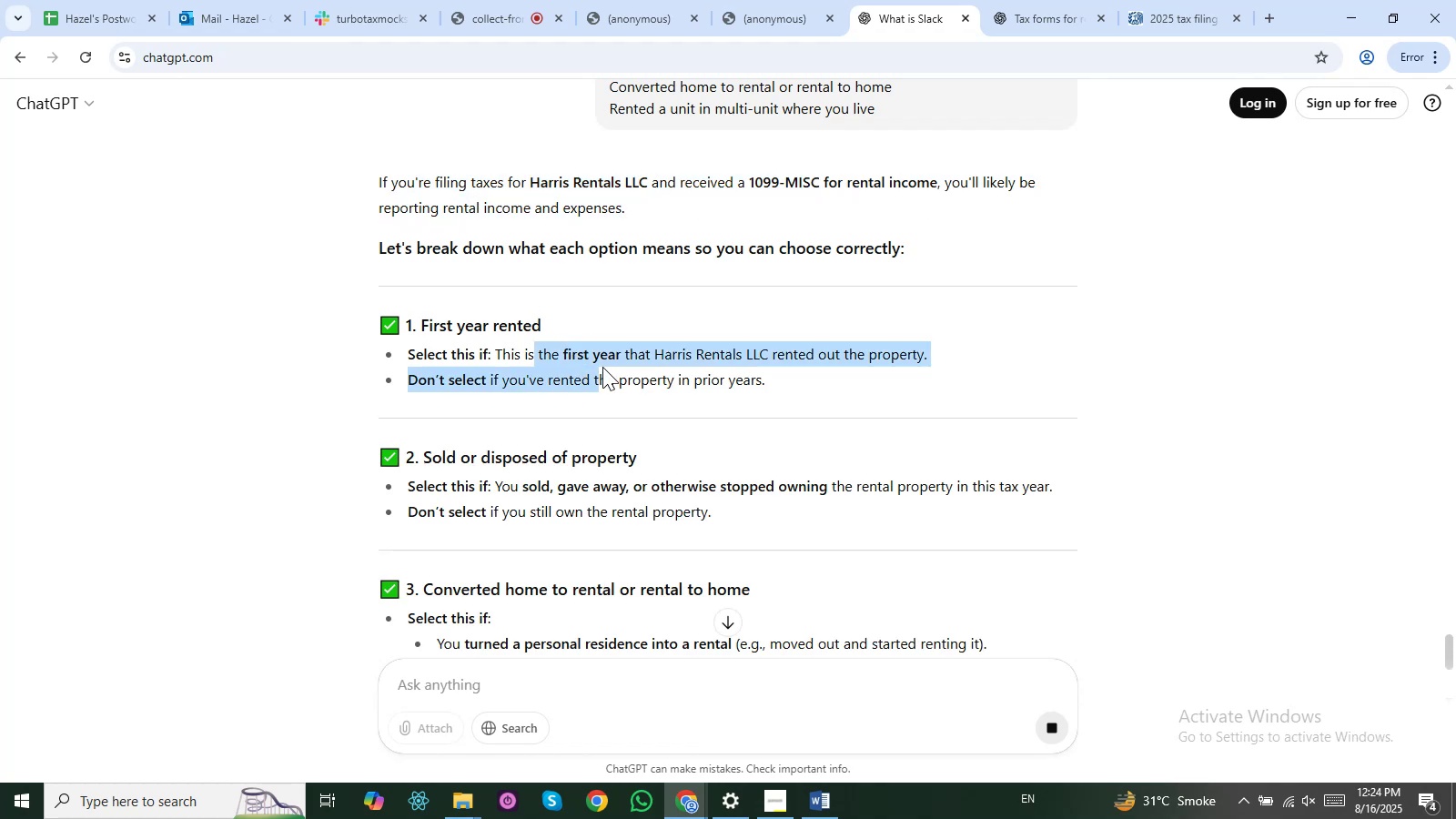 
key(Alt+AltLeft)
 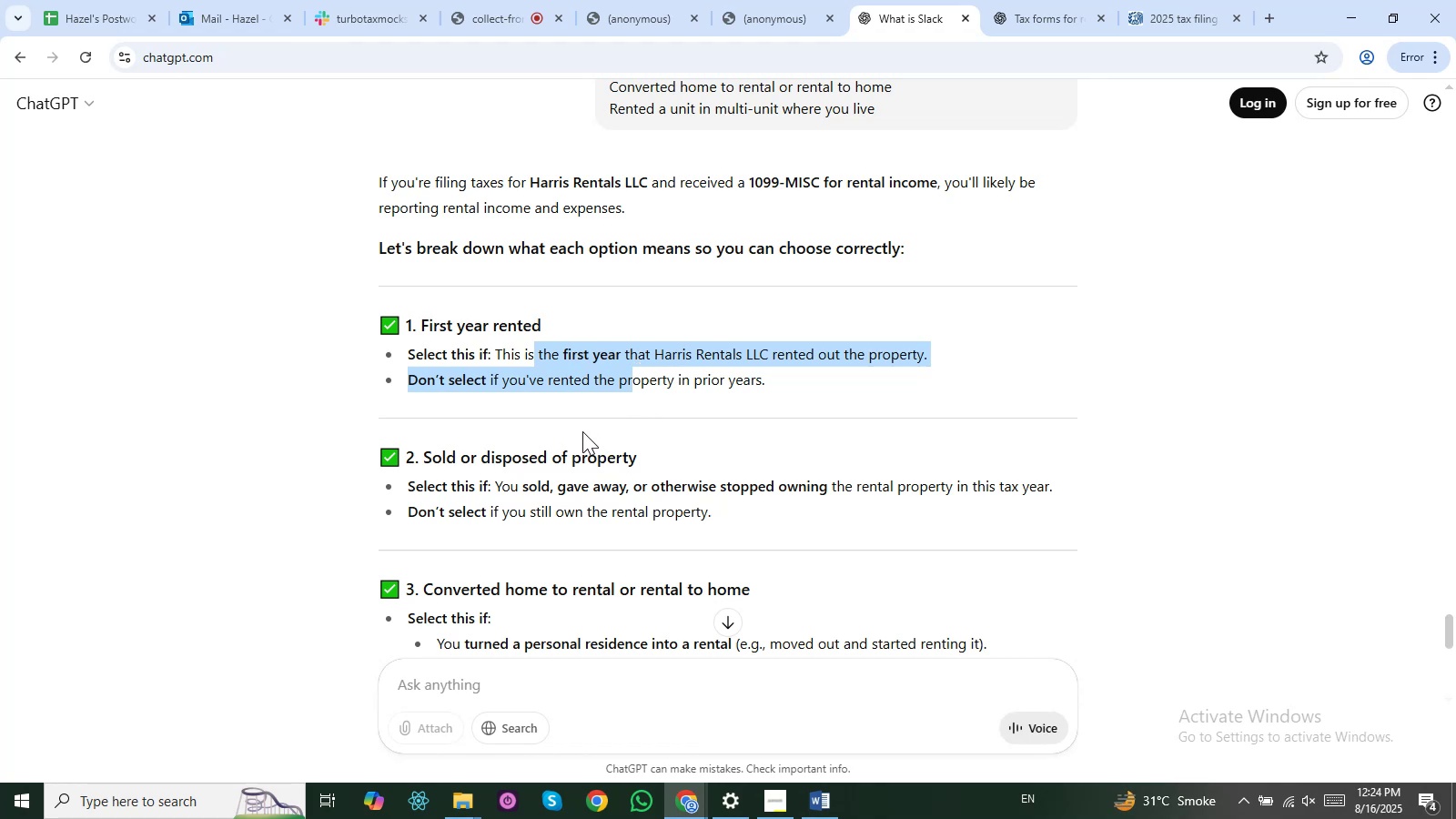 
key(Alt+Tab)
 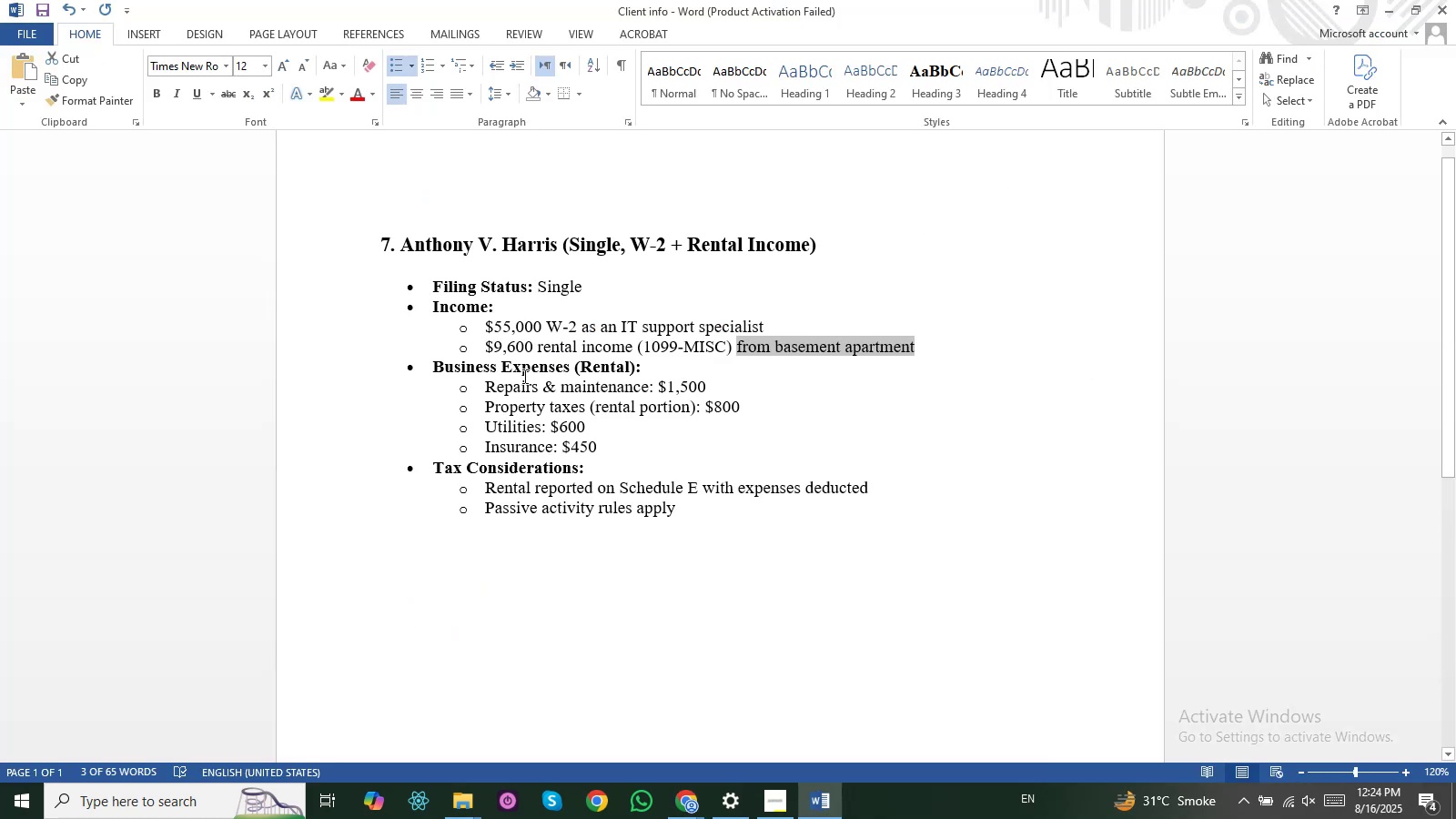 
key(Alt+AltLeft)
 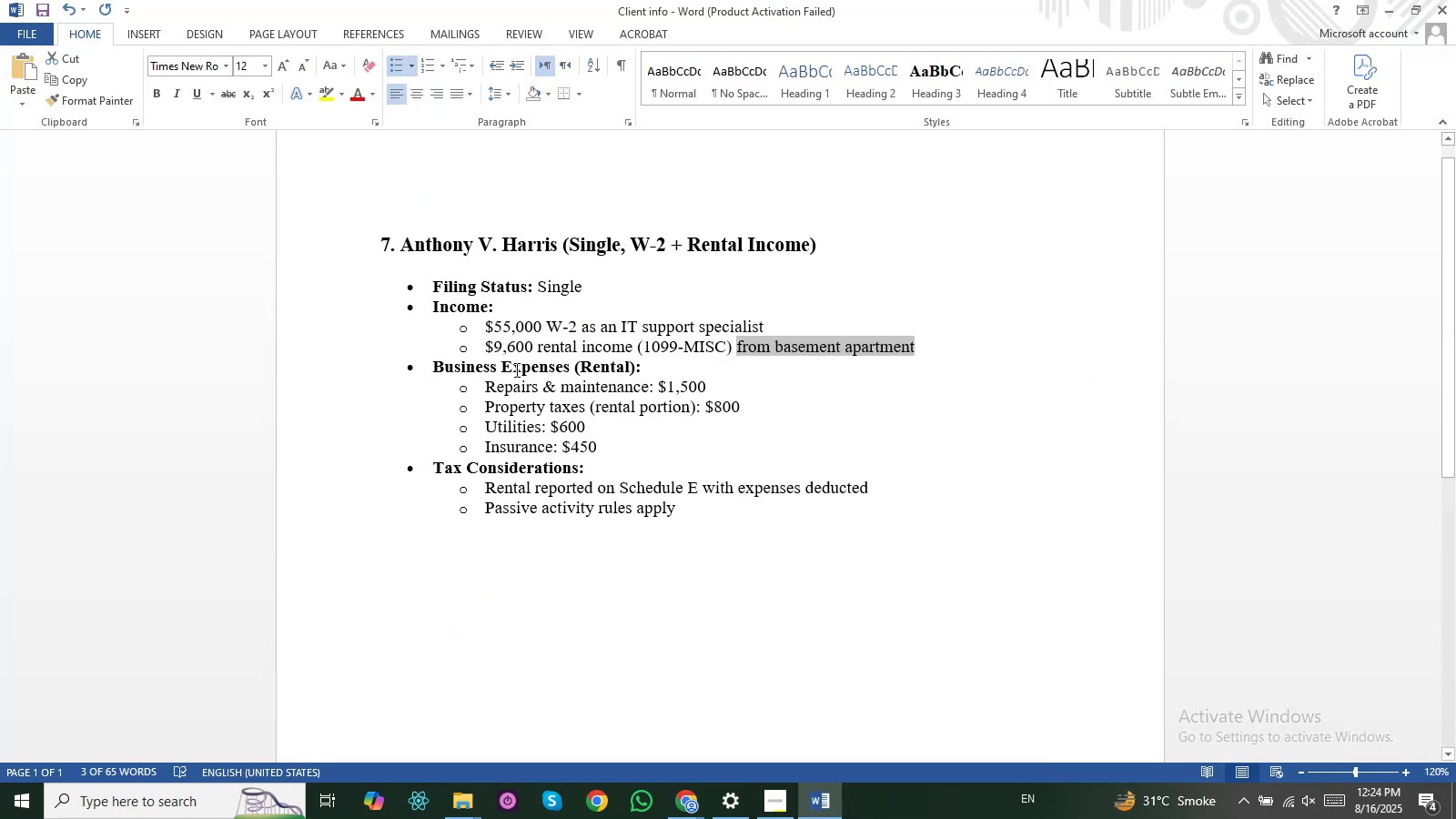 
key(Alt+Tab)
 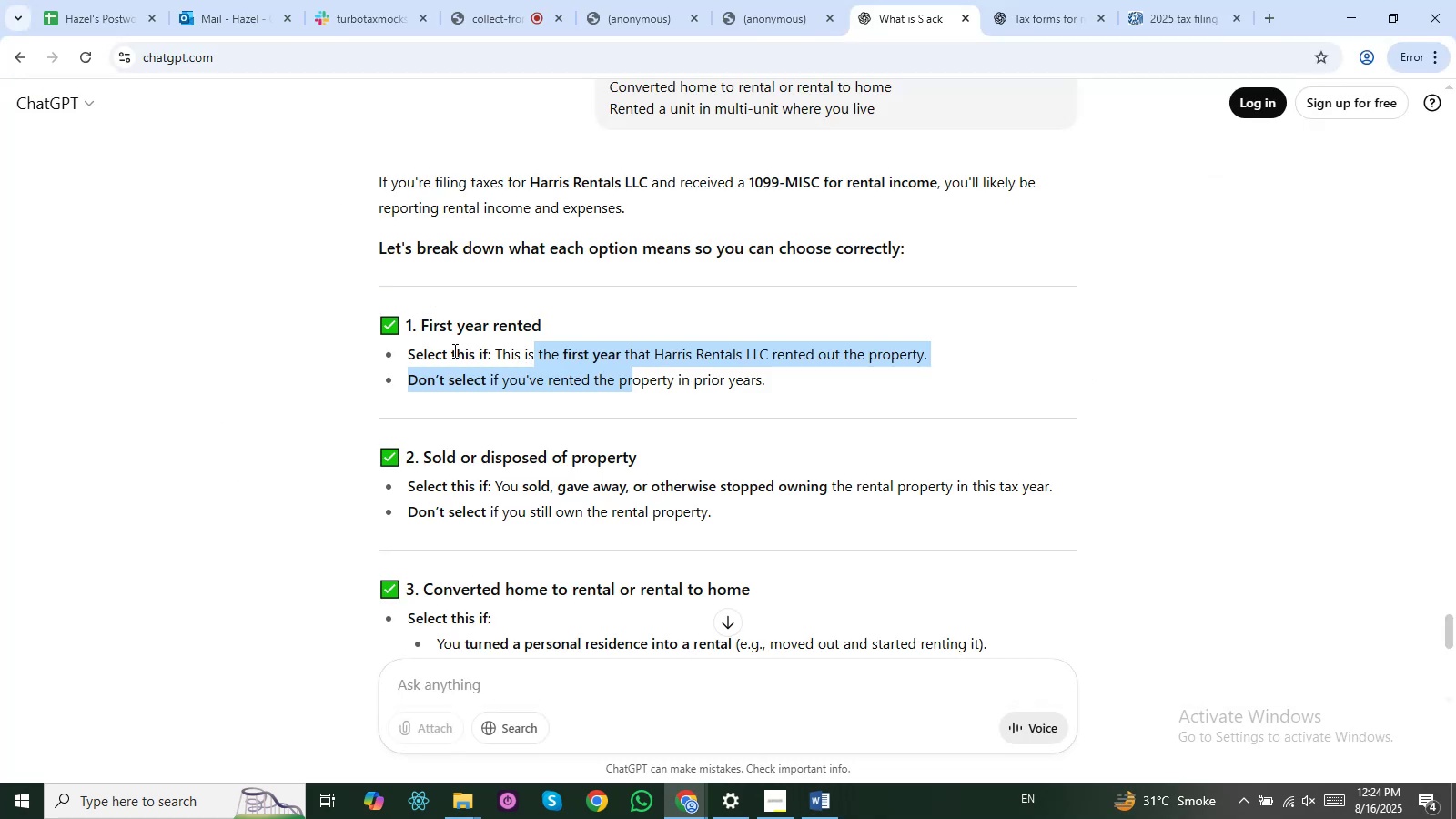 
left_click([442, 349])
 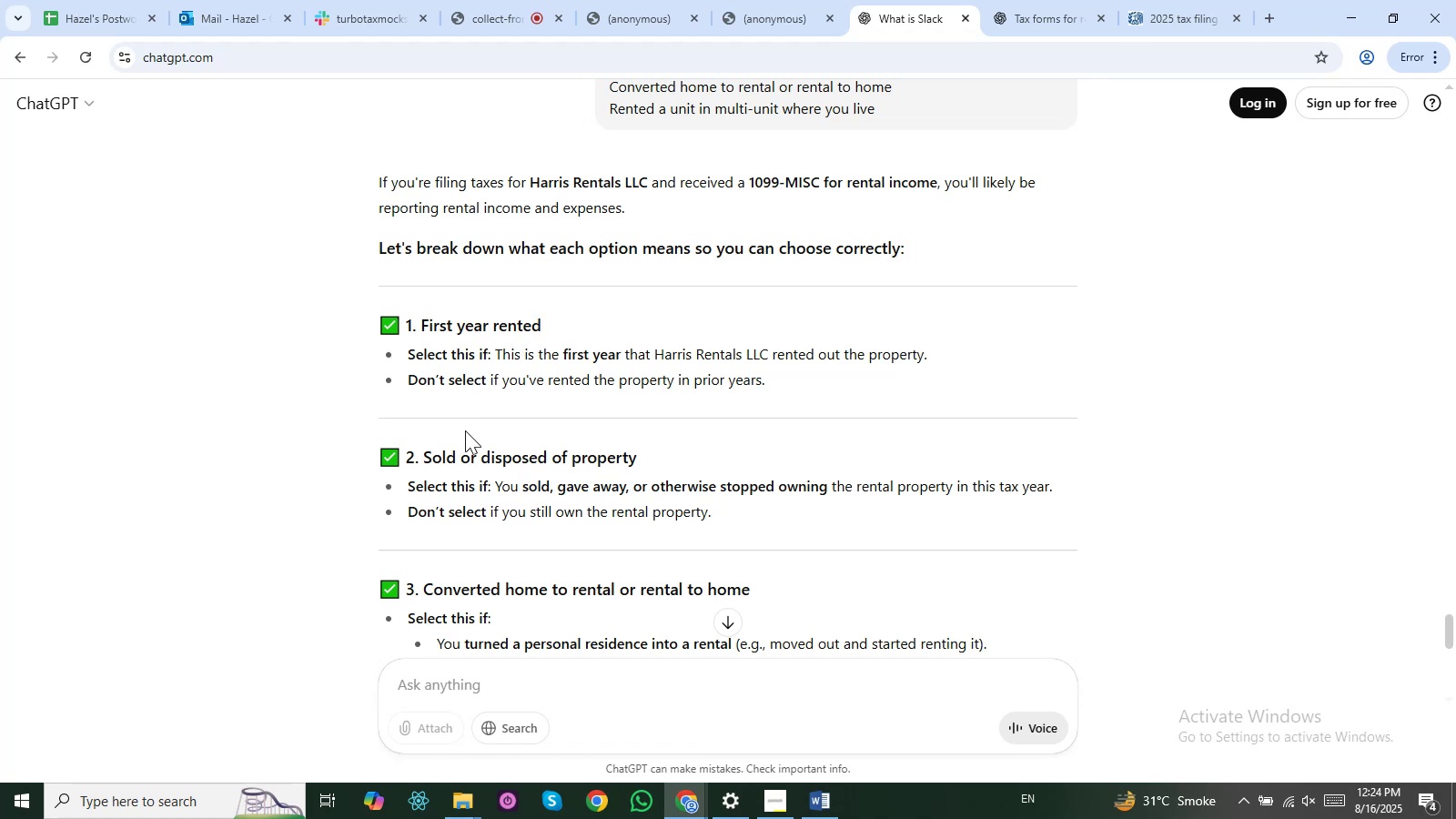 
wait(5.09)
 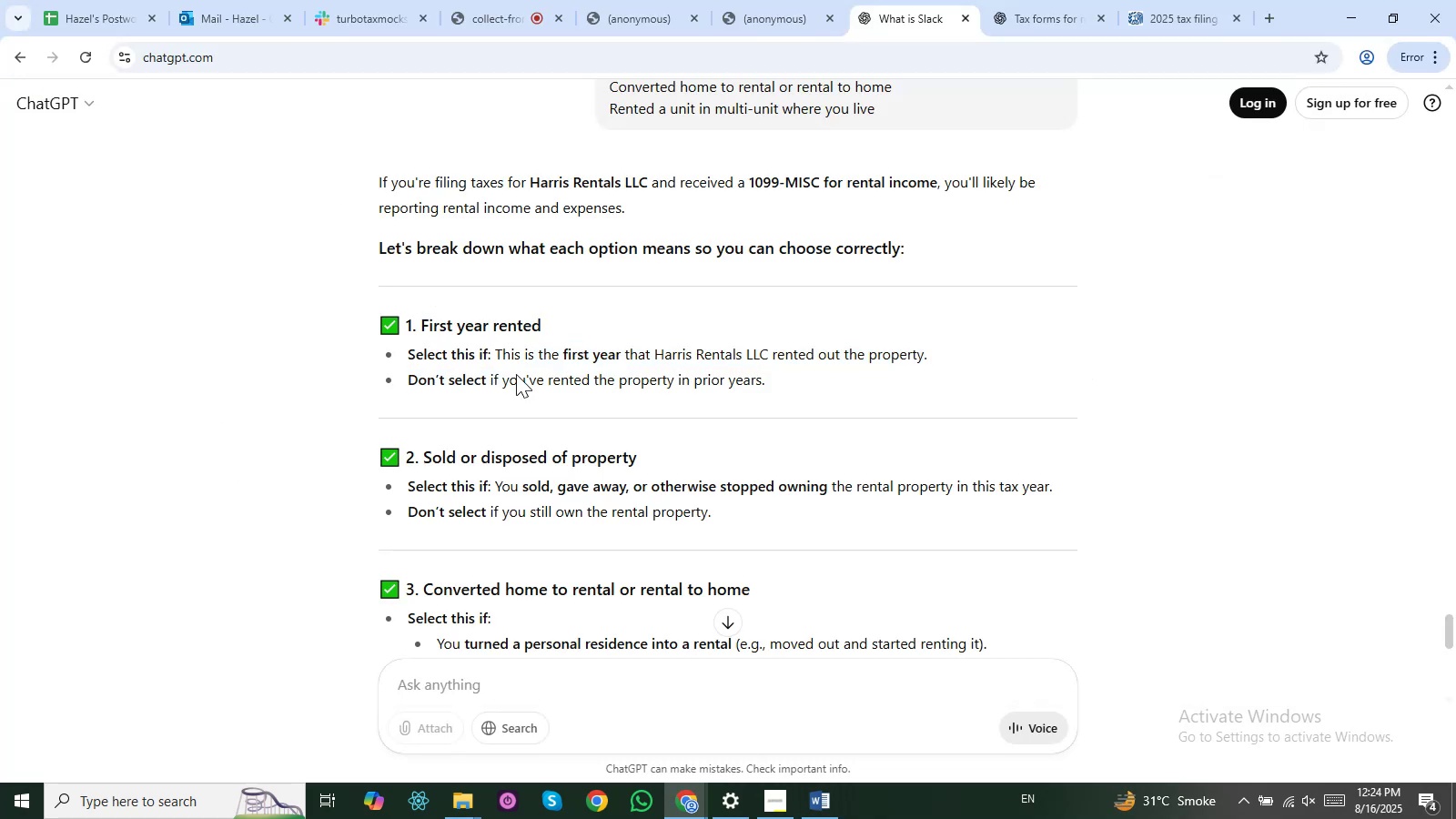 
scroll: coordinate [467, 464], scroll_direction: down, amount: 1.0
 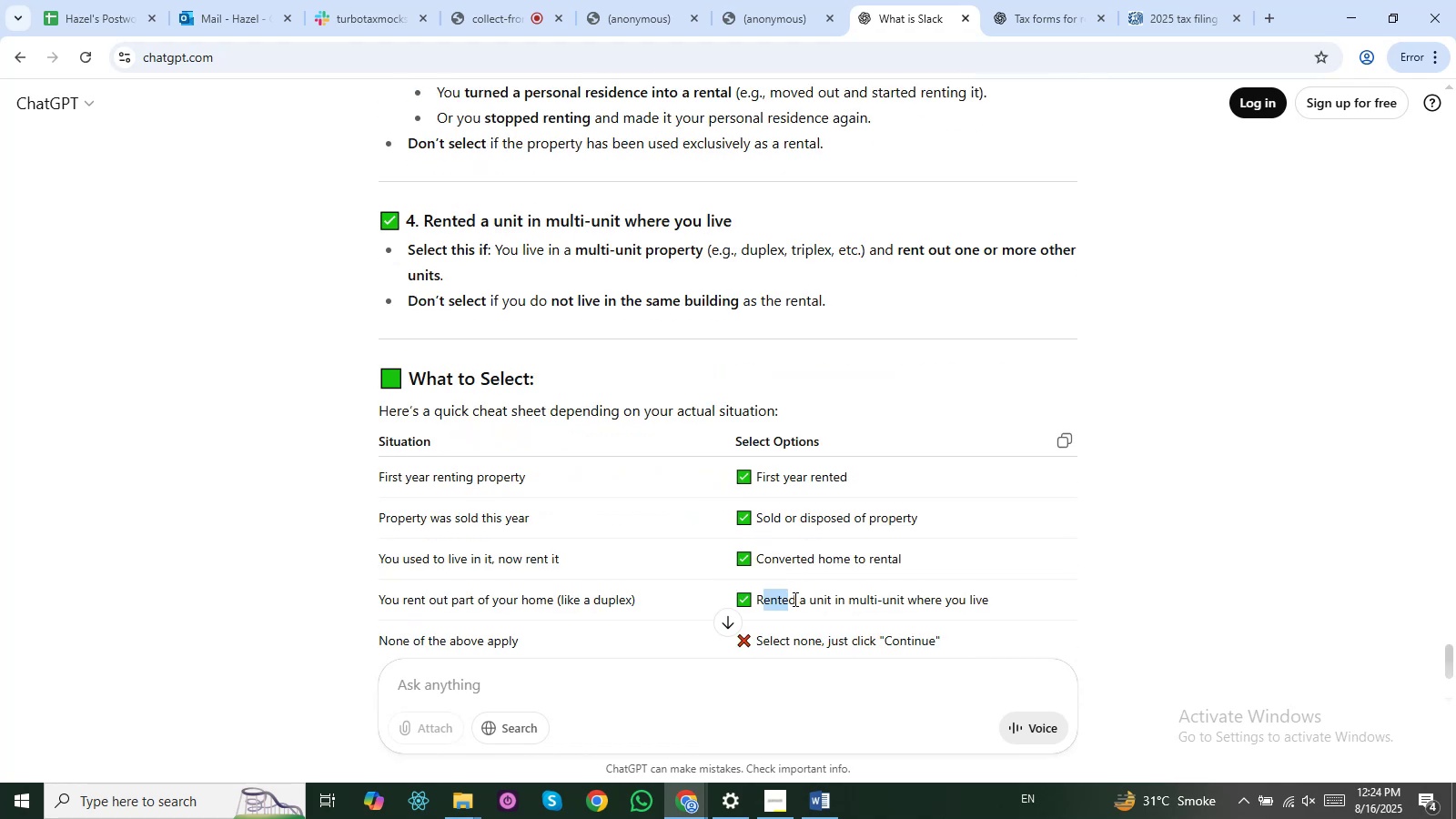 
wait(8.39)
 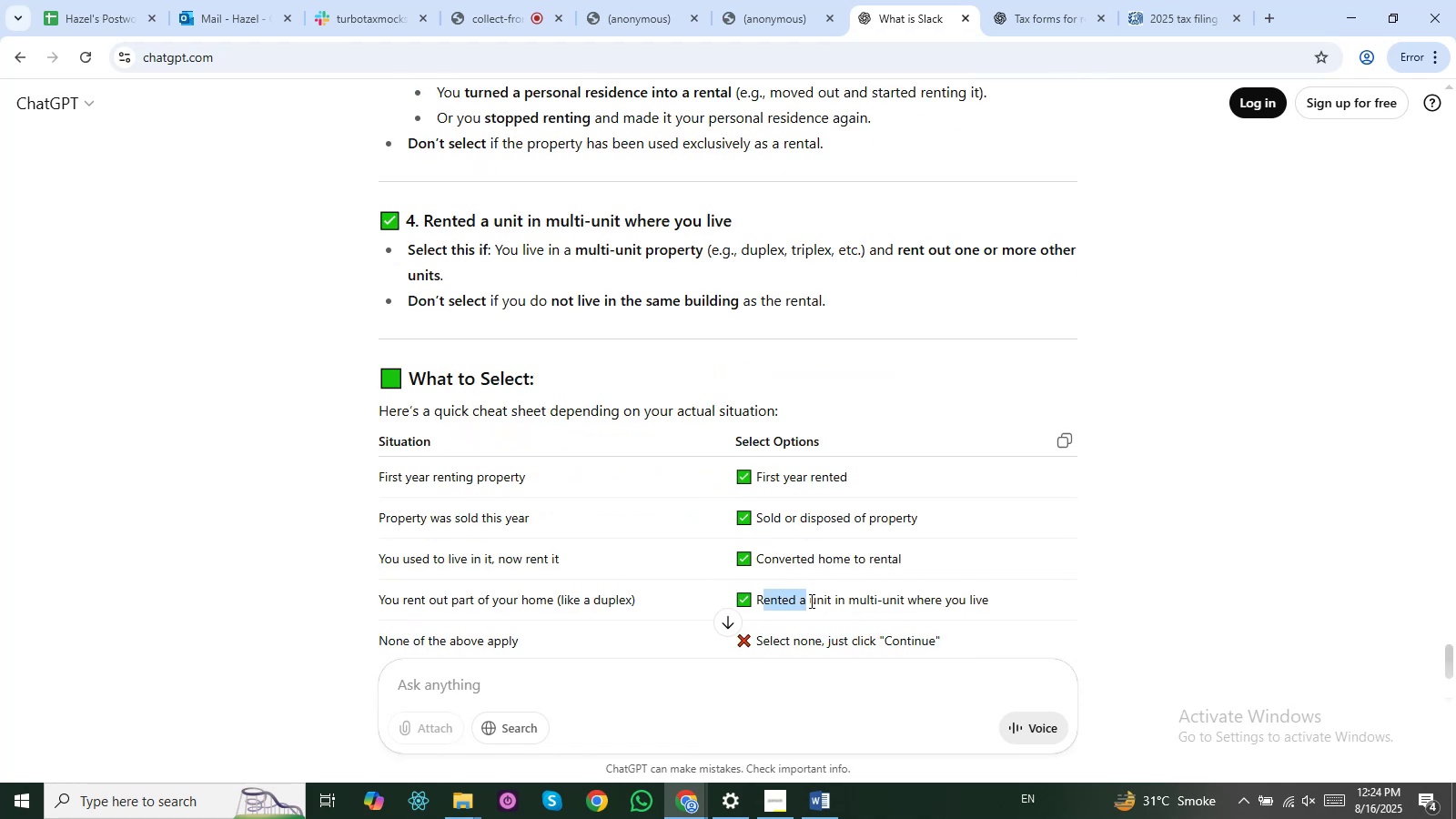 
key(Alt+Tab)
 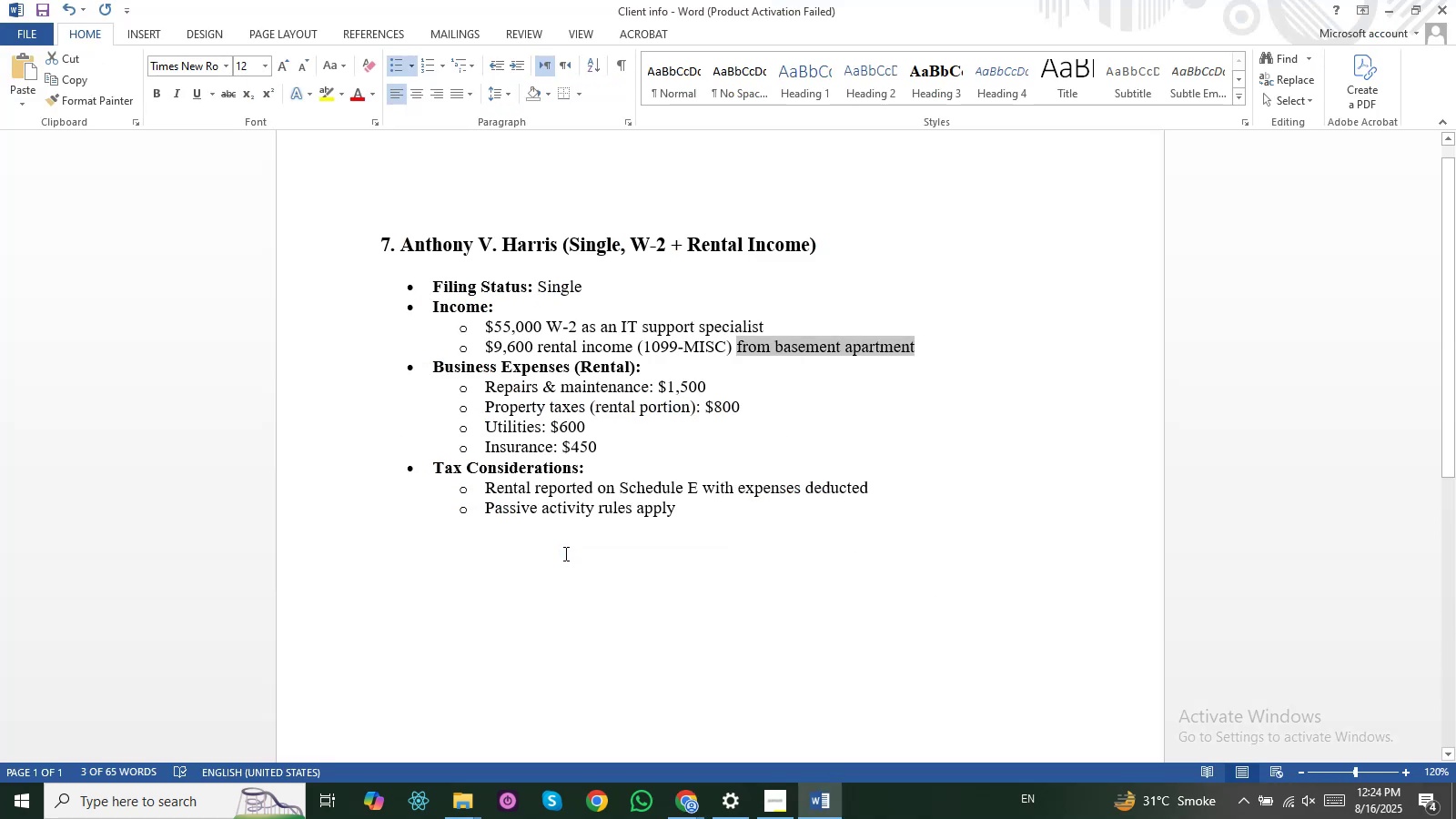 
key(Alt+AltLeft)
 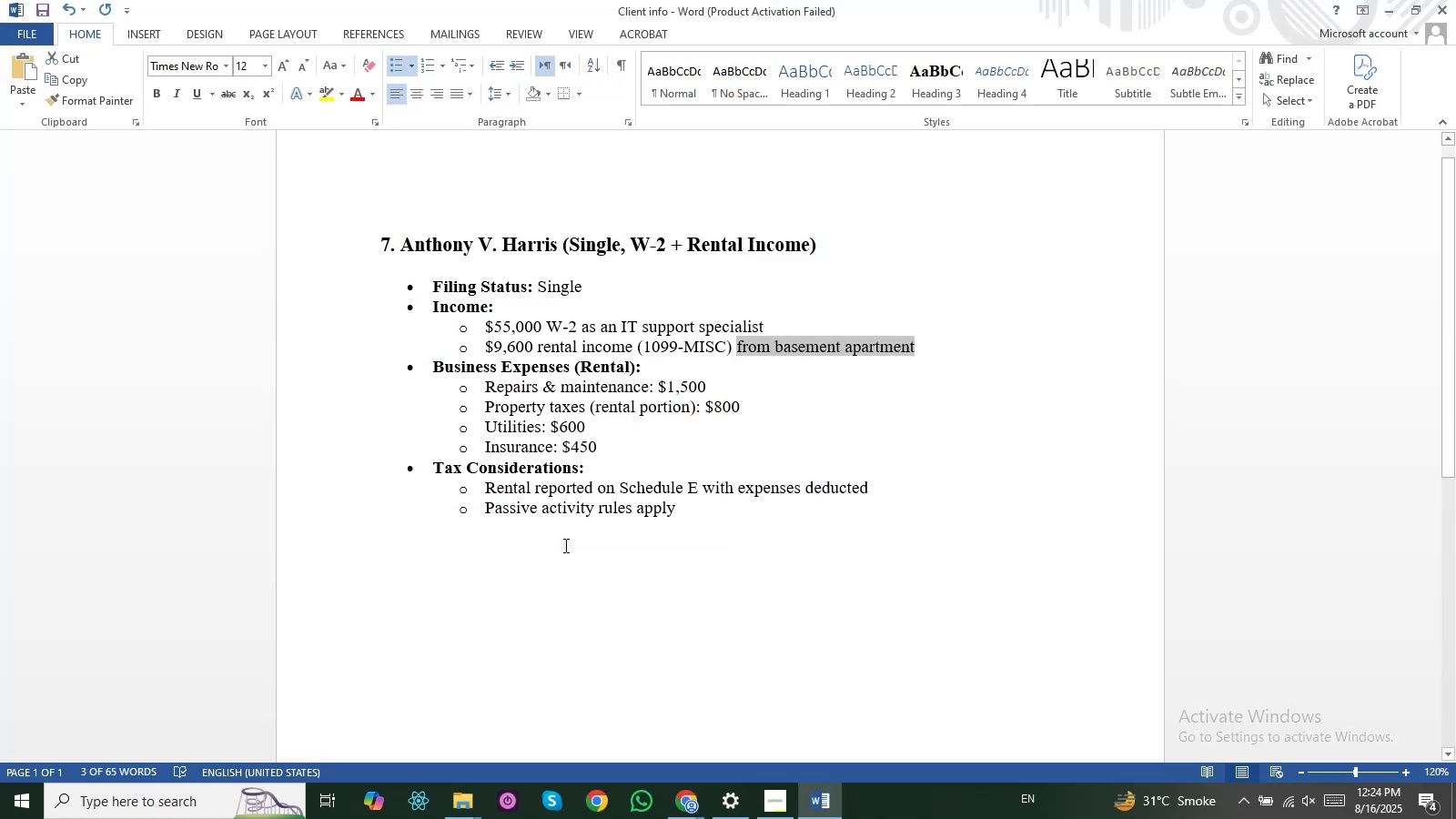 
key(Alt+Tab)
 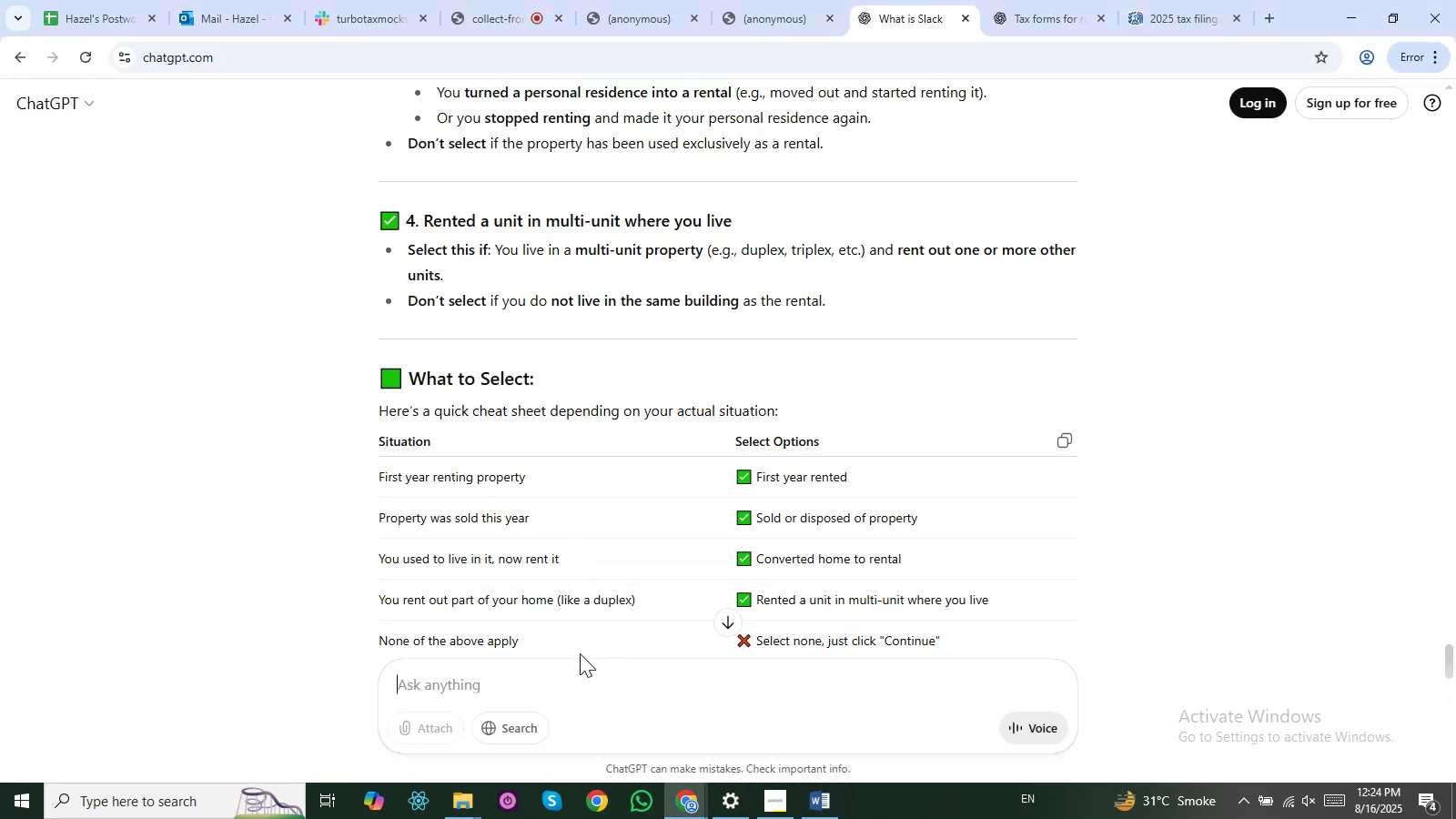 
wait(5.8)
 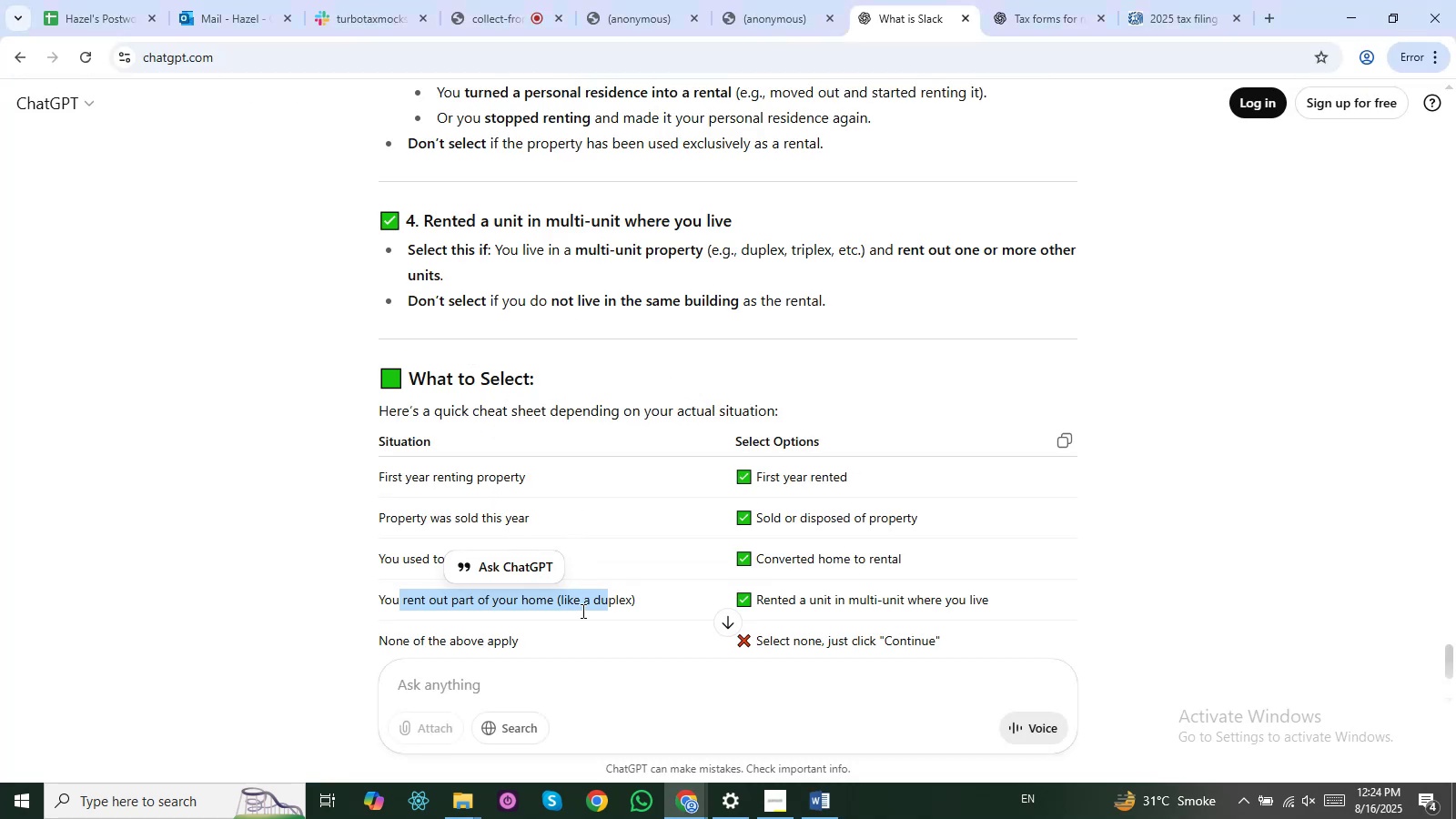 
type(so he ra)
key(Backspace)
type(ented ou)
key(Backspace)
type(ut the )
key(Backspace)
key(Backspace)
key(Backspace)
key(Backspace)
type(the appa)
key(Backspace)
key(Backspace)
type(ar)
key(Backspace)
key(Backspace)
type(partment to that llc )
 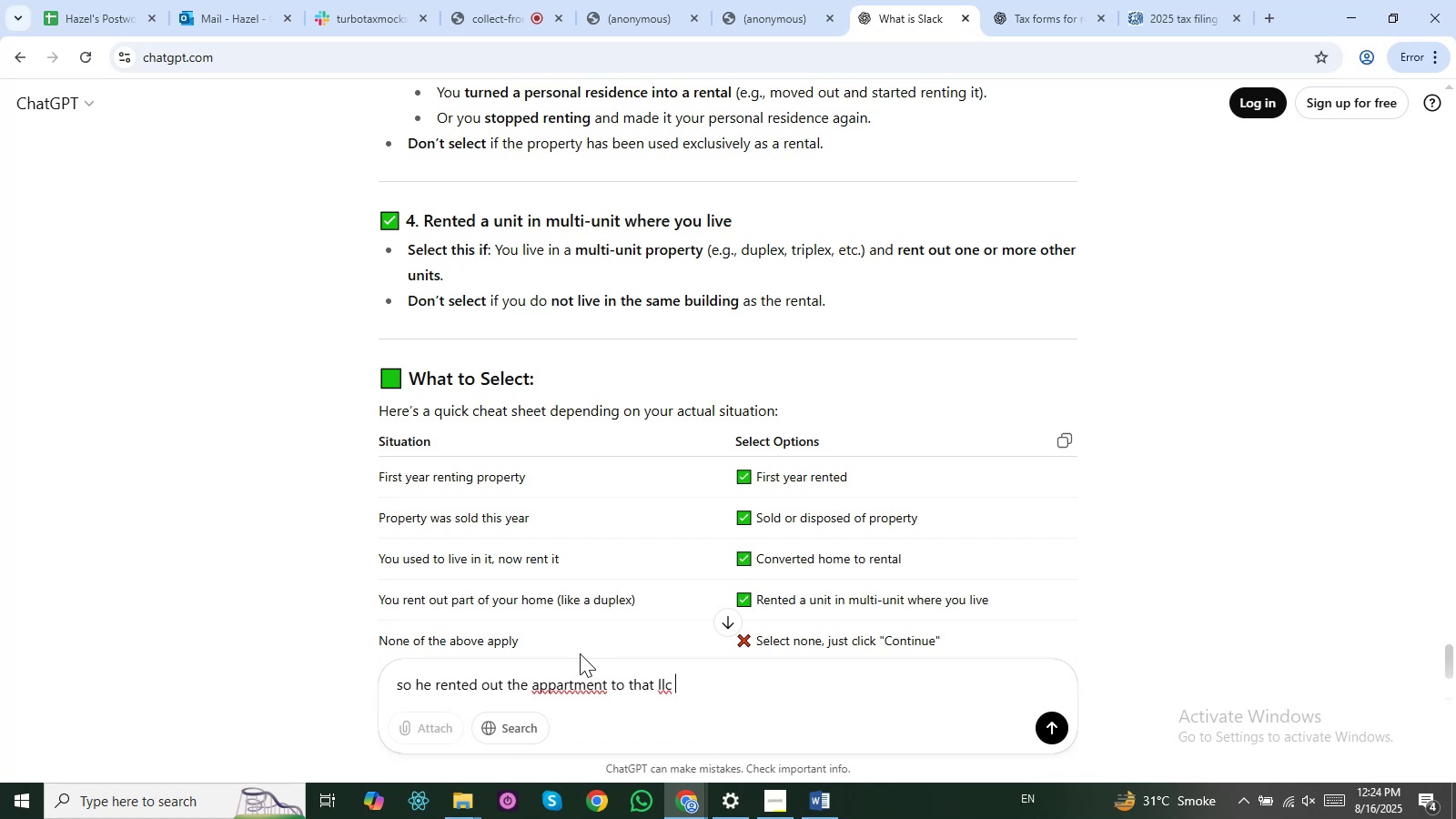 
type(and receive )
key(Backspace)
type(s theamounts )
key(Backspace)
key(Backspace)
type(e rental oincome )
 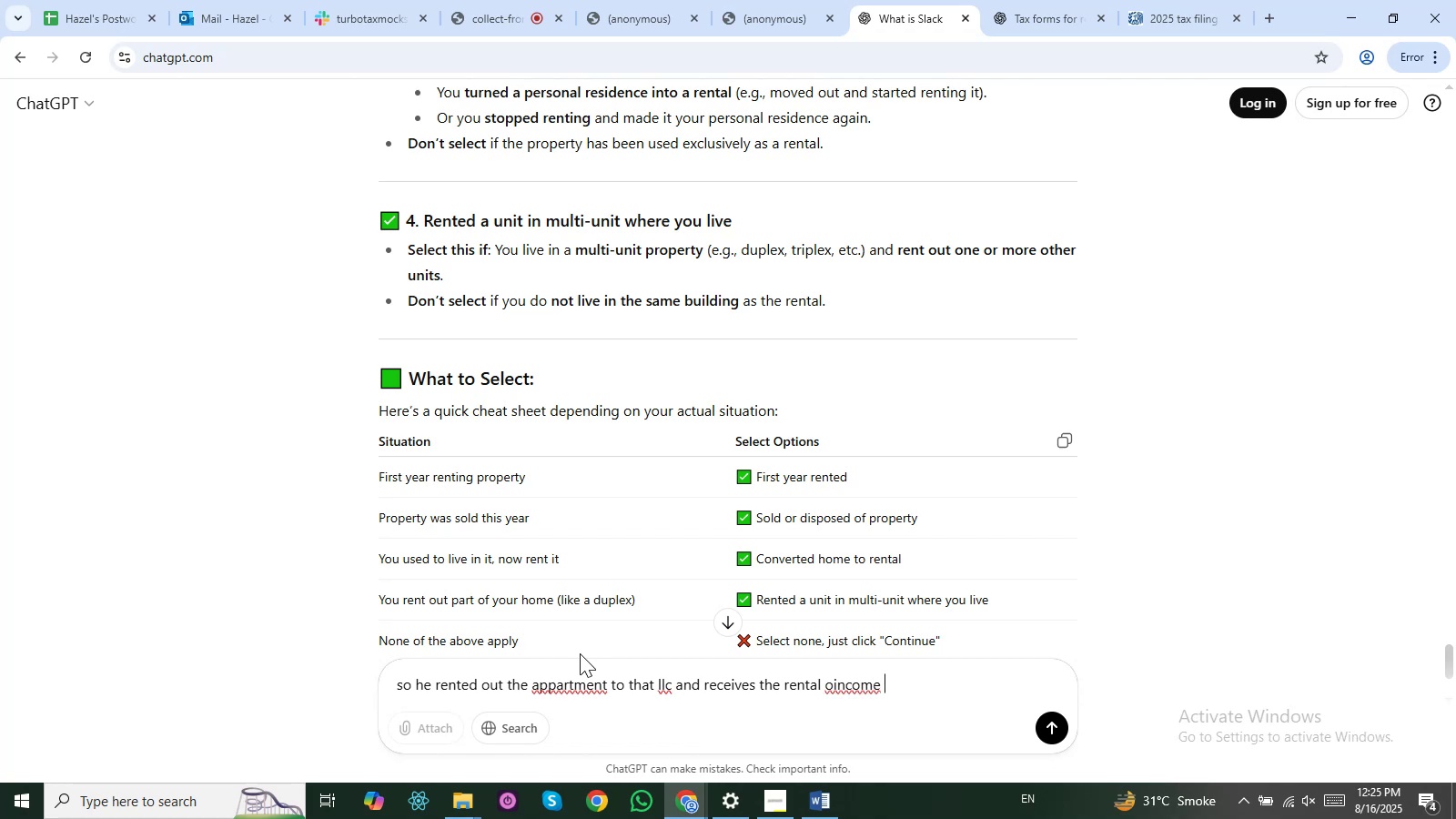 
key(Control+ArrowLeft)
 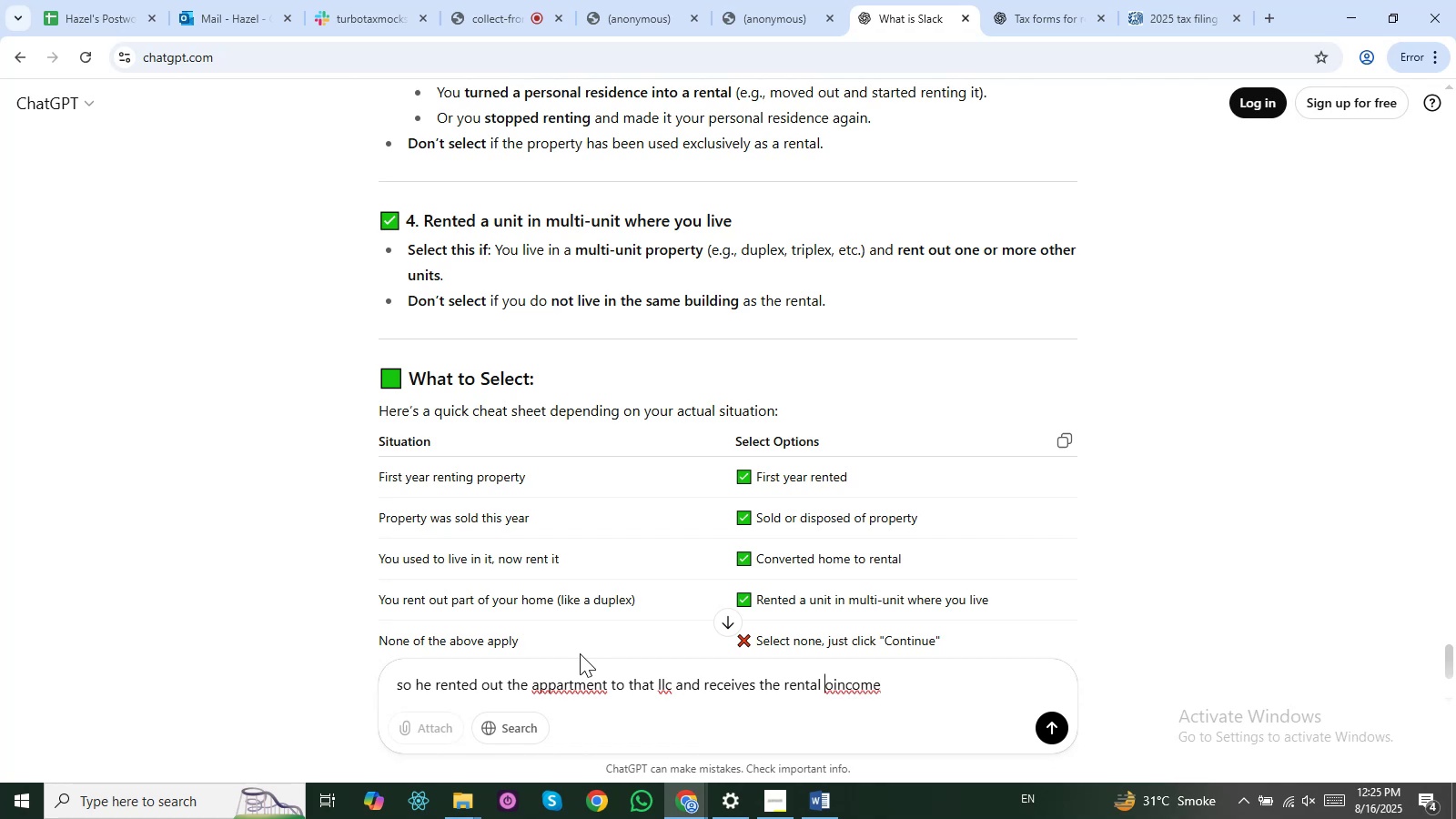 
key(ArrowRight)
 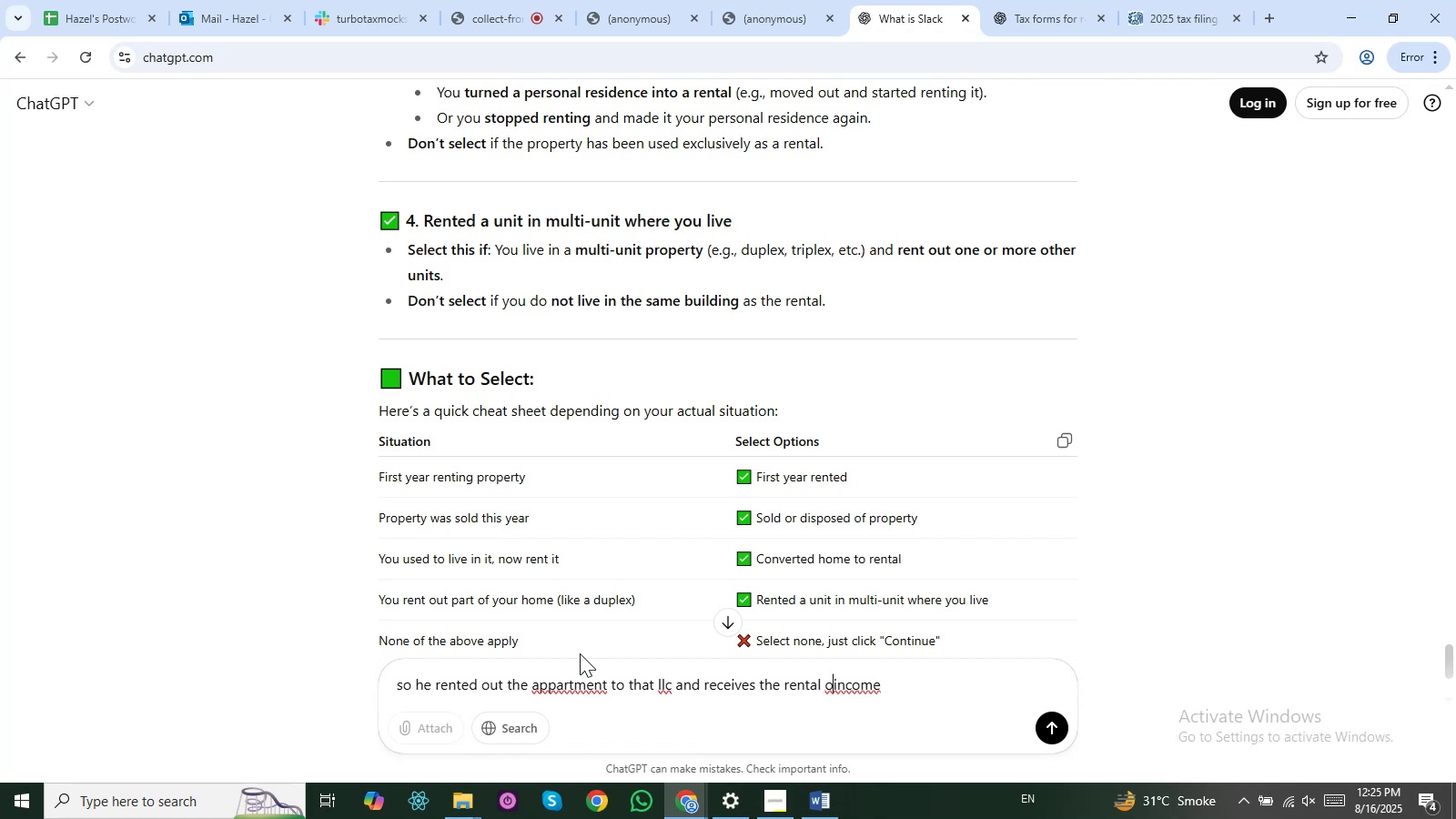 
key(Space)
 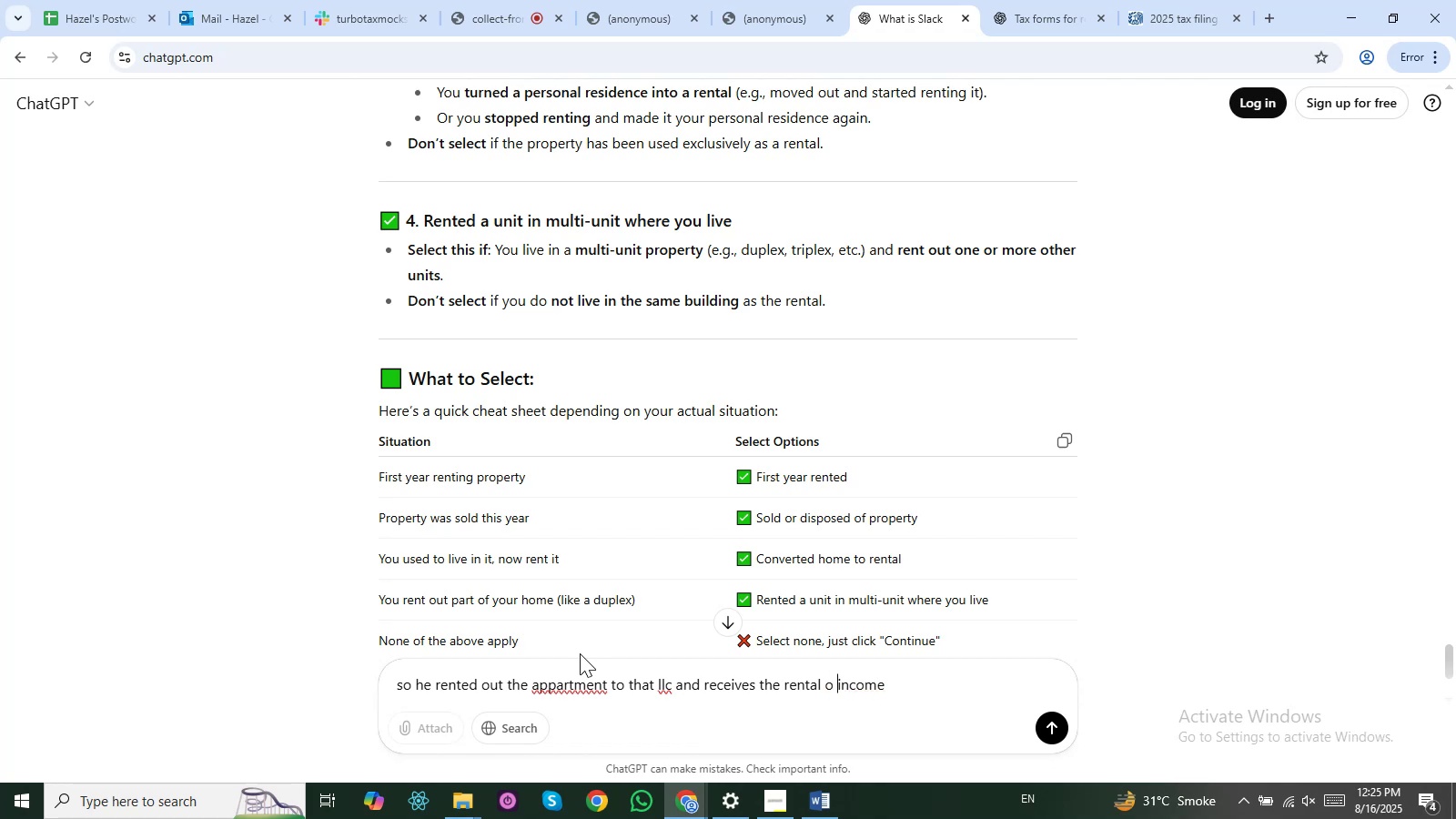 
key(Backspace)
 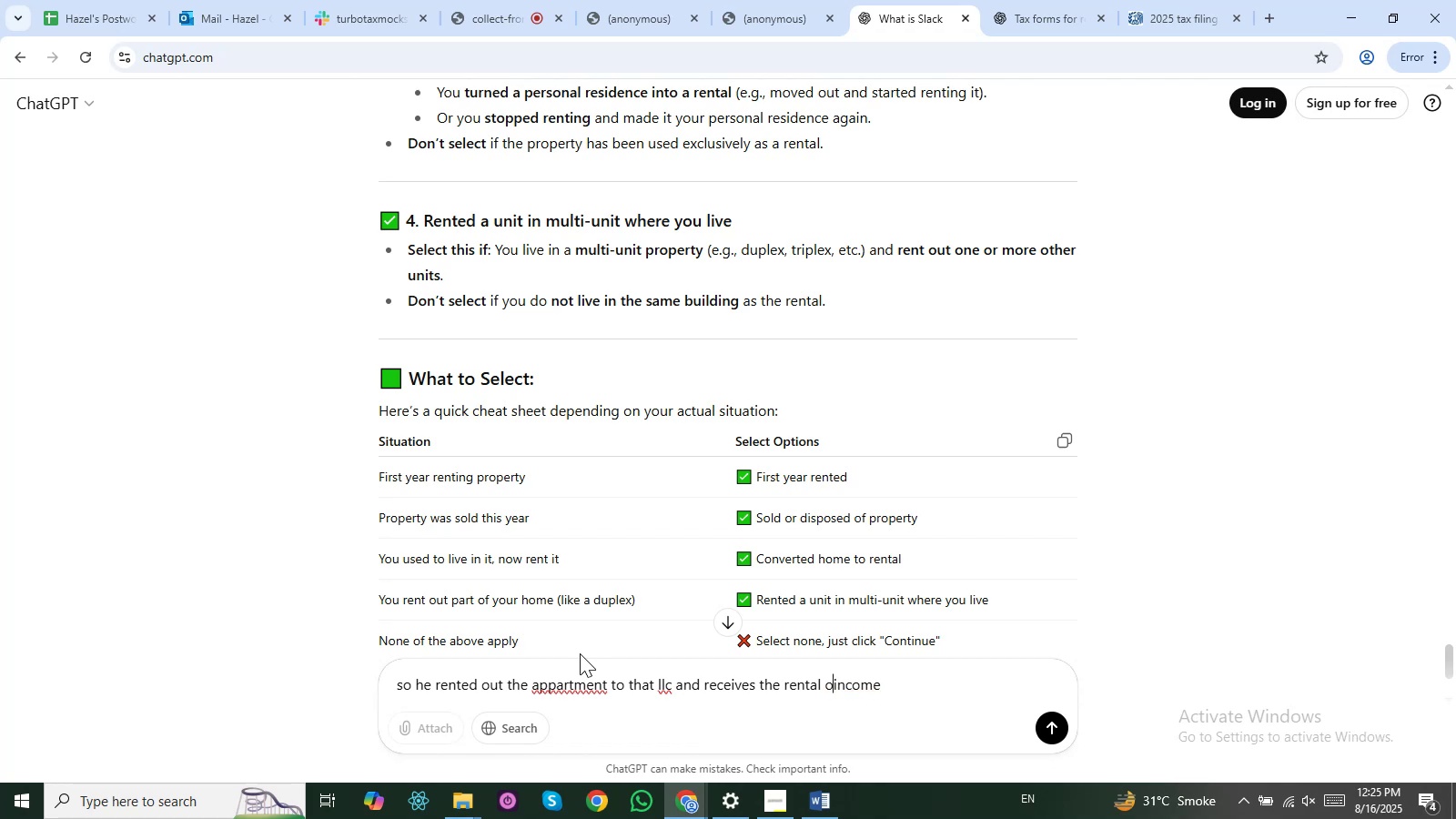 
key(Backspace)
 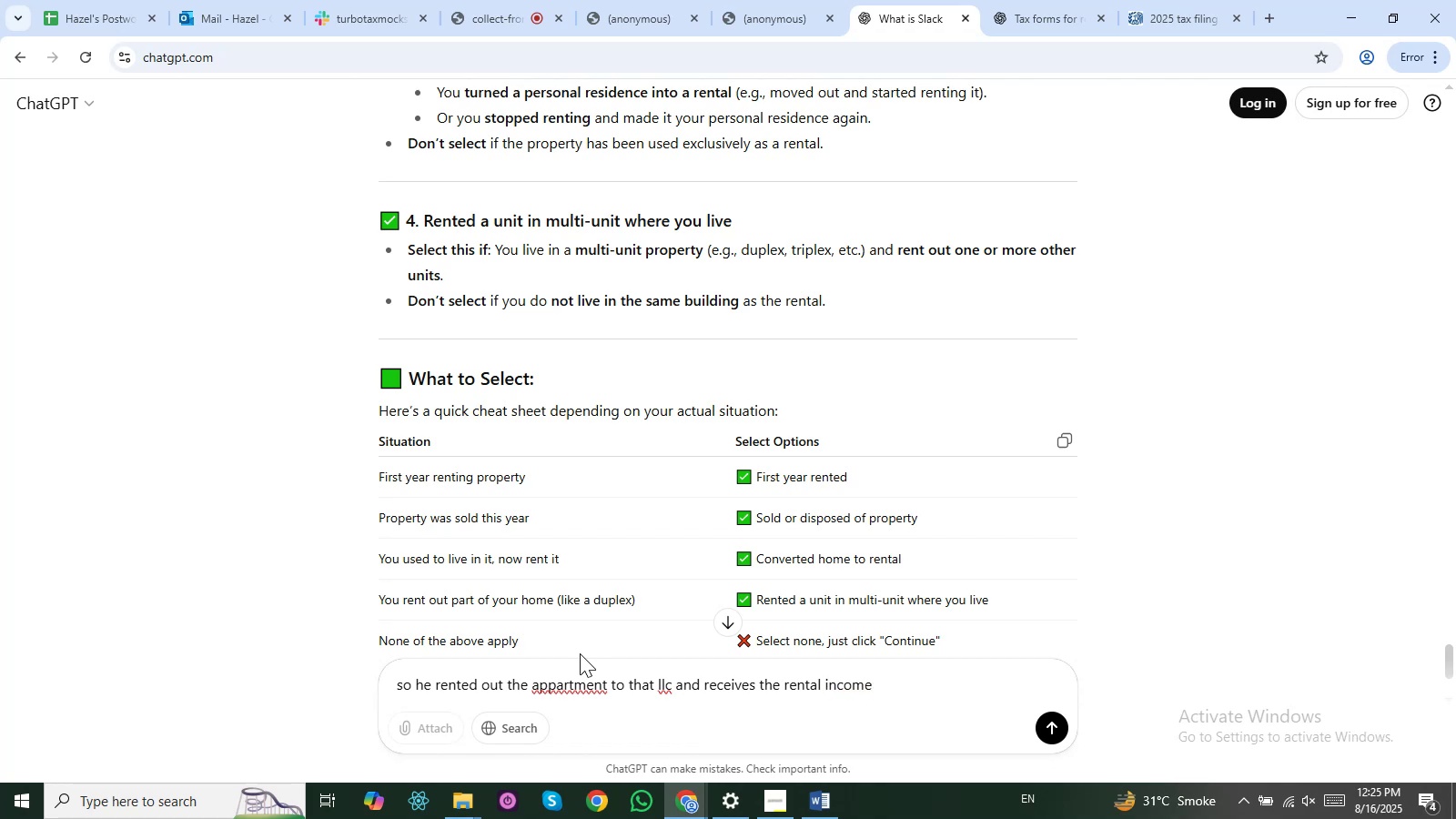 
key(Space)
 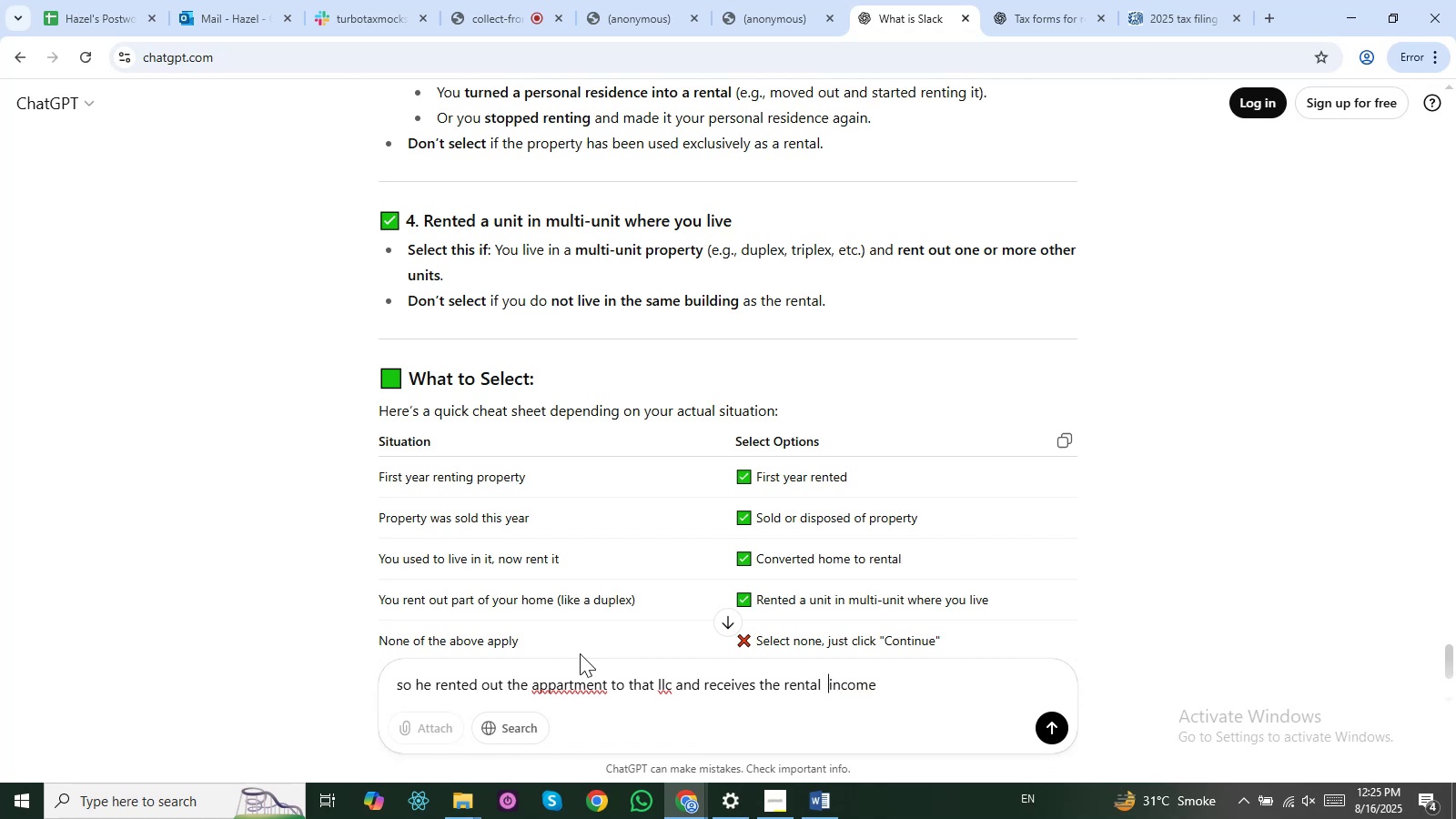 
key(Backspace)
 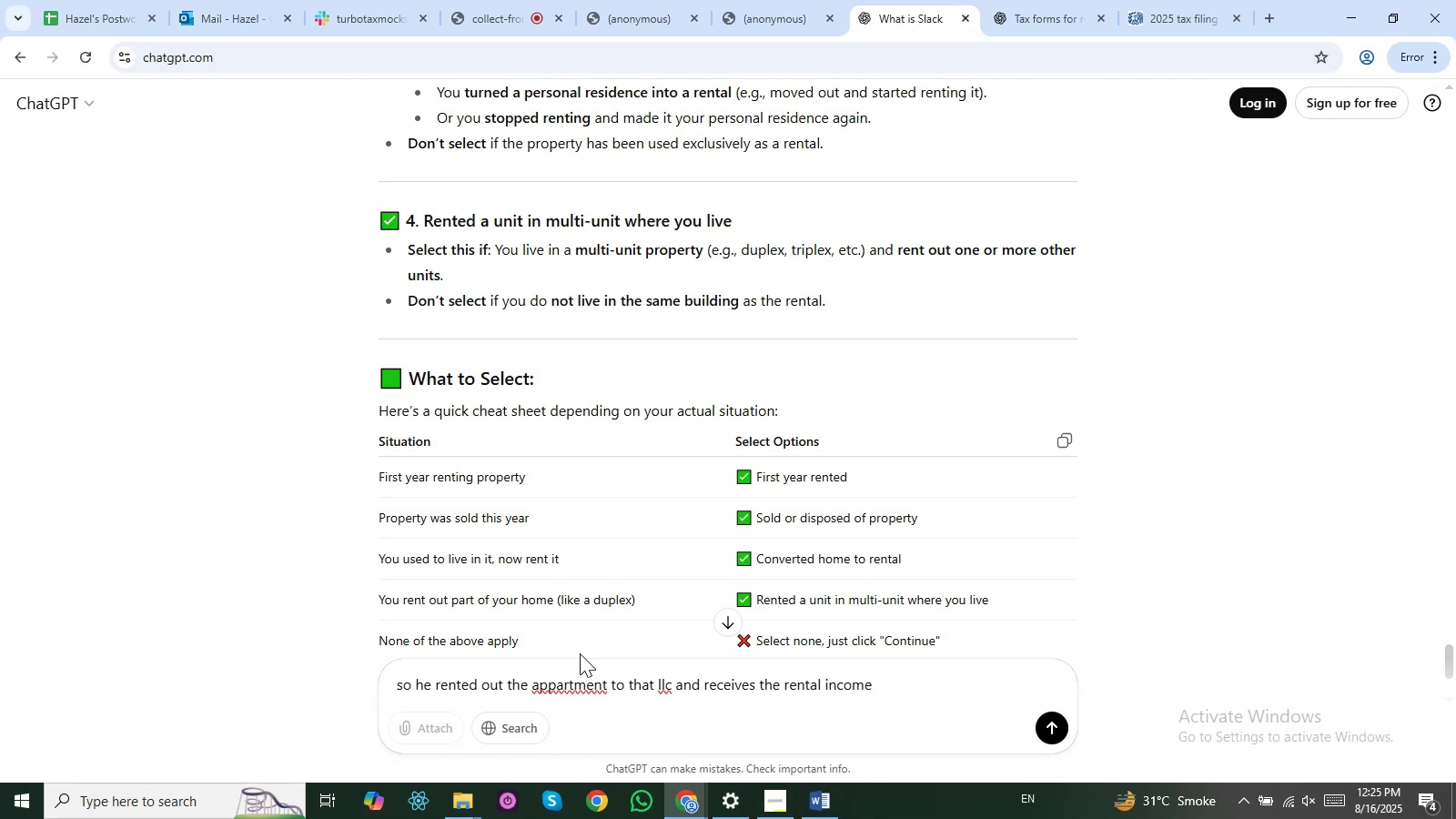 
hold_key(key=ControlLeft, duration=0.79)
 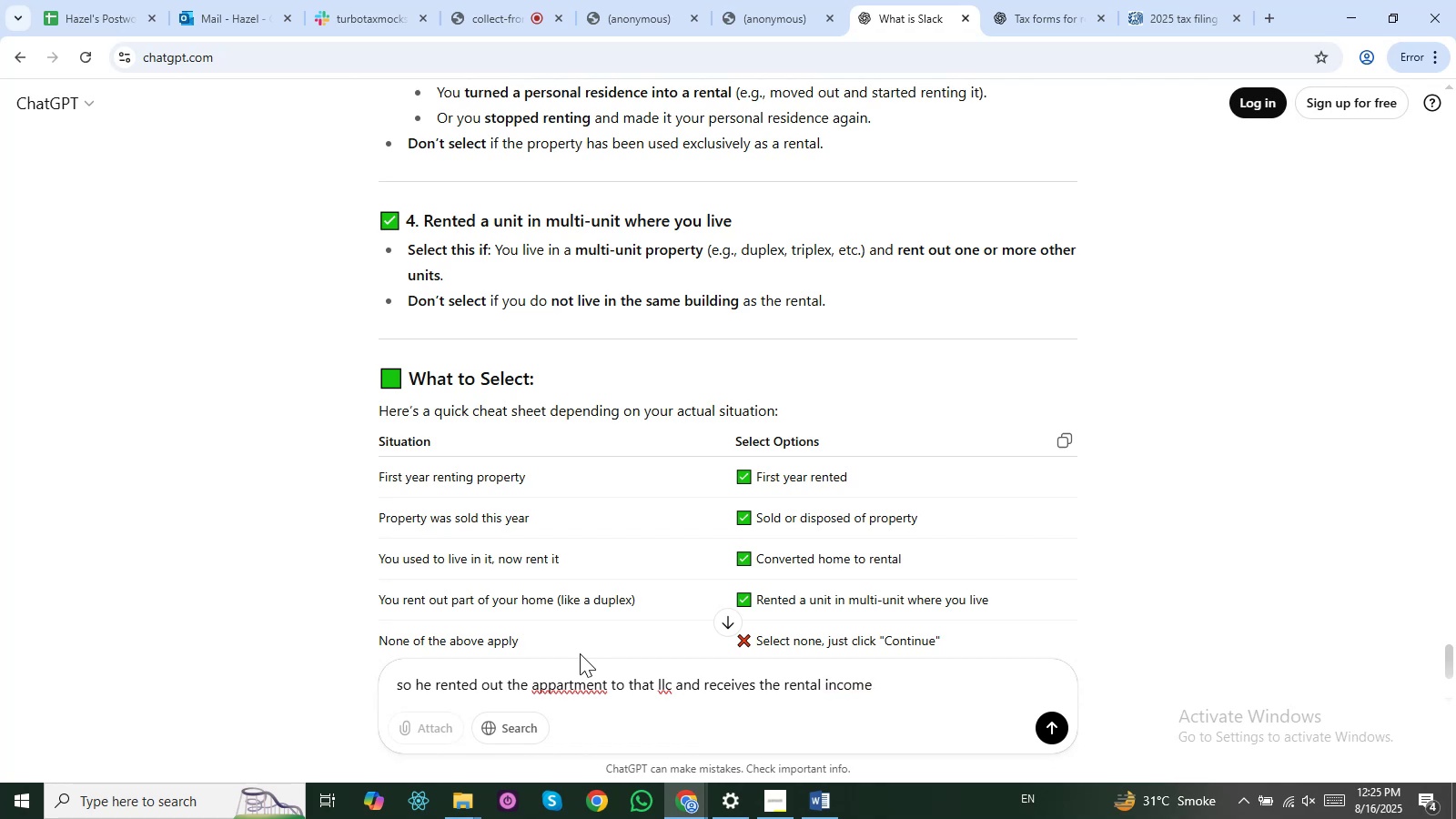 
hold_key(key=ArrowRight, duration=0.32)
 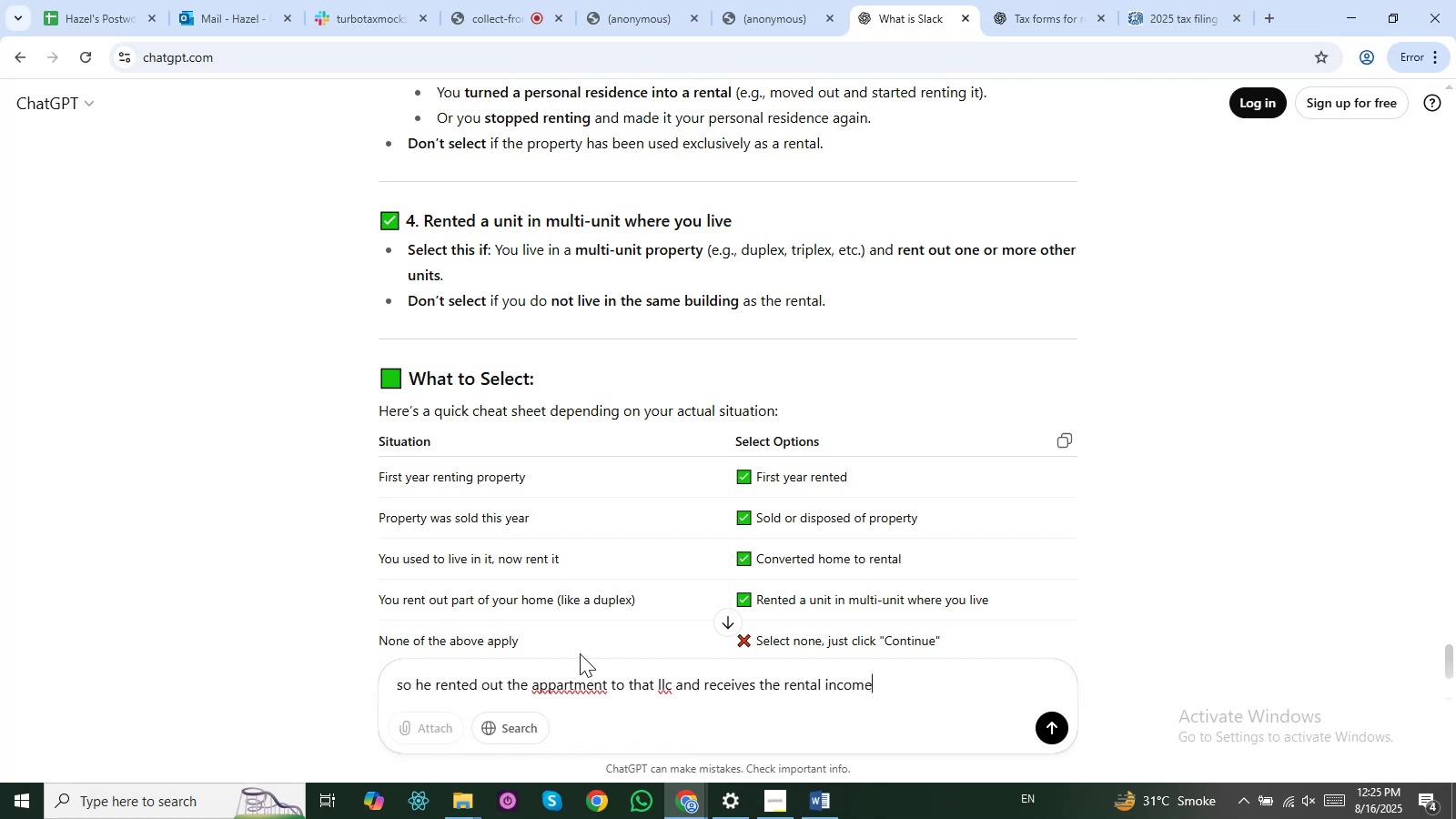 
key(Shift+Slash)
 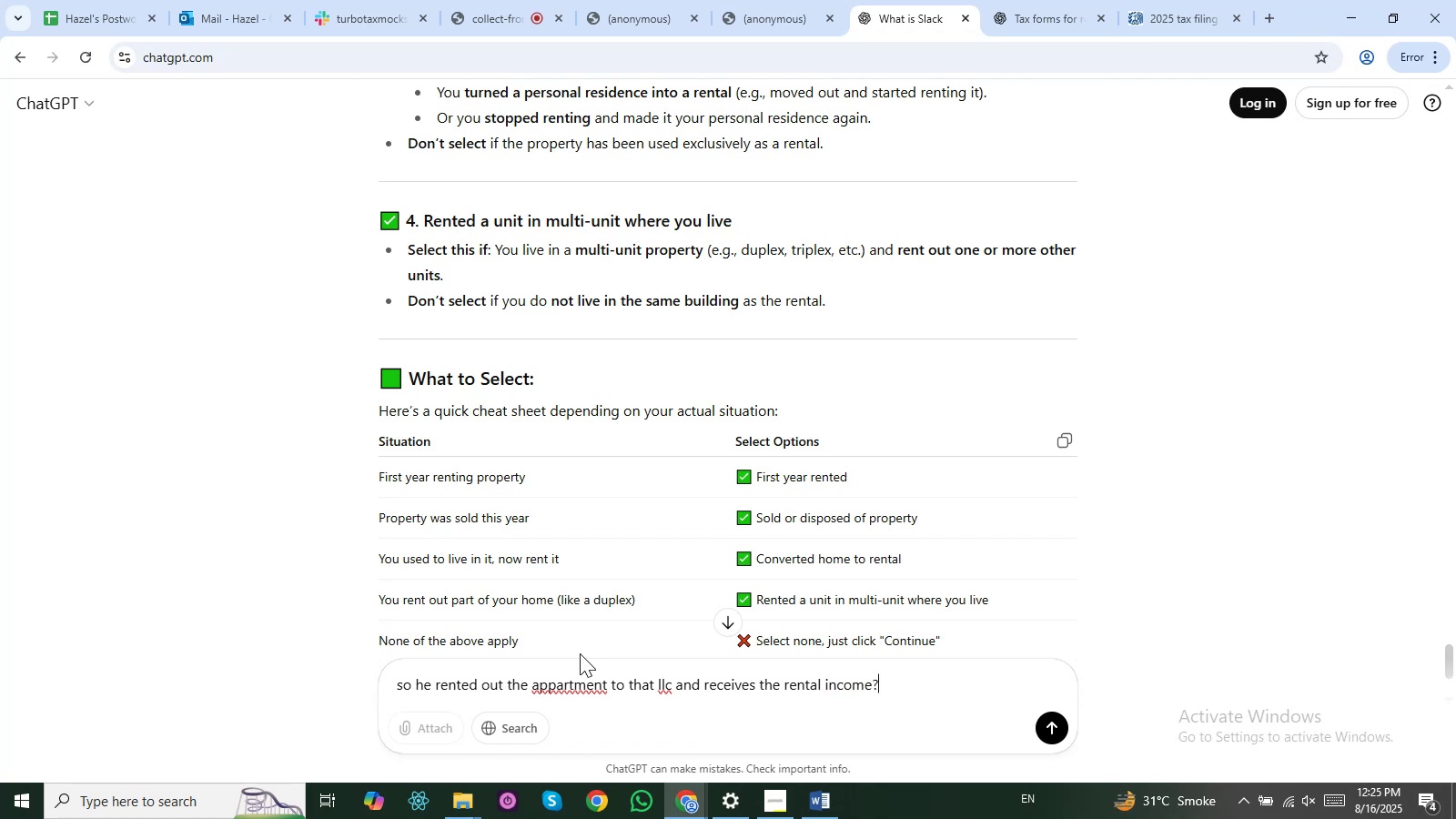 
scroll: coordinate [716, 558], scroll_direction: down, amount: 2.0
 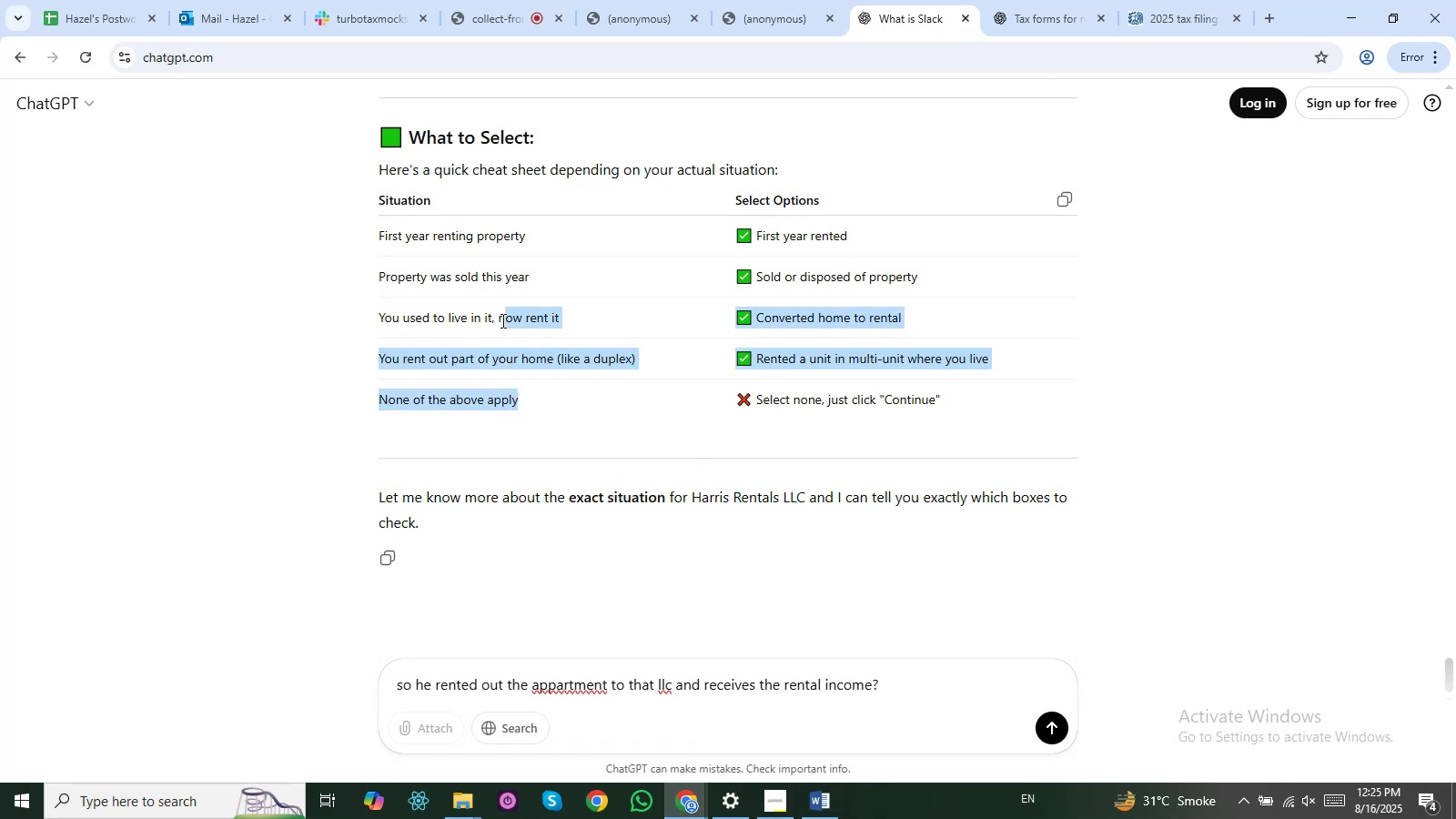 
mouse_move([410, 237])
 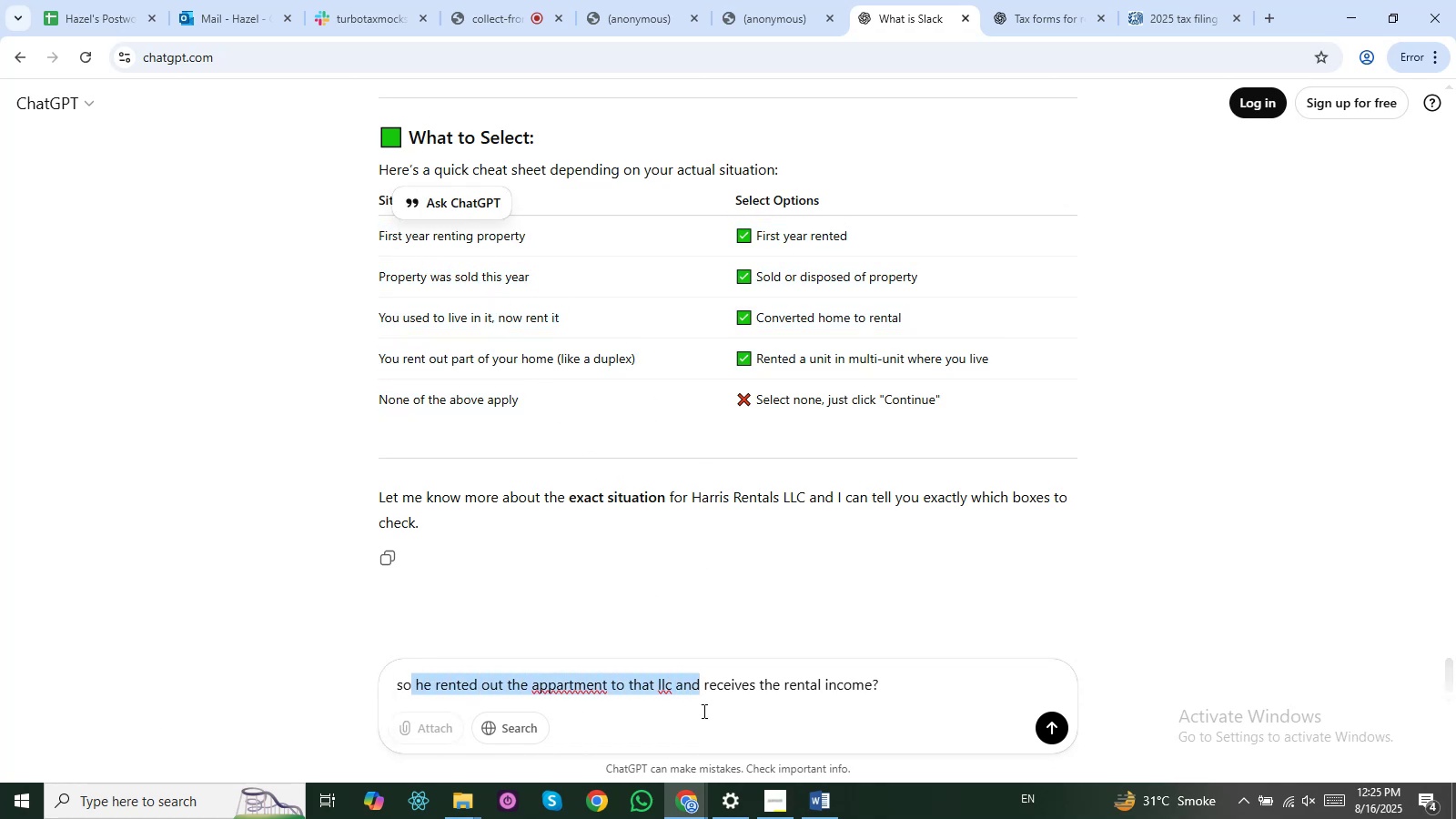 
left_click([905, 701])
 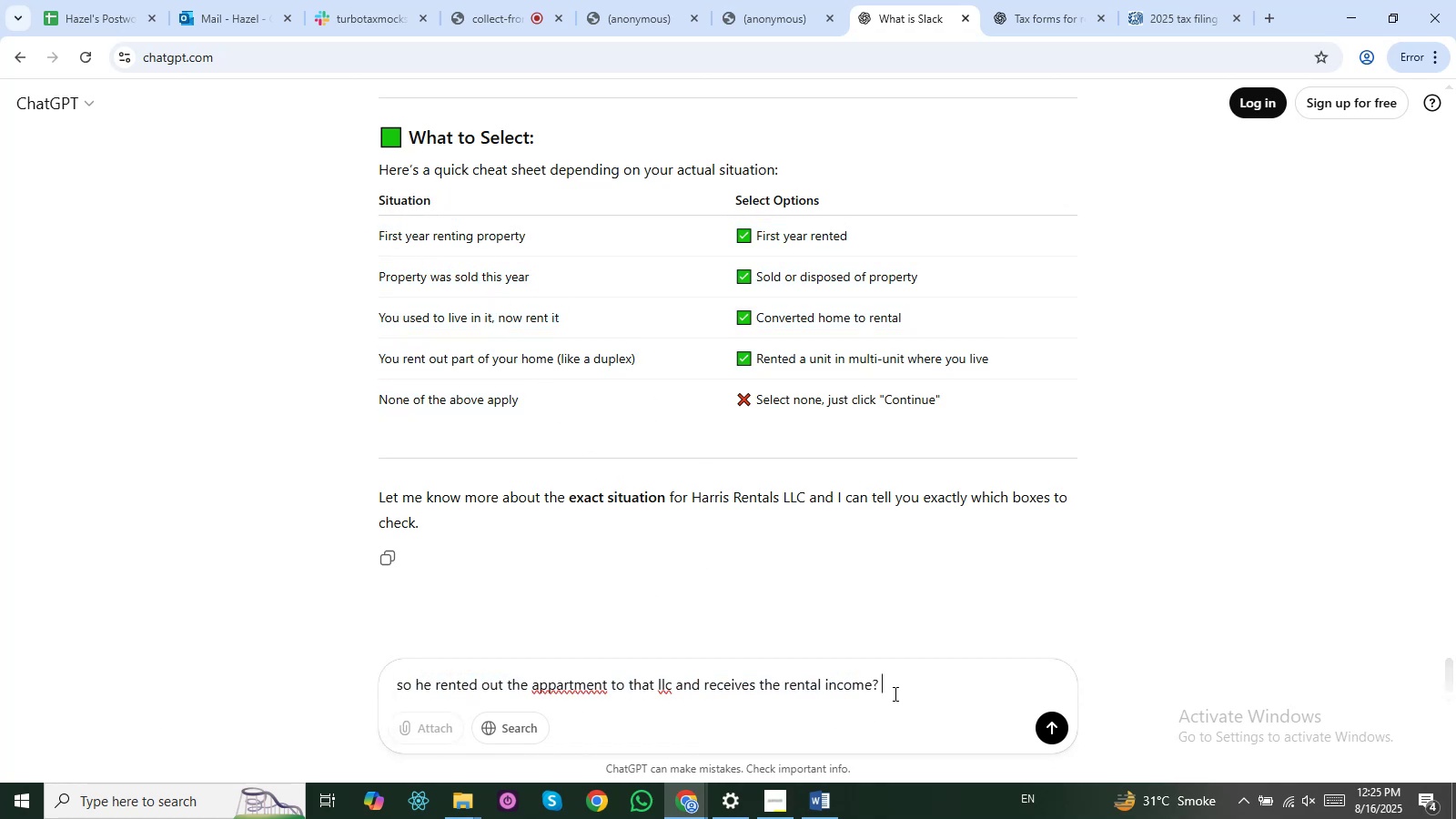 
key(Enter)
 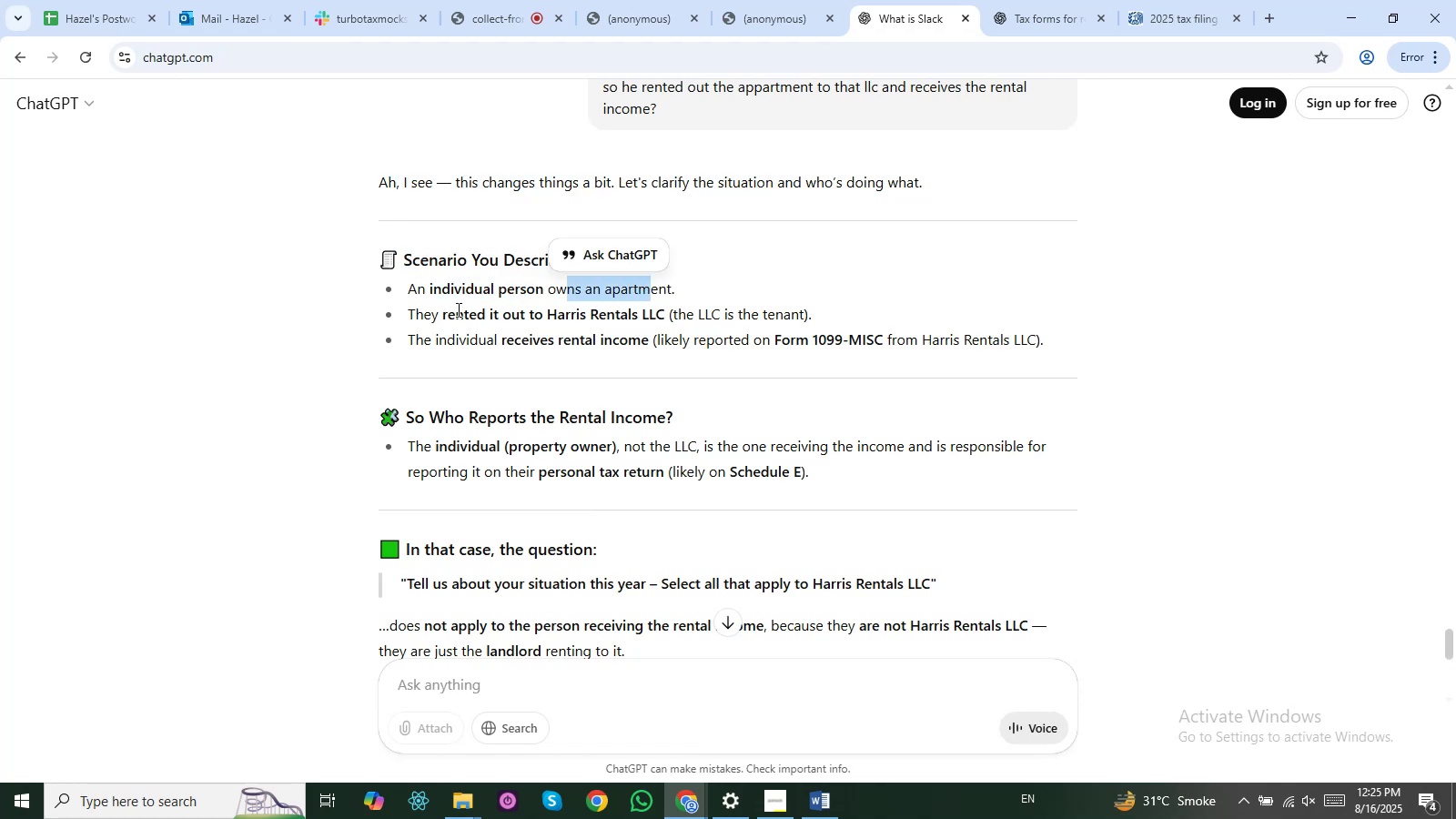 
wait(25.04)
 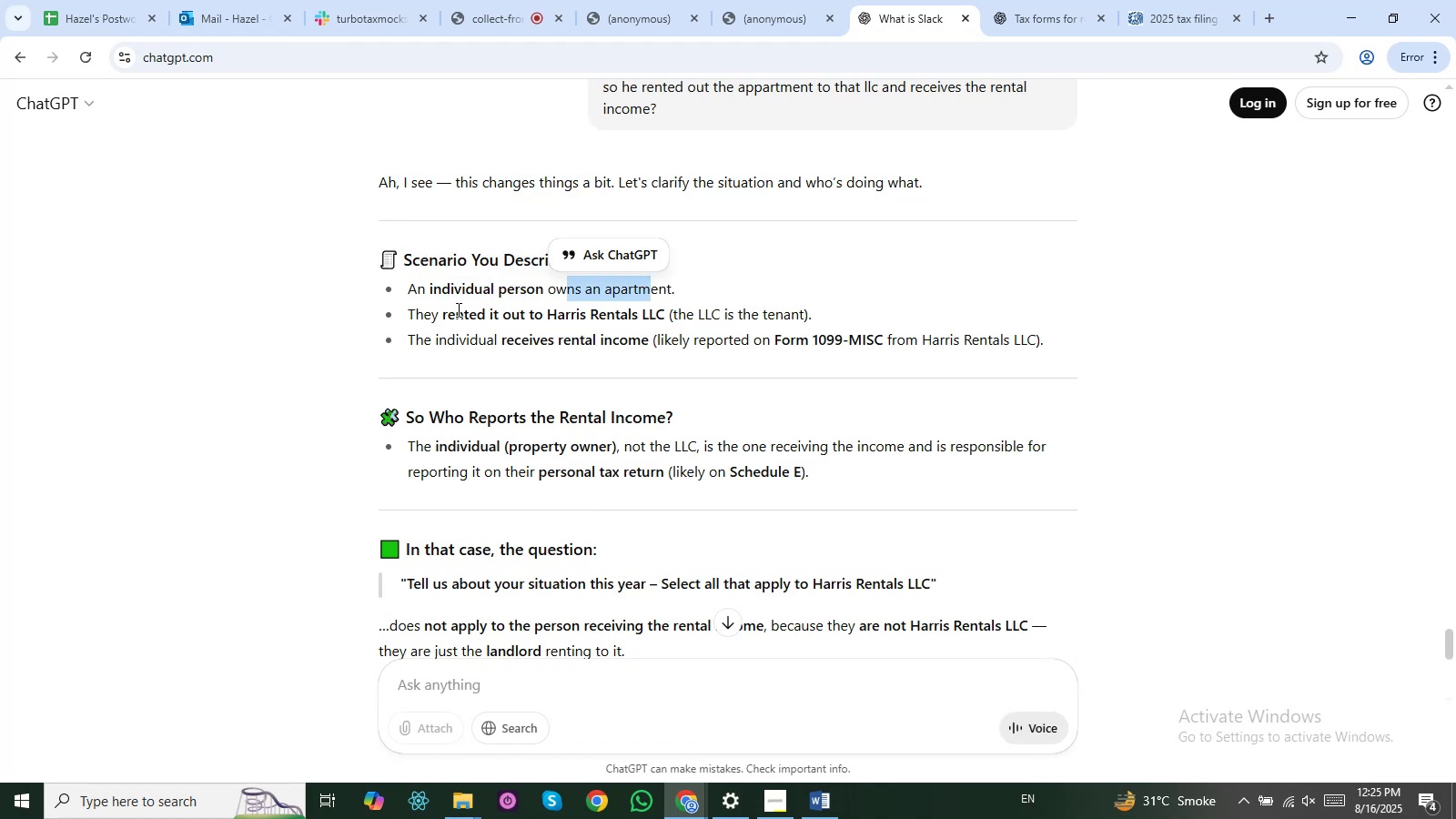 
scroll: coordinate [575, 485], scroll_direction: down, amount: 1.0
 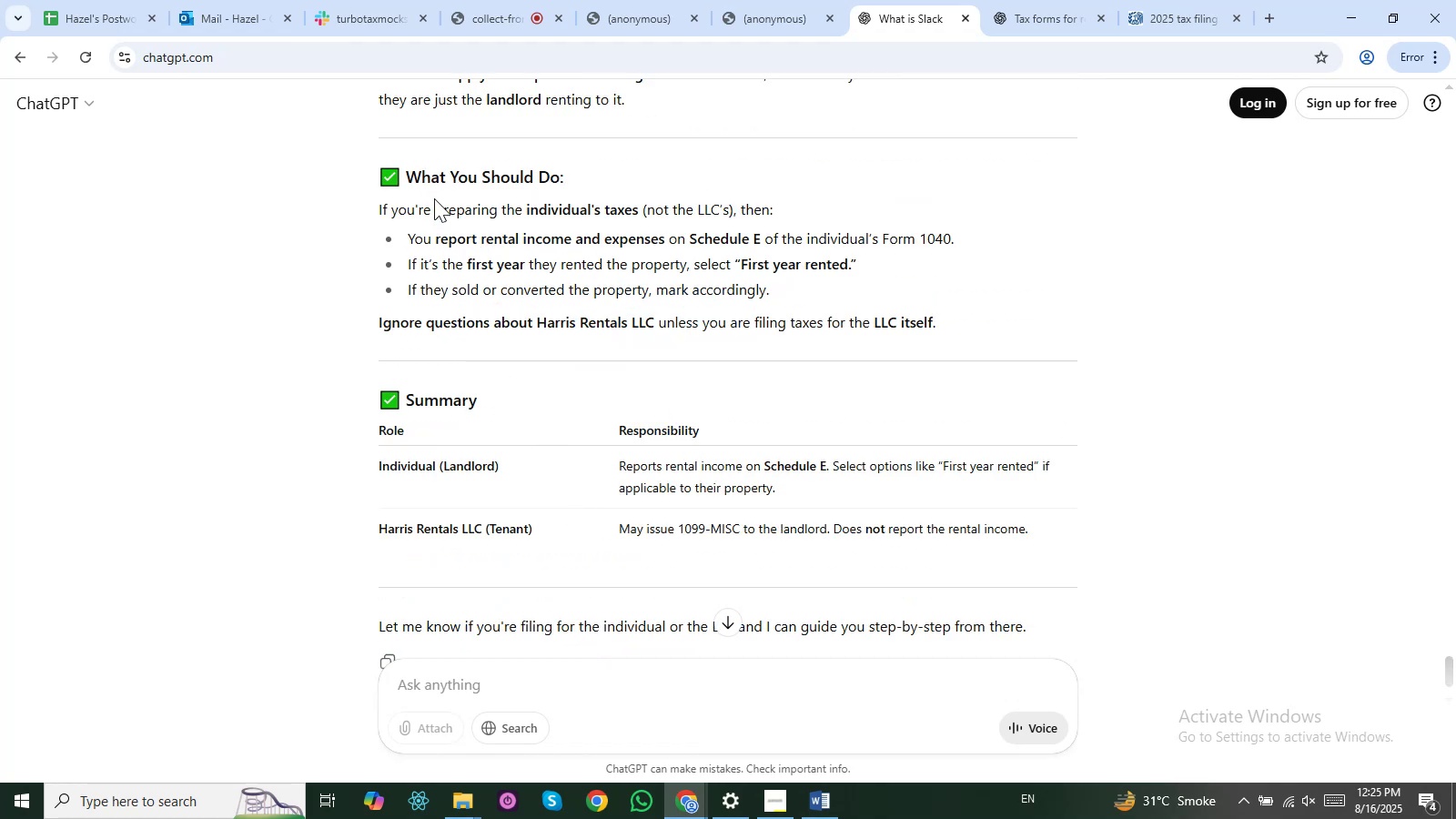 
scroll: coordinate [434, 202], scroll_direction: up, amount: 1.0
 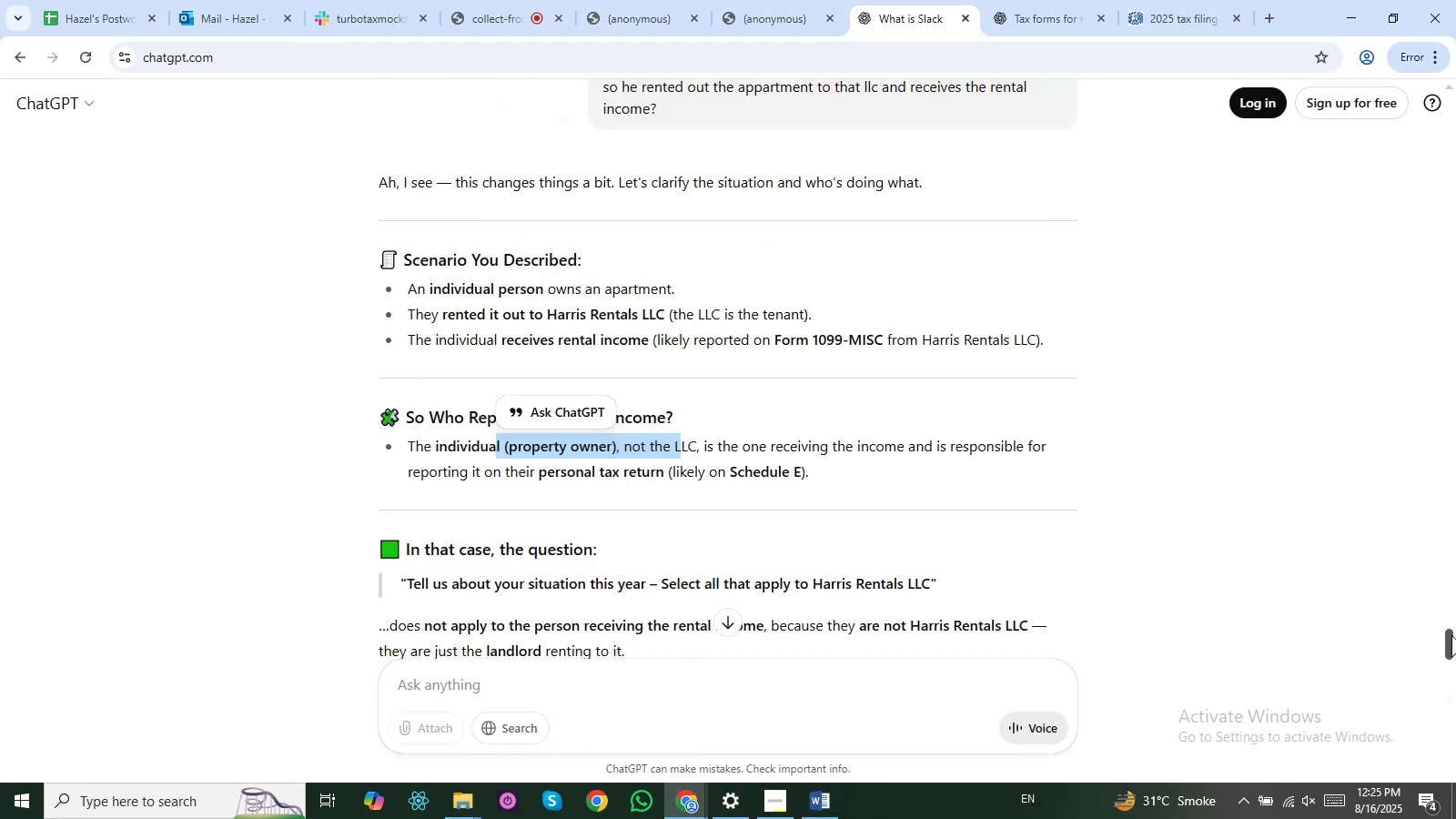 
wait(8.57)
 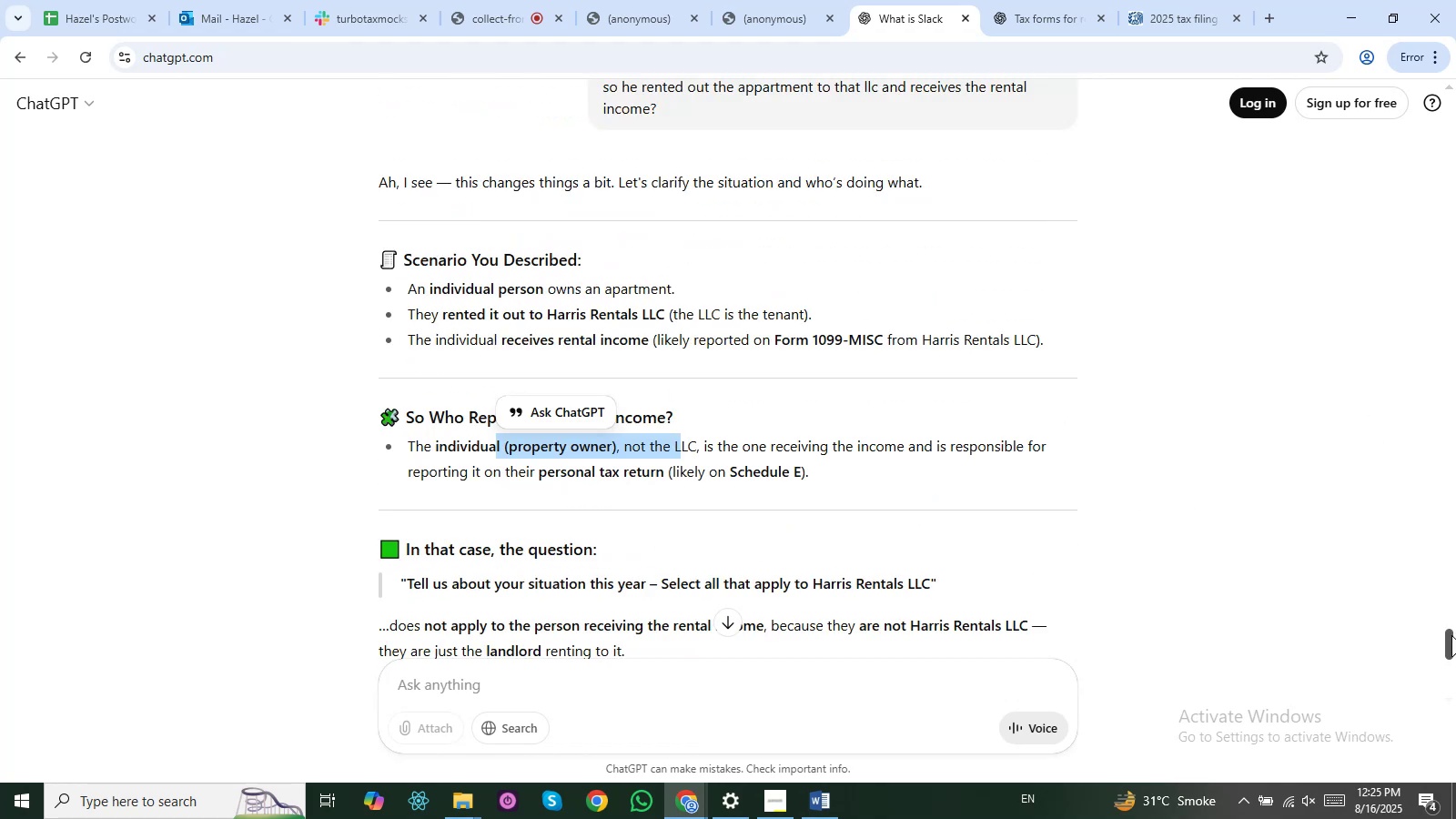 
left_click([508, 347])
 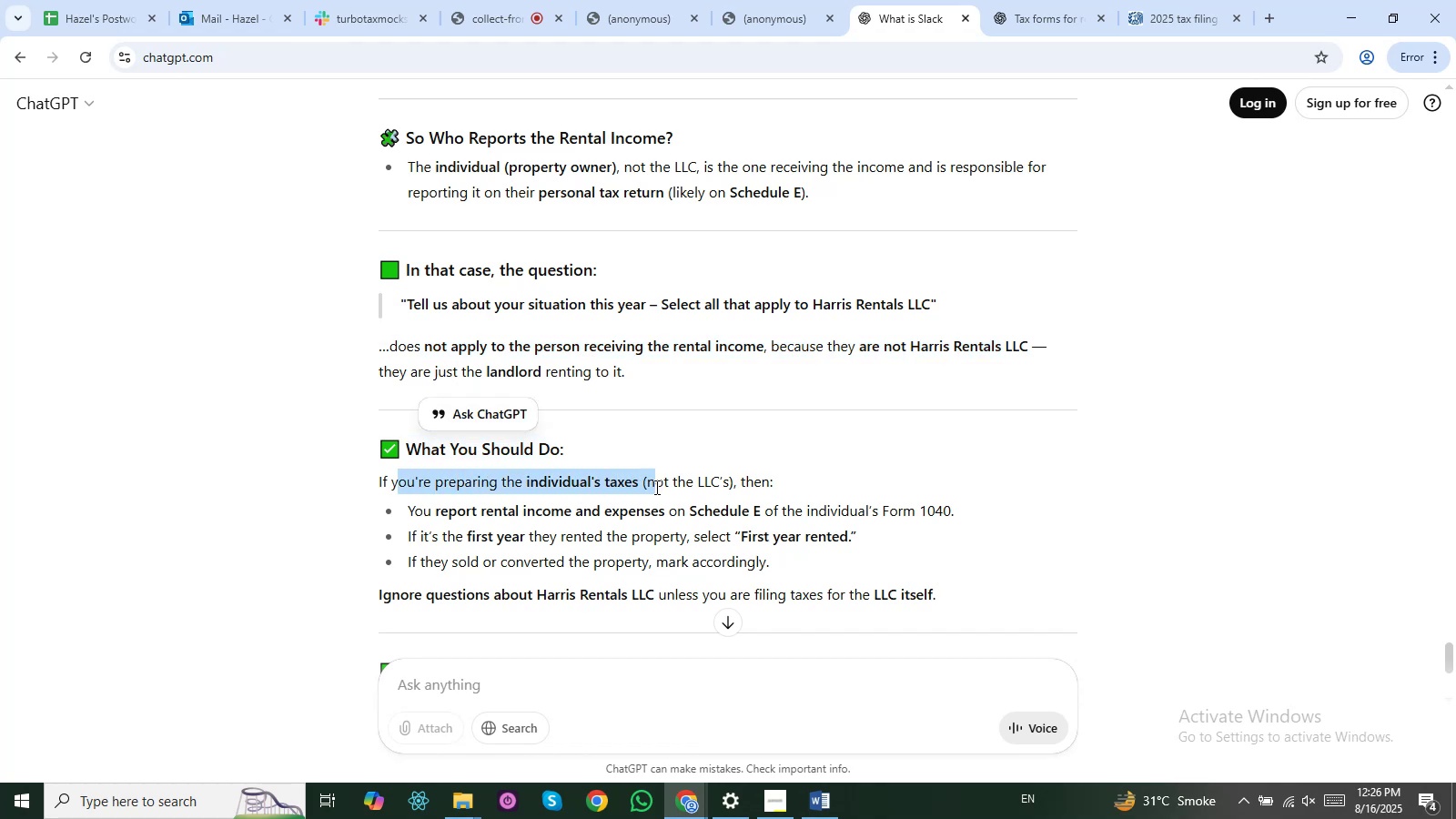 
wait(16.3)
 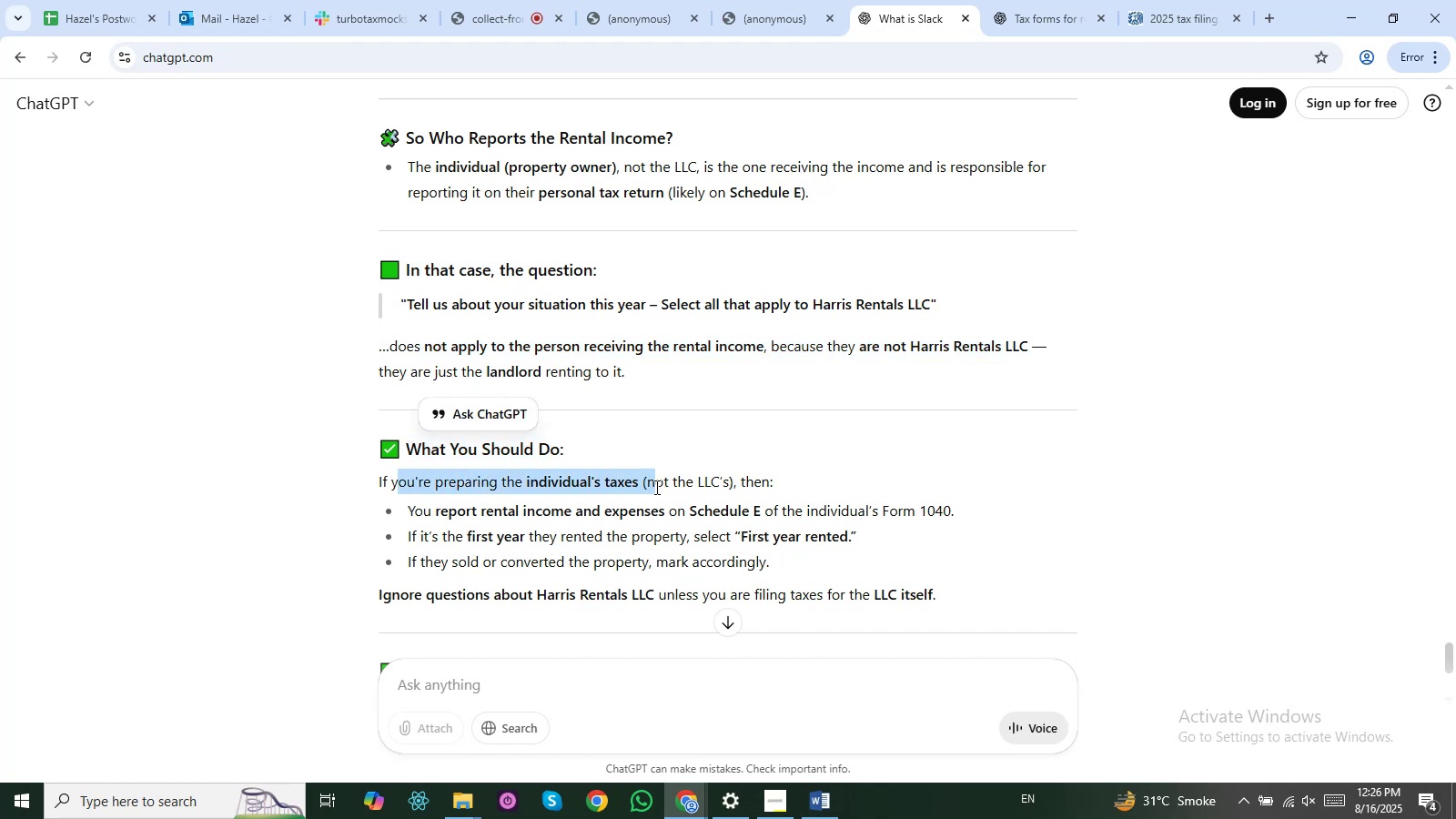 
left_click([561, 533])
 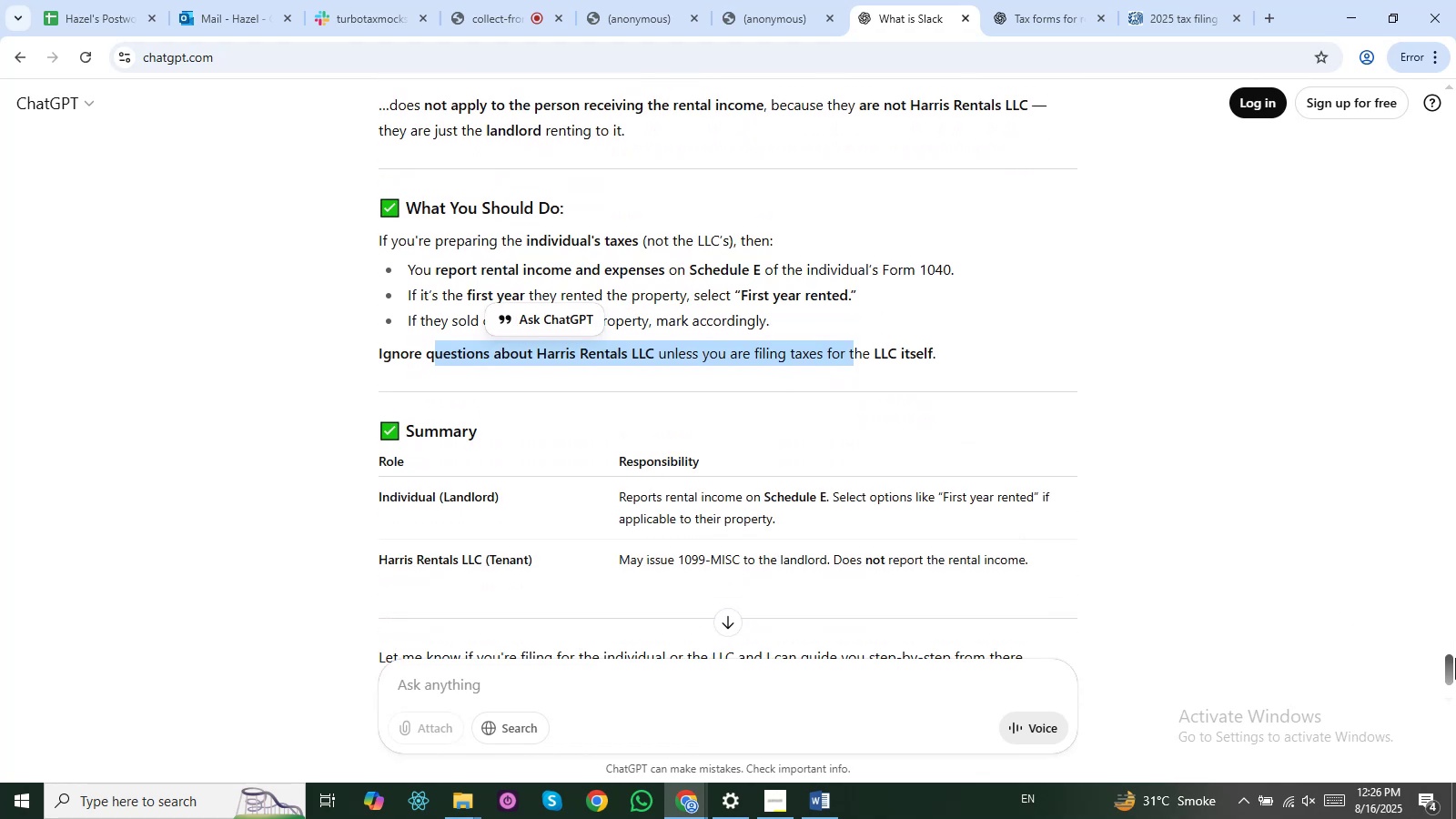 
wait(12.62)
 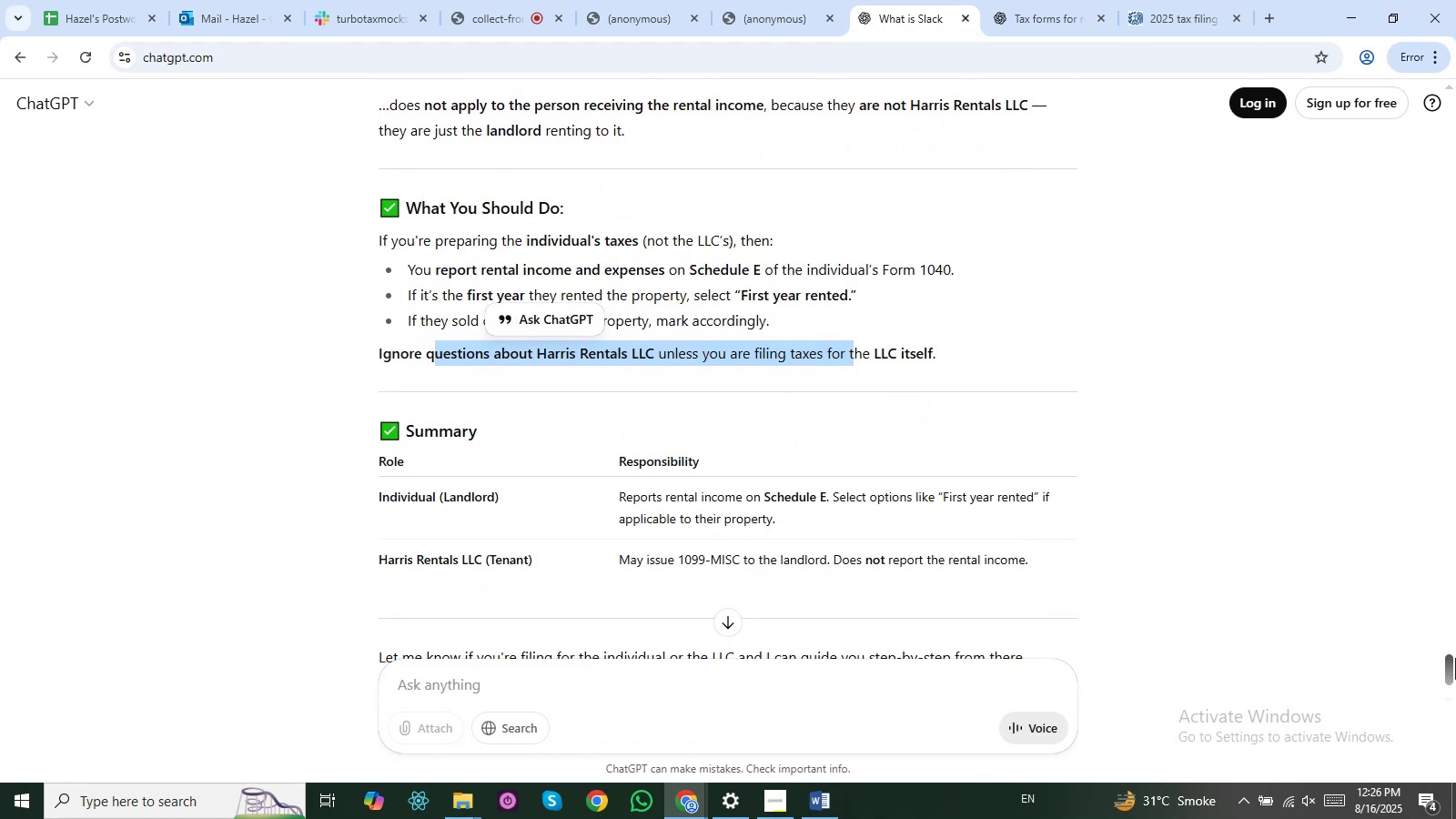 
left_click([584, 419])
 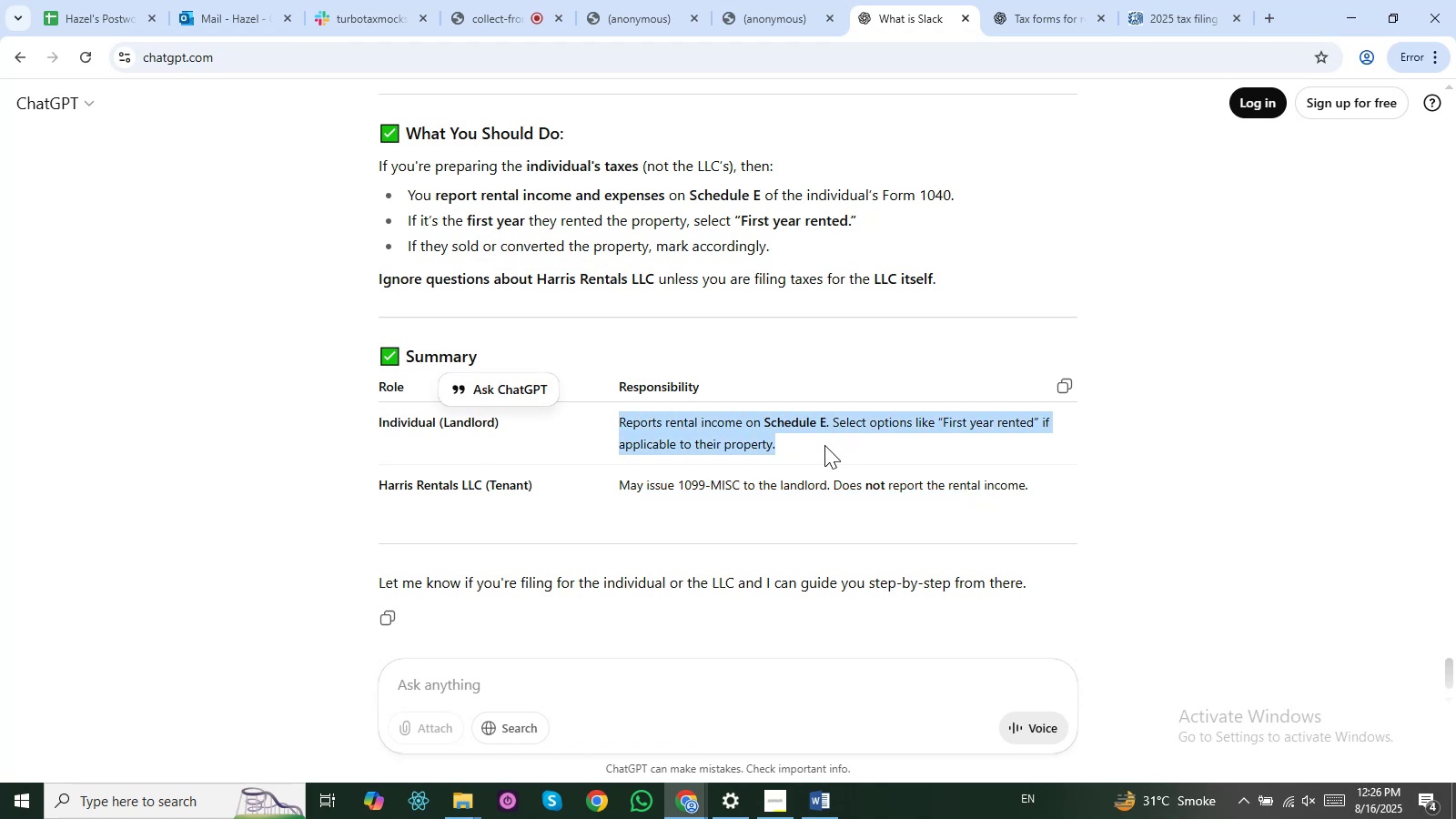 
left_click([838, 440])
 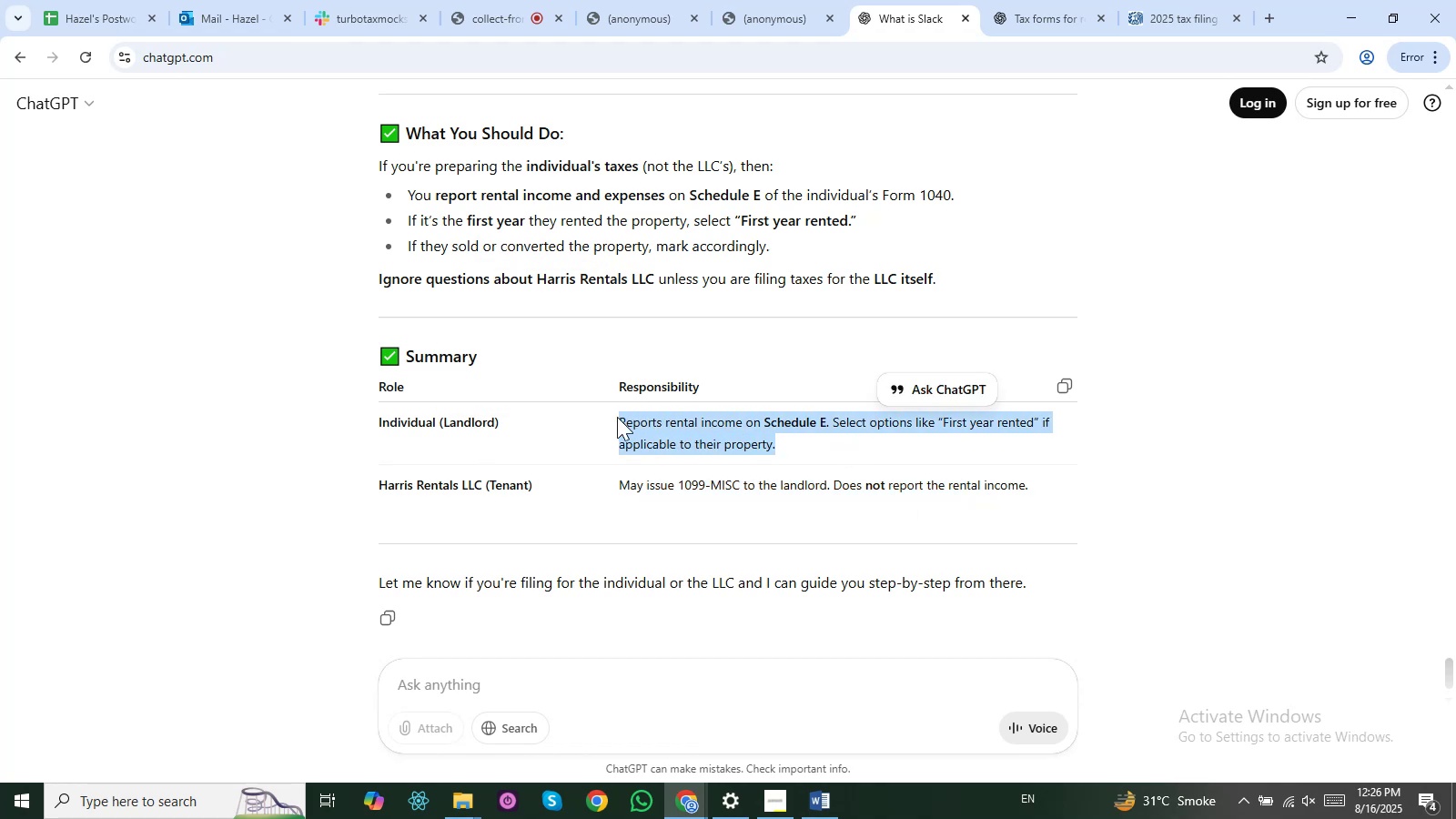 
left_click([668, 436])
 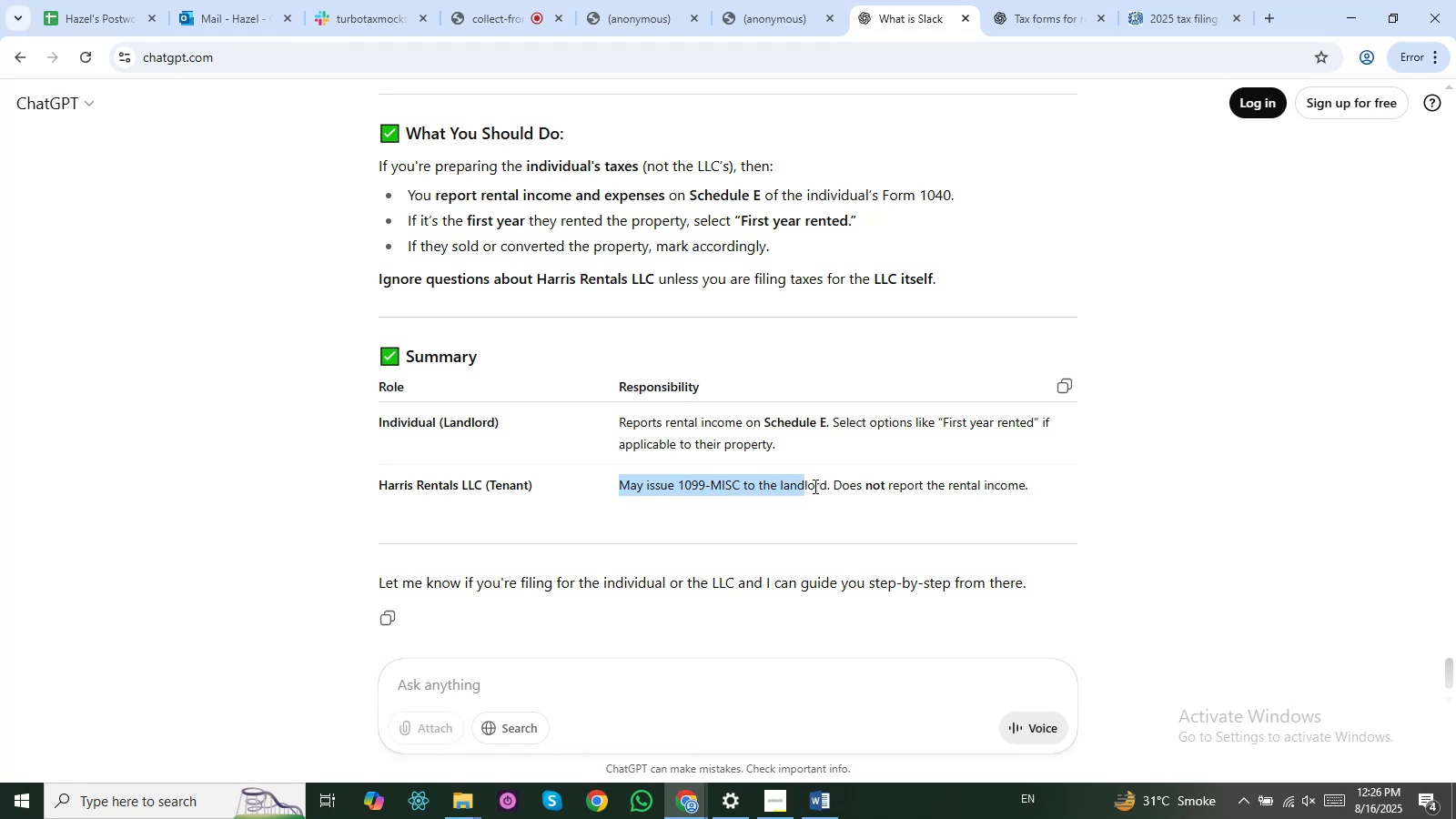 
mouse_move([886, 500])
 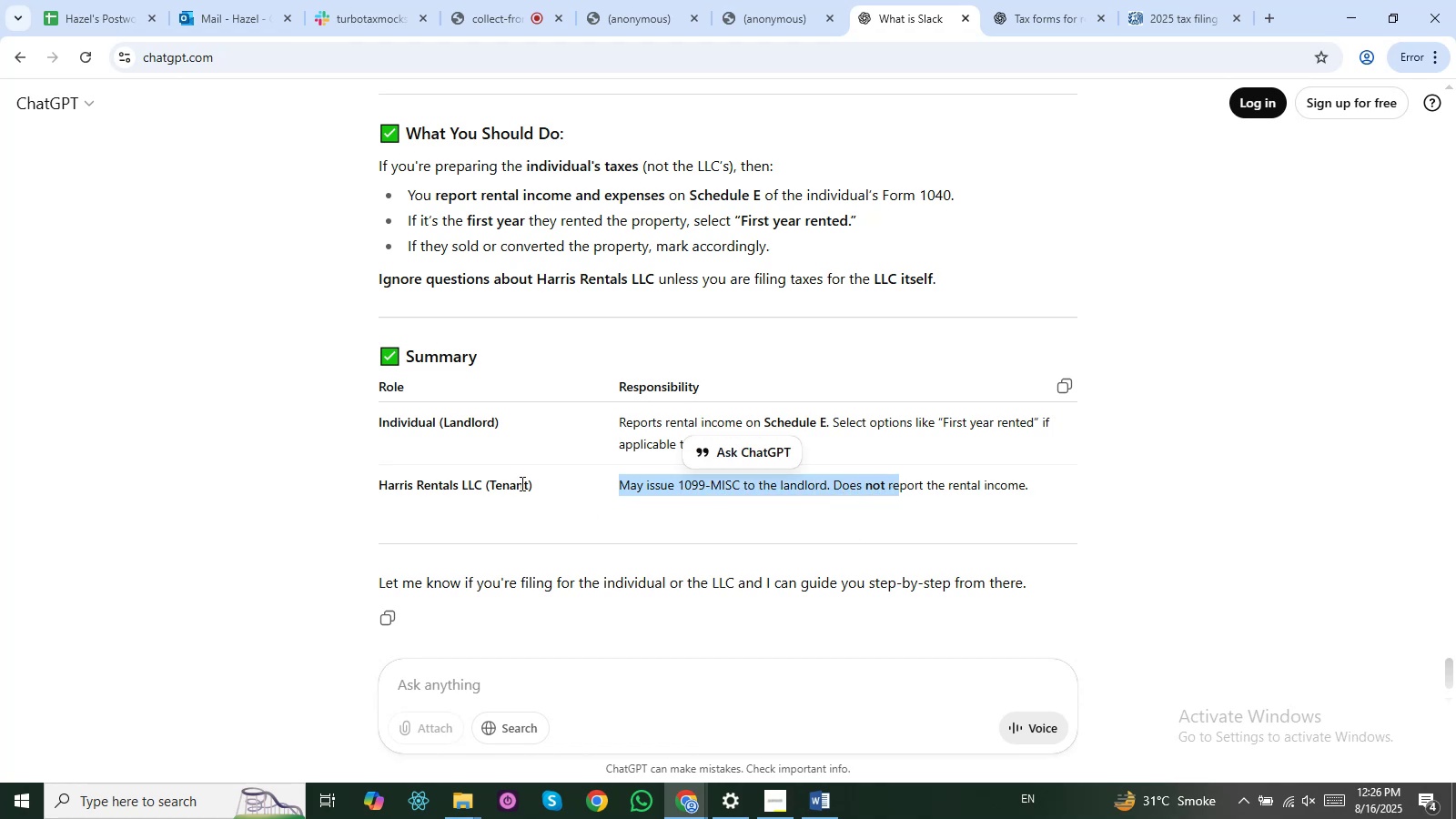 
left_click([521, 482])
 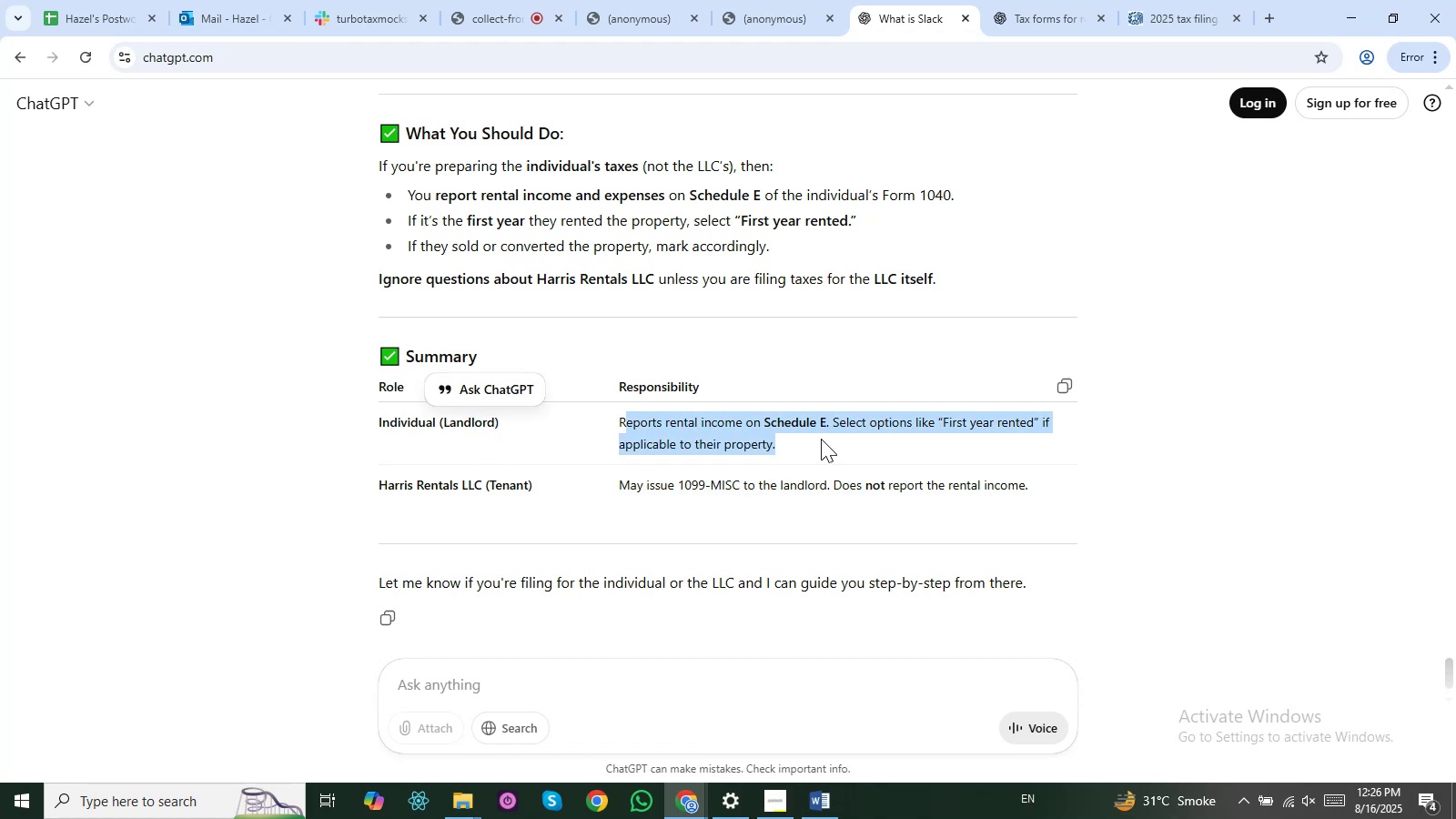 
left_click([871, 430])
 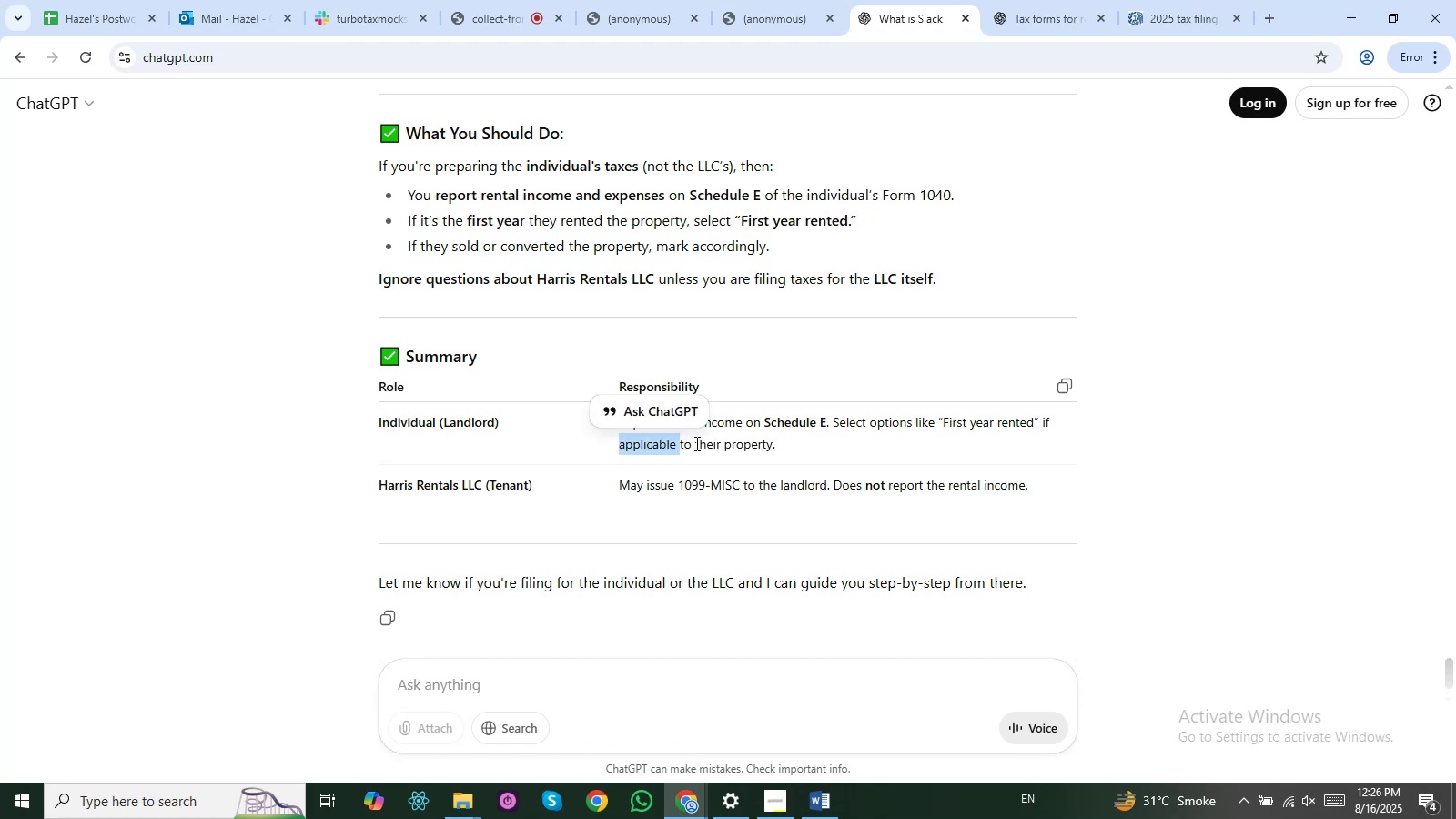 
key(Alt+AltLeft)
 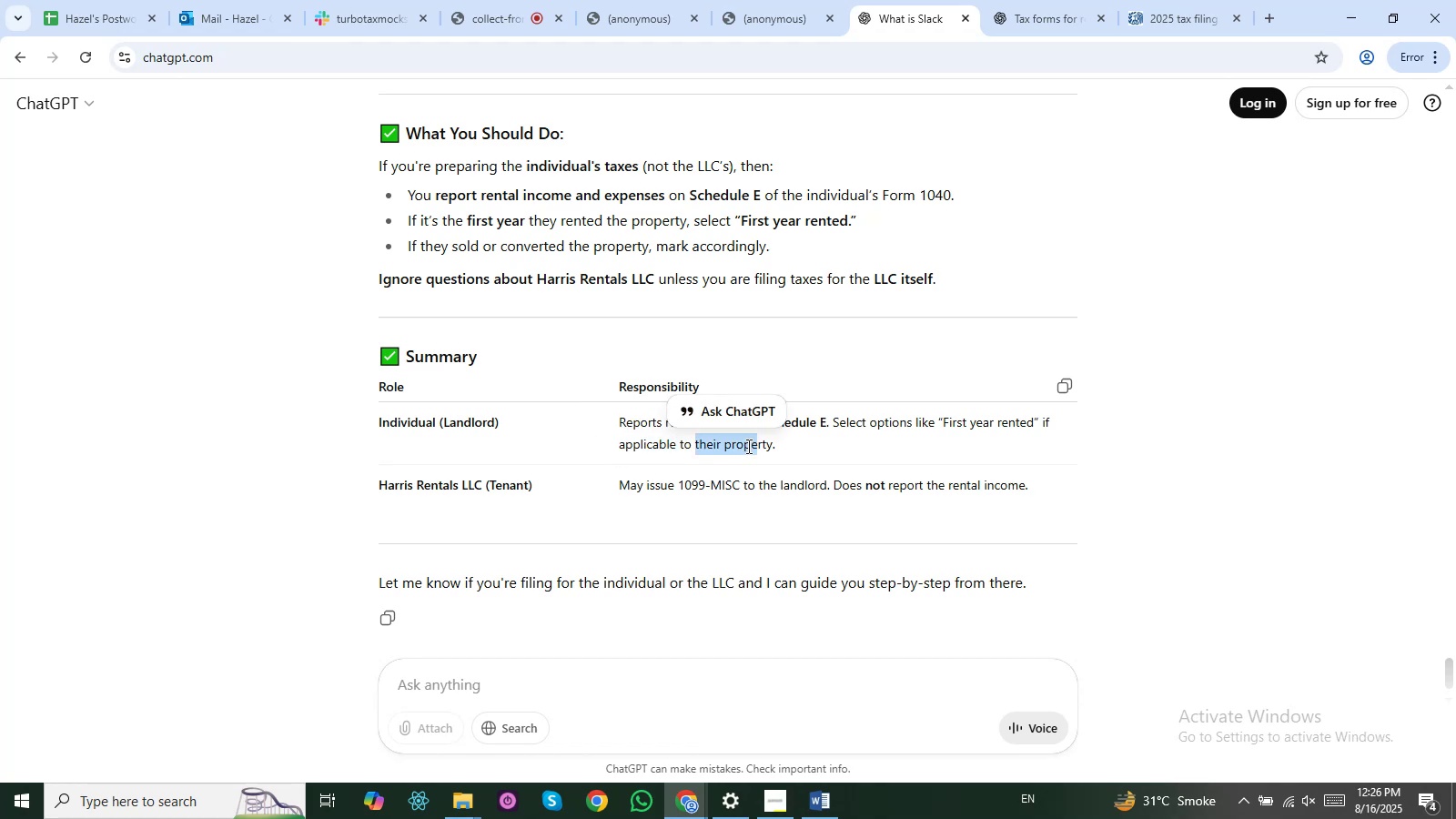 
key(Alt+Tab)
 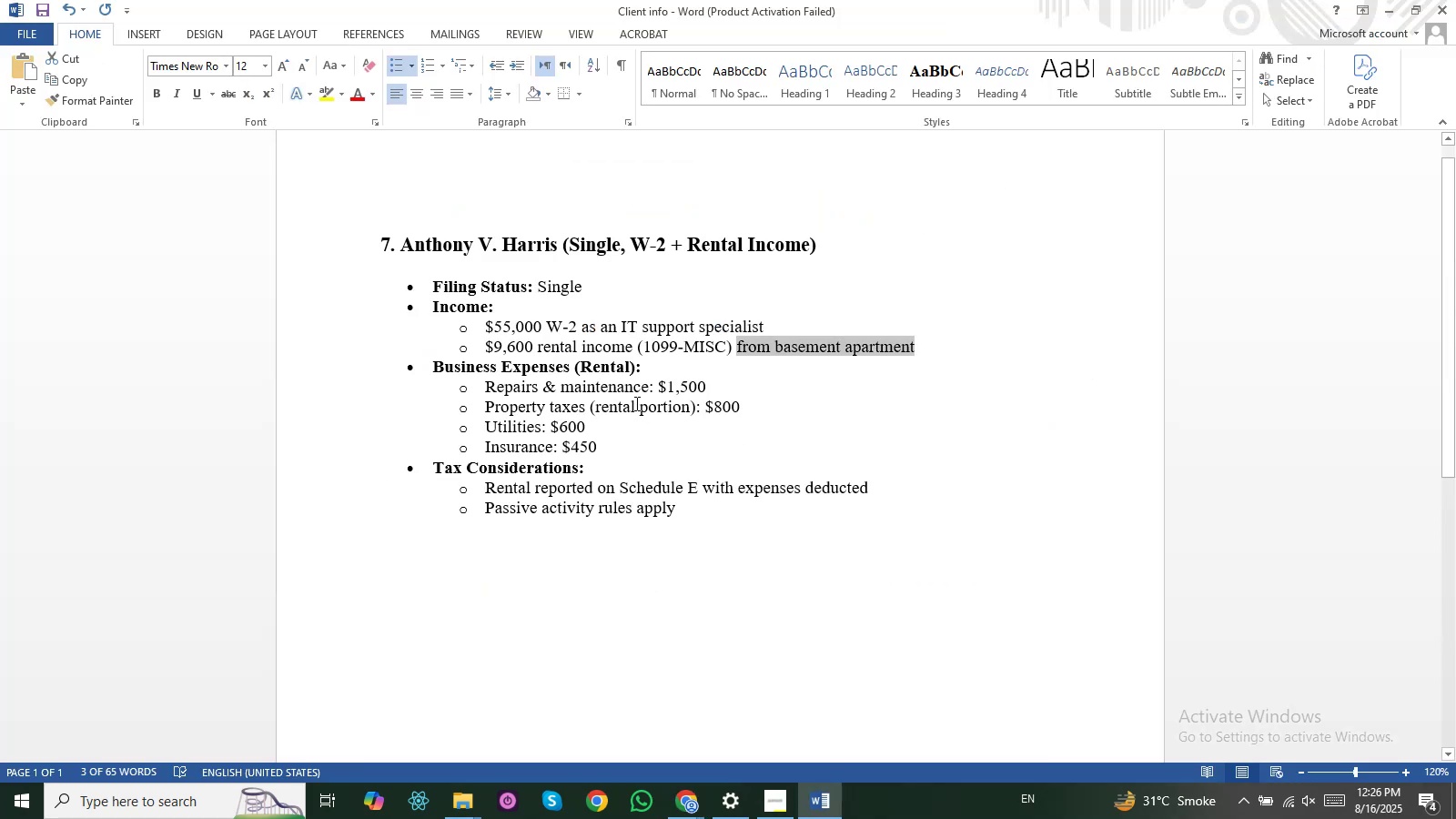 
key(Alt+Tab)
 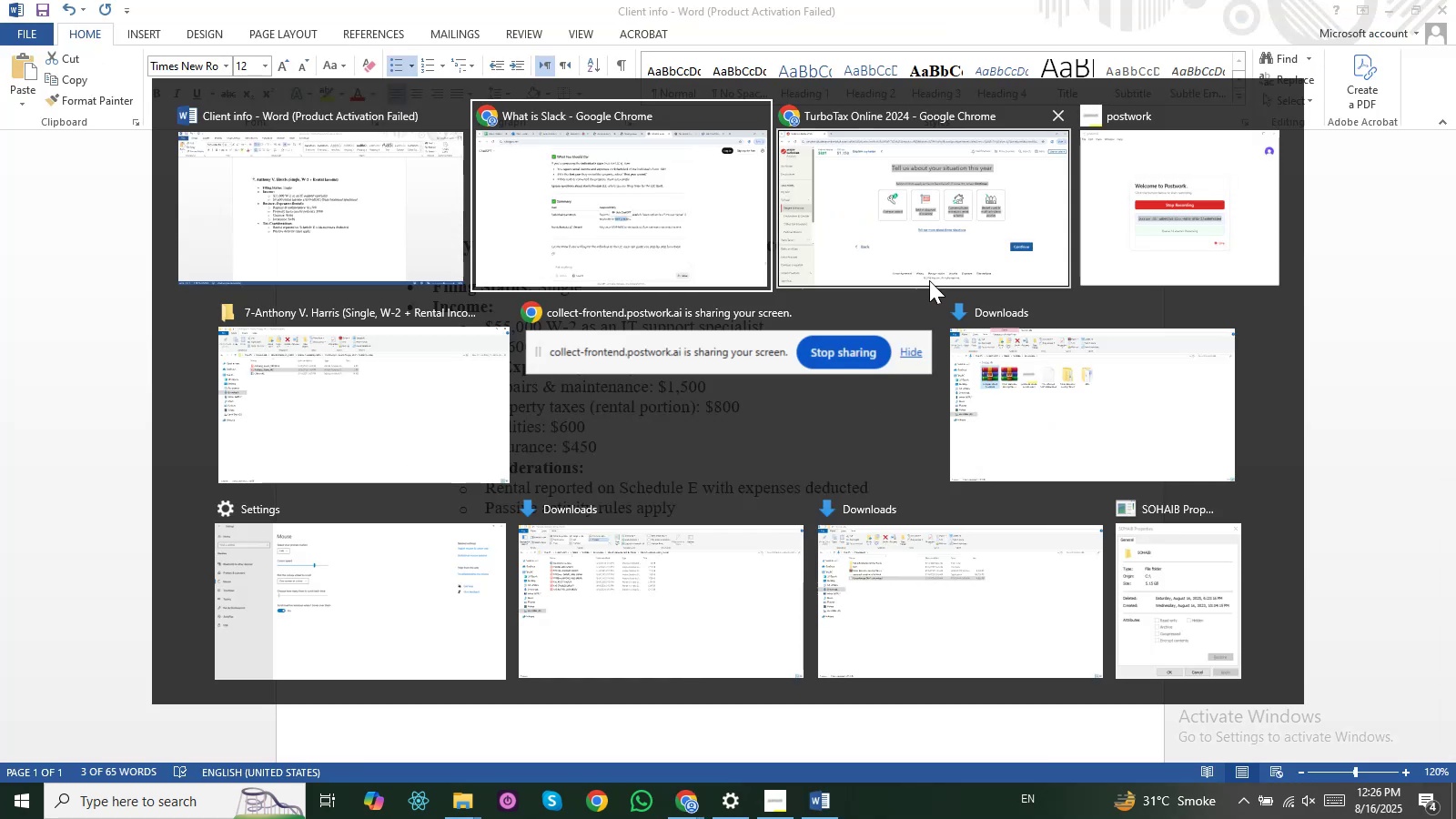 
key(Alt+Tab)
 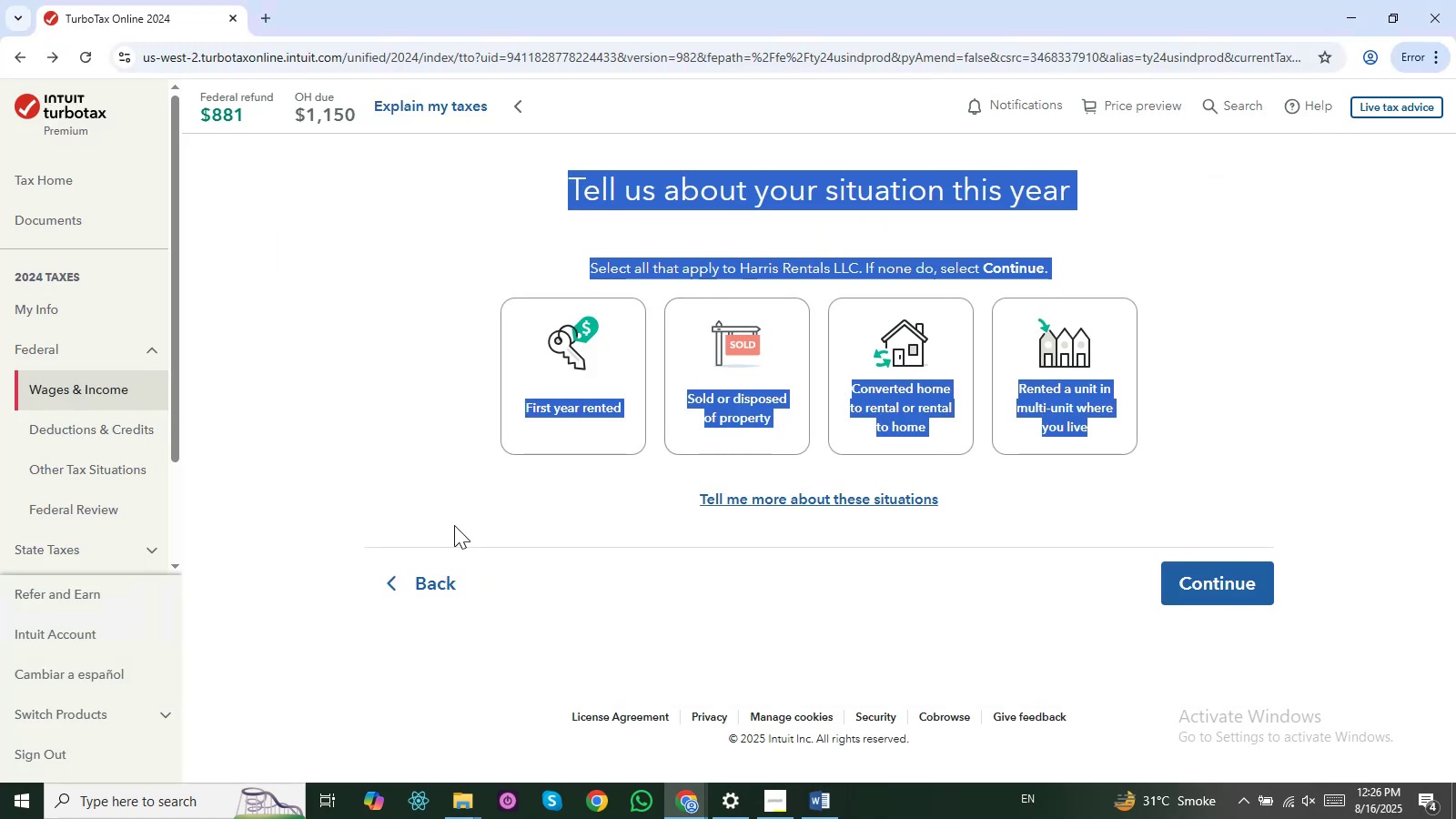 
left_click([435, 580])
 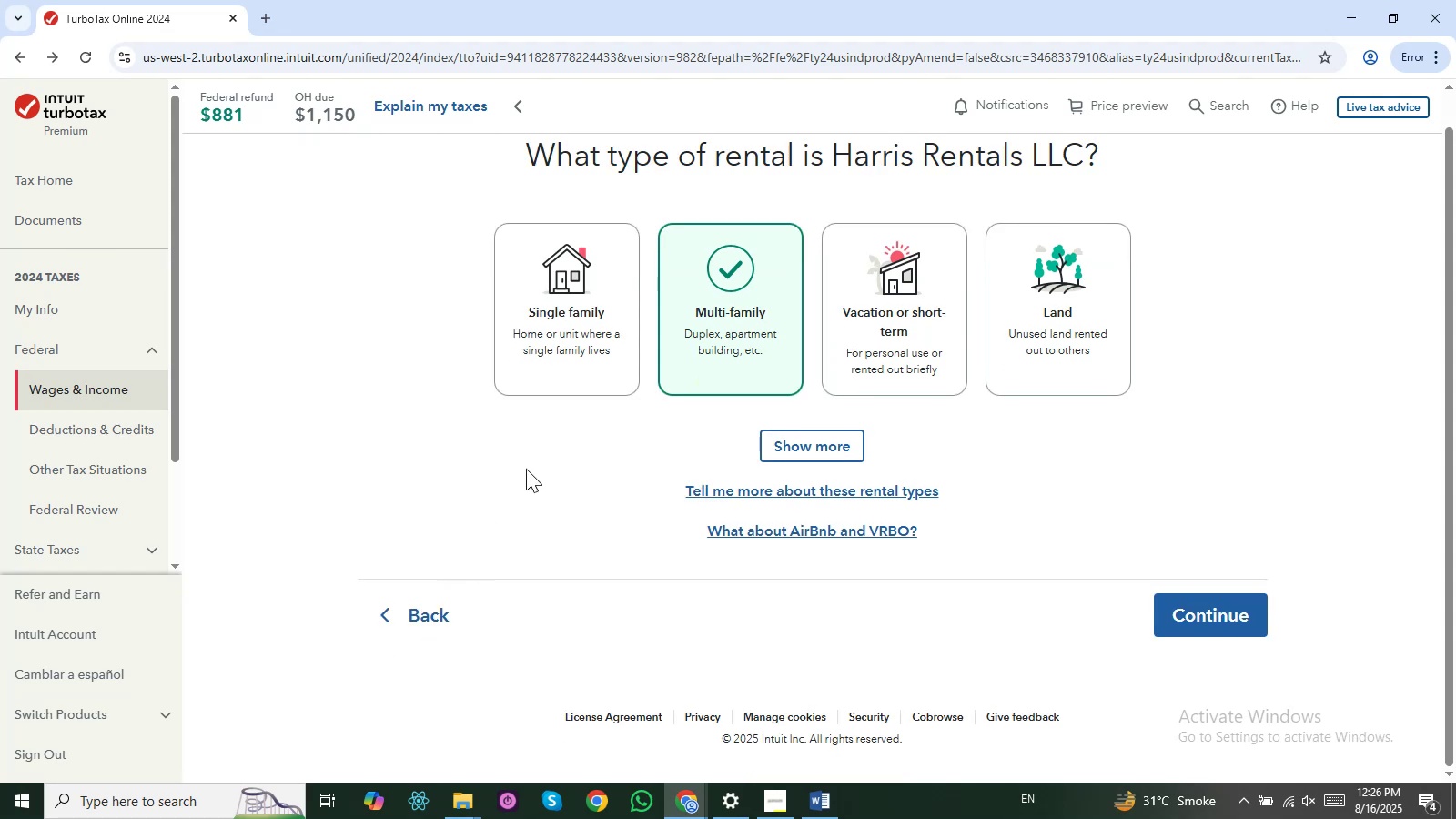 
left_click([423, 604])
 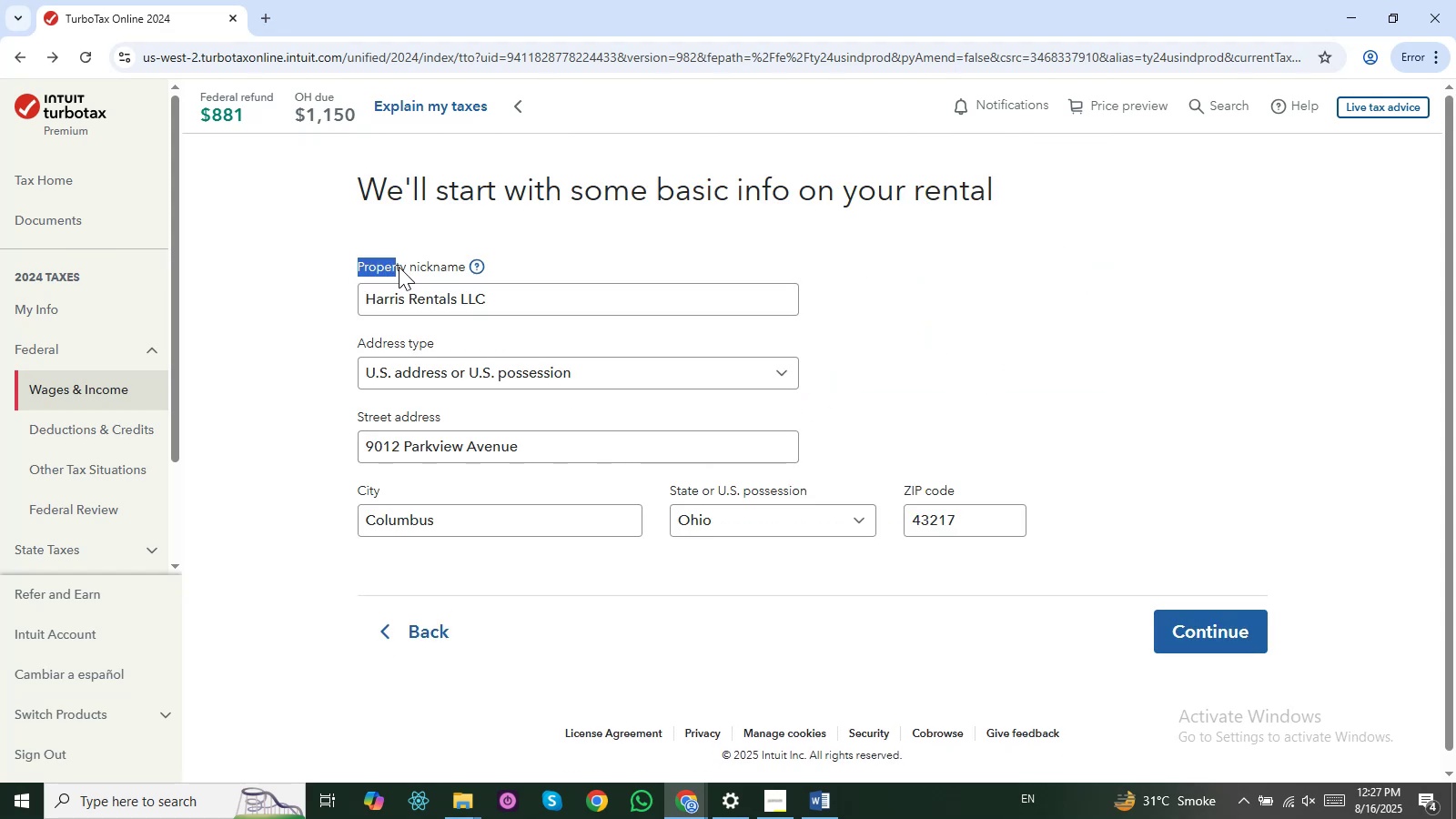 
wait(8.97)
 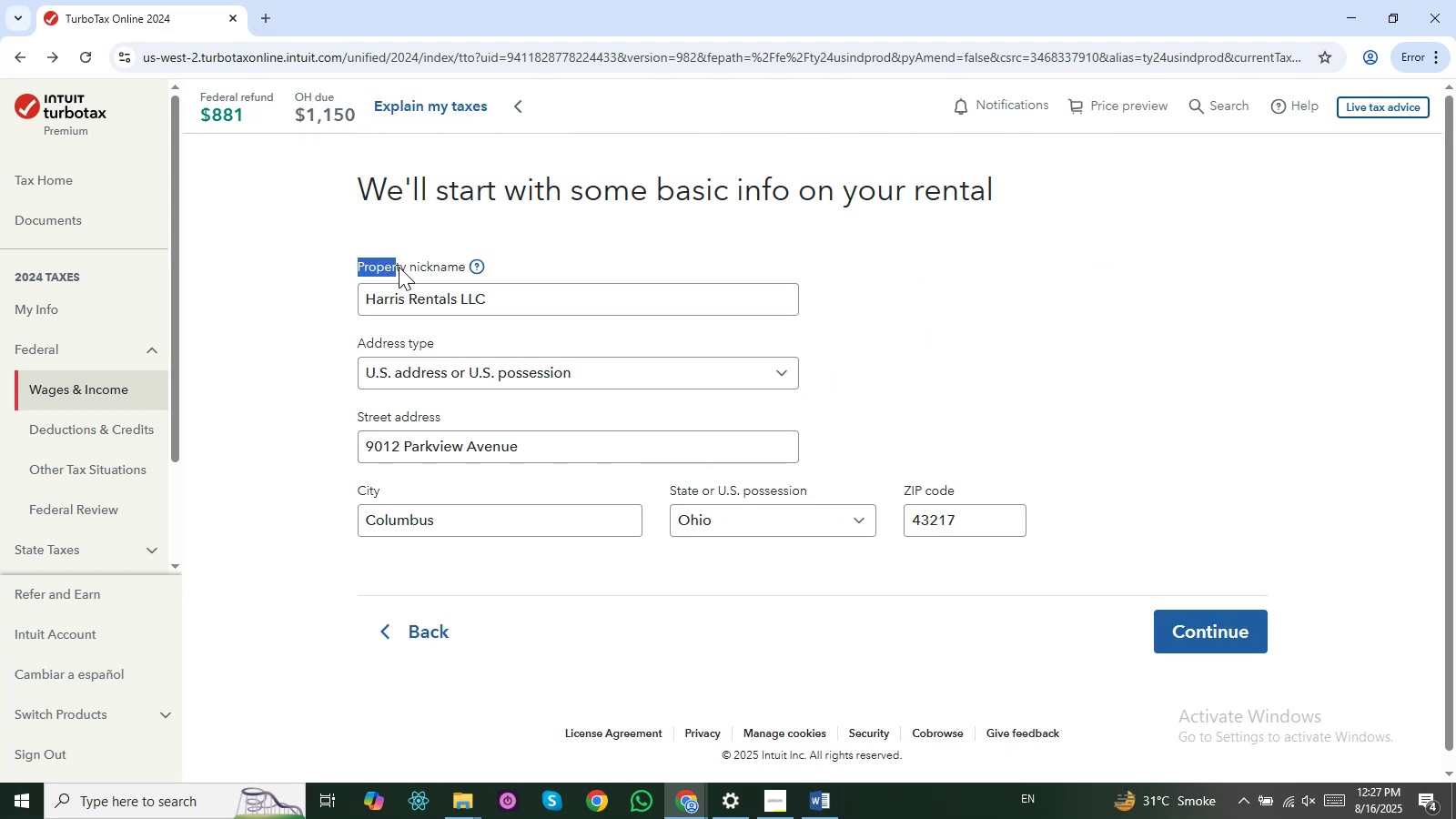 
left_click([477, 272])
 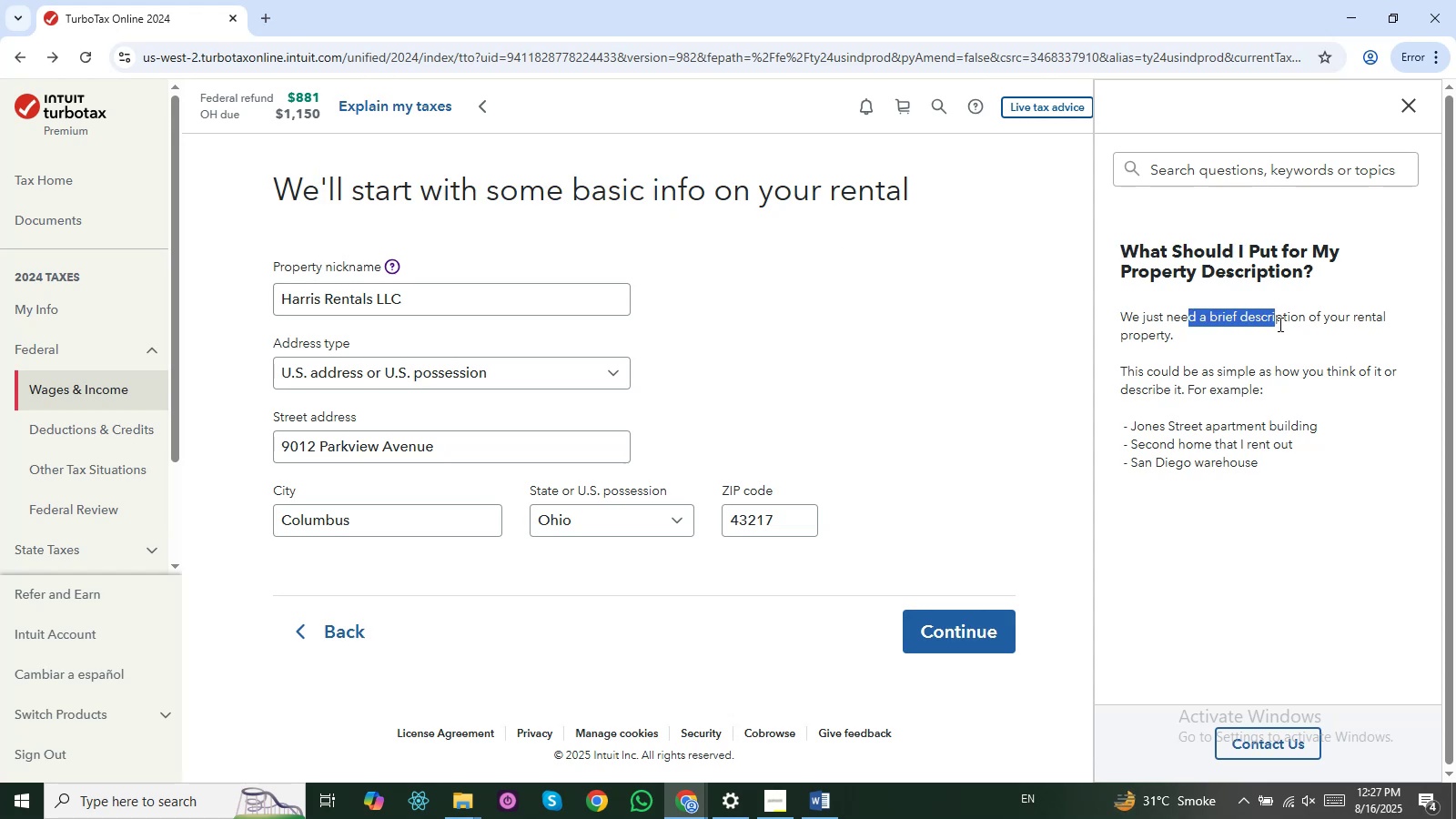 
wait(18.2)
 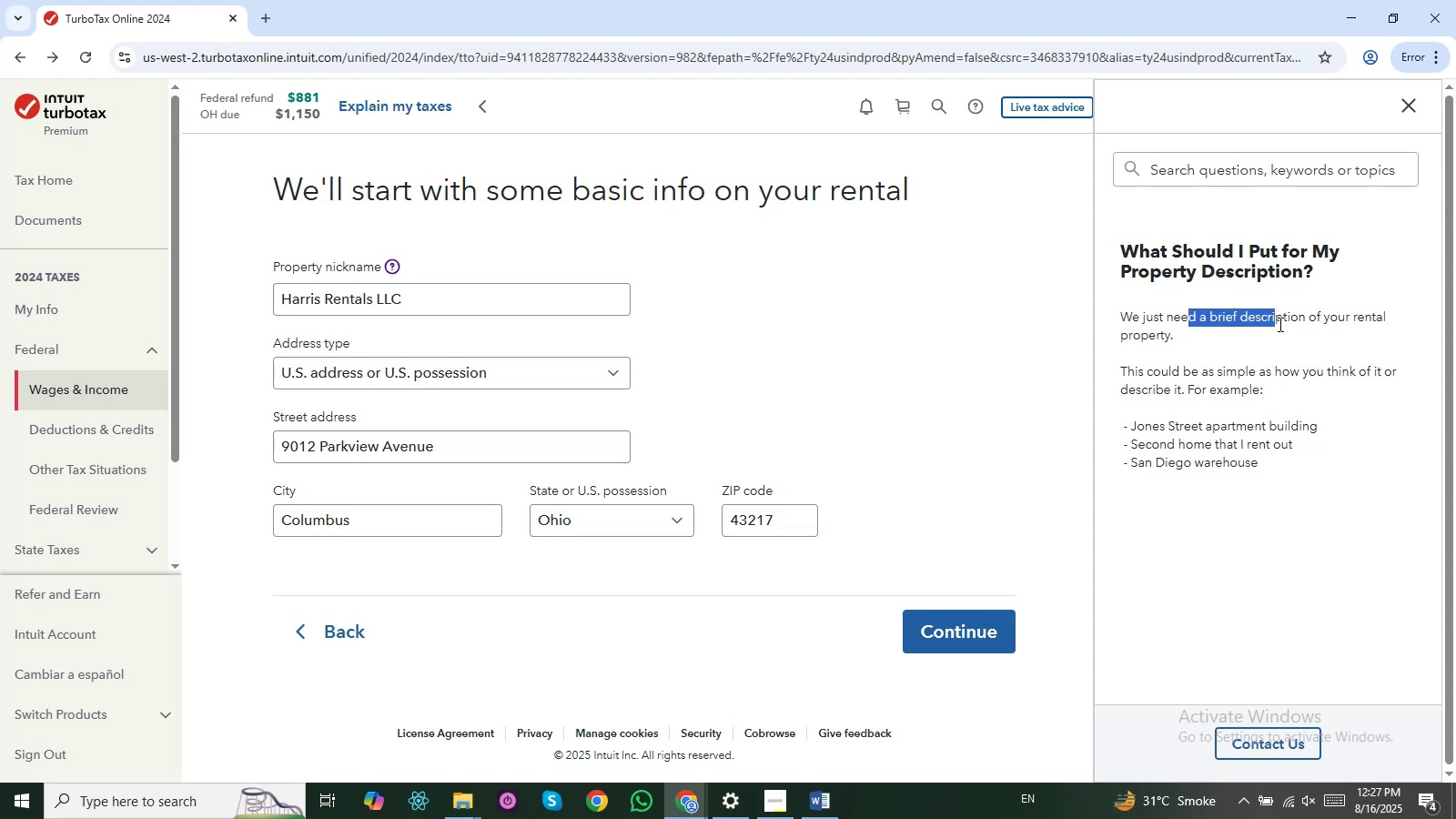 
left_click([1403, 115])
 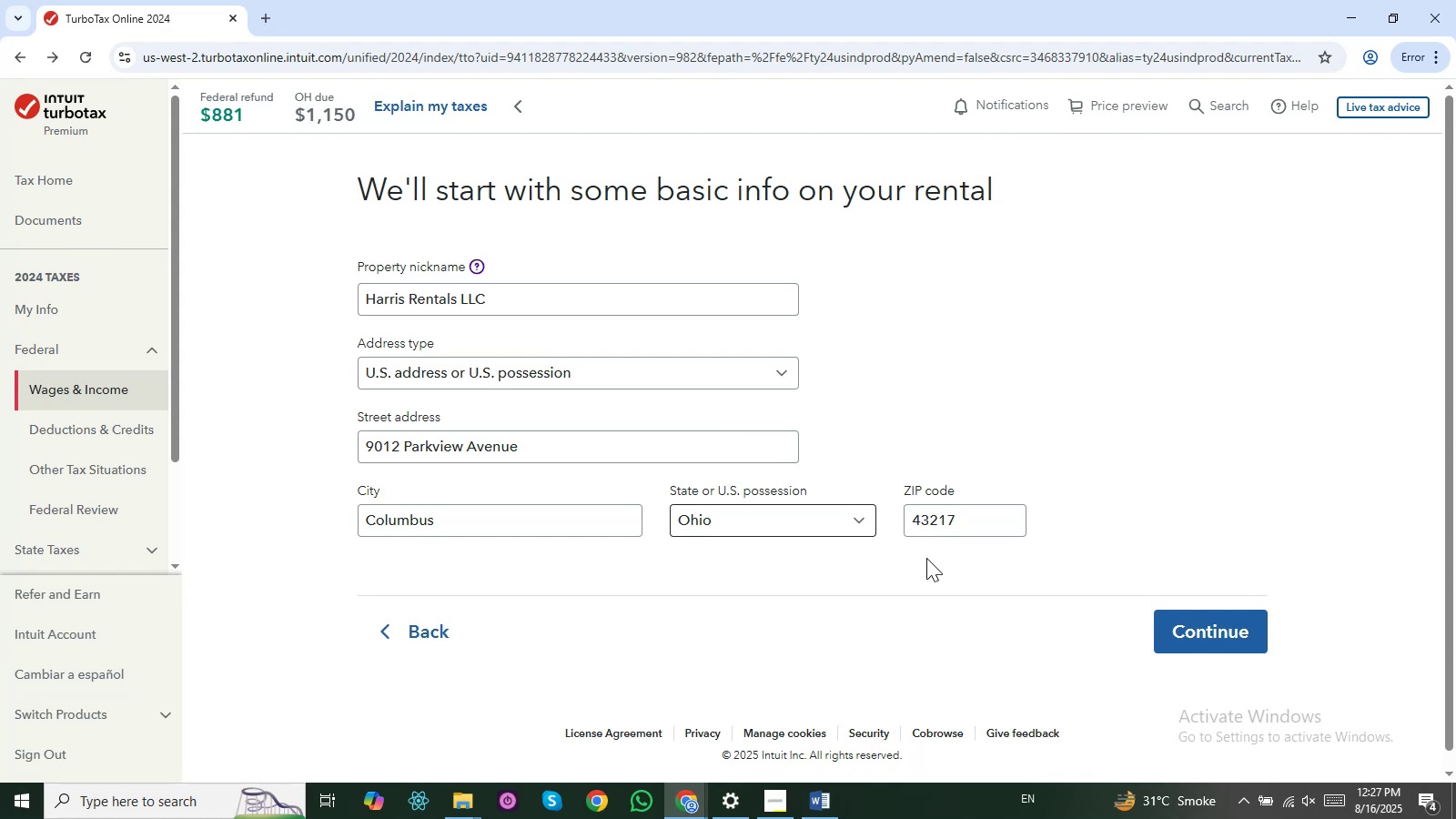 
left_click([1201, 644])
 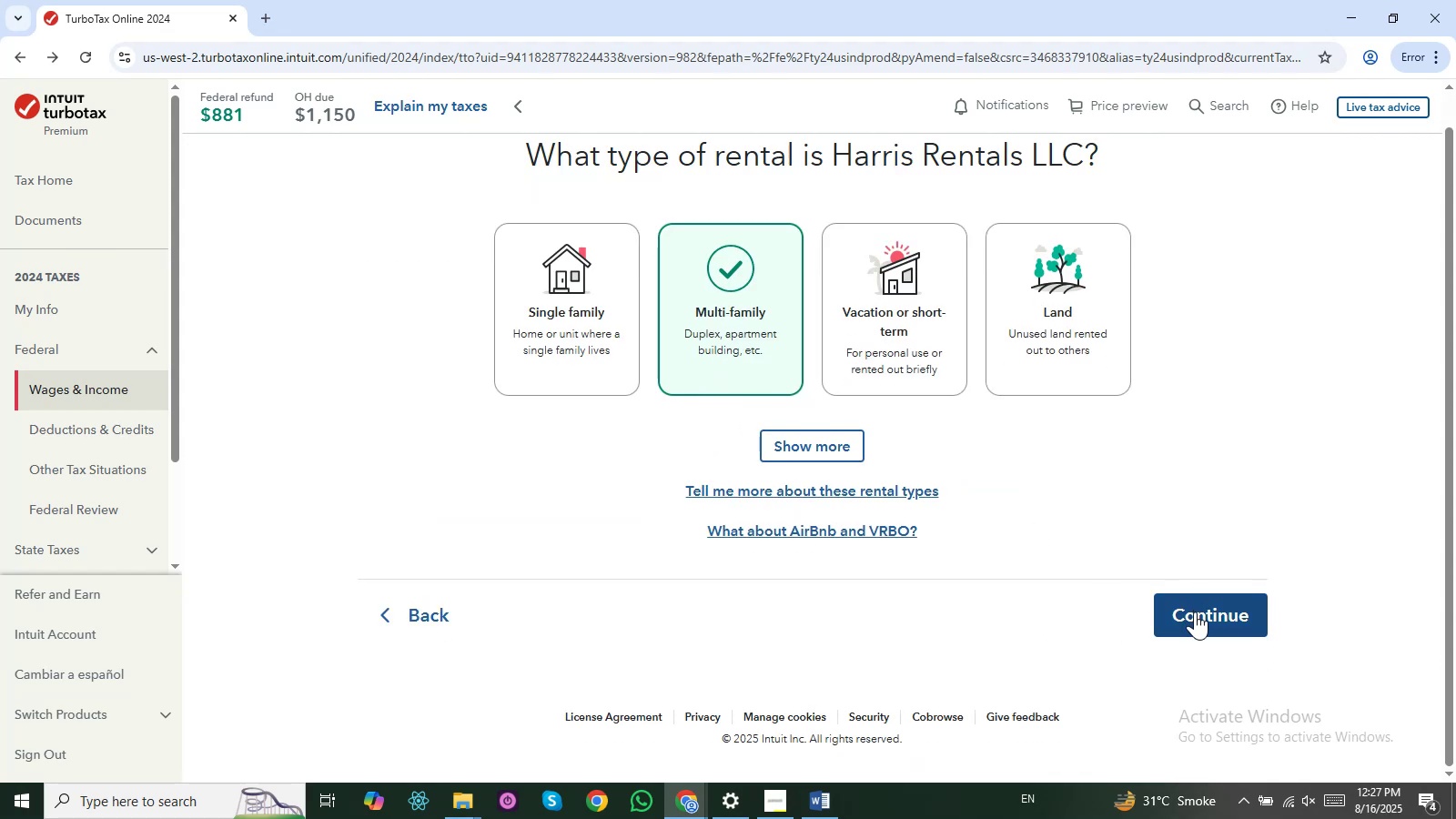 
wait(5.13)
 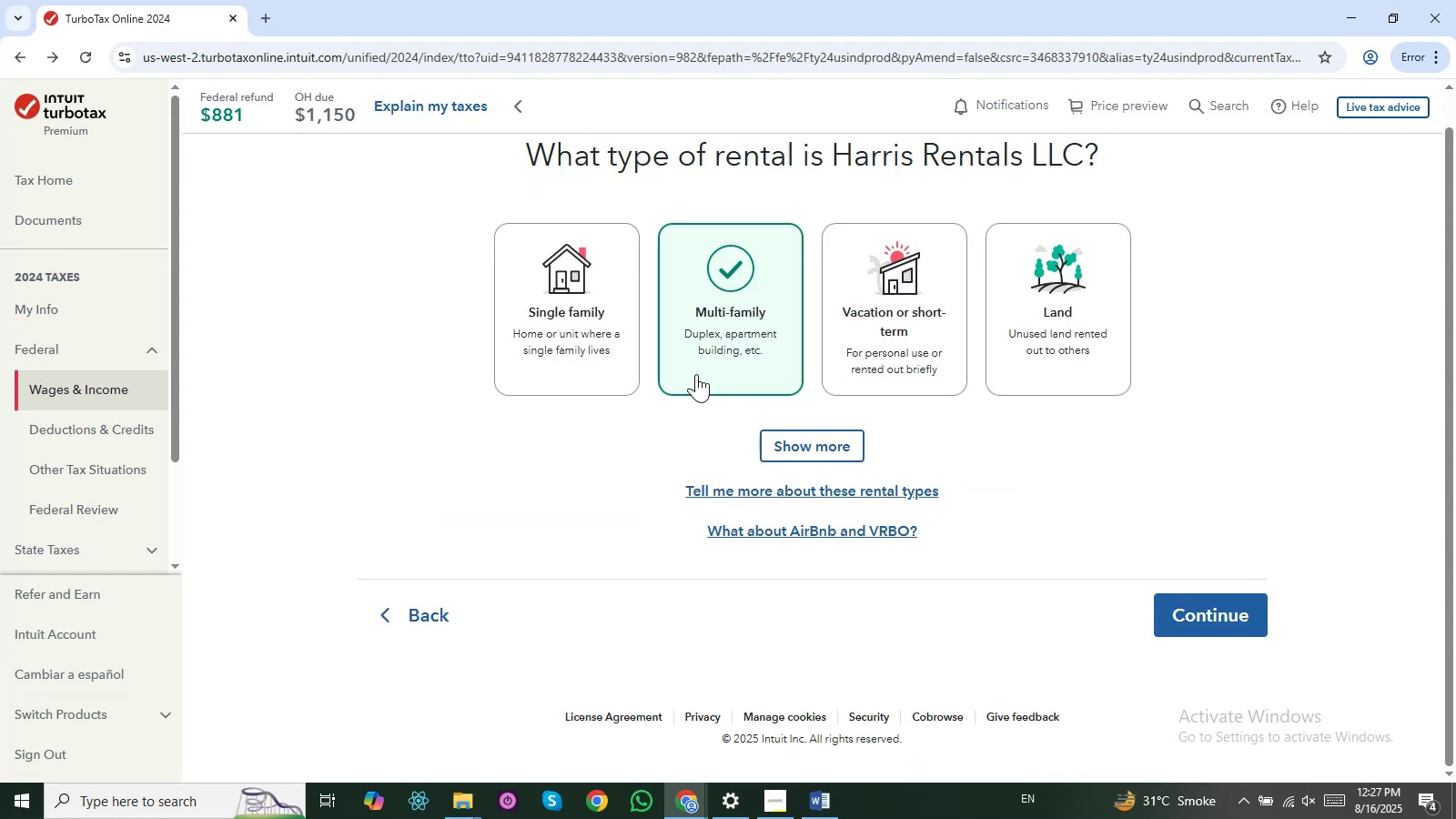 
left_click([834, 449])
 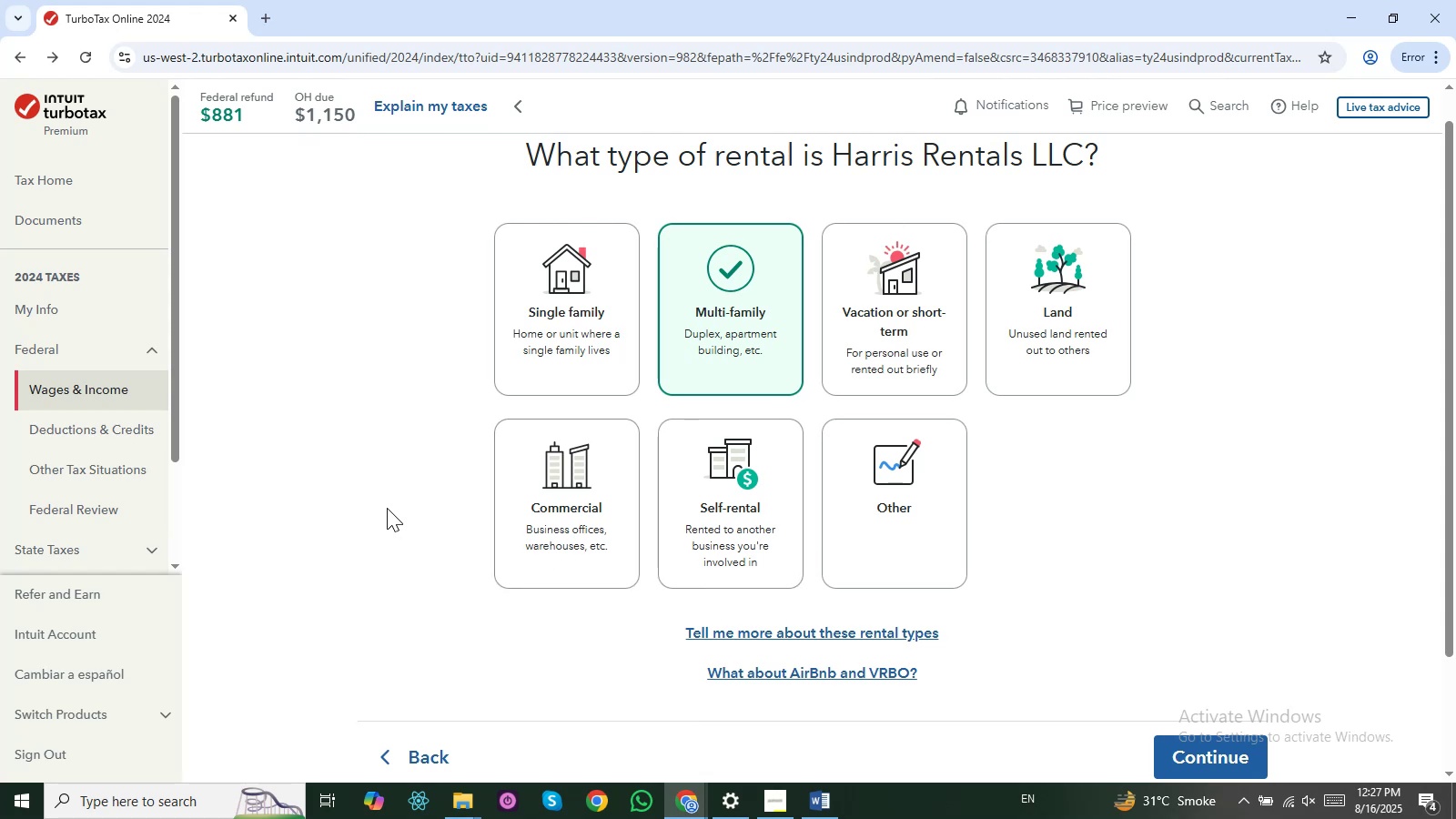 
wait(7.22)
 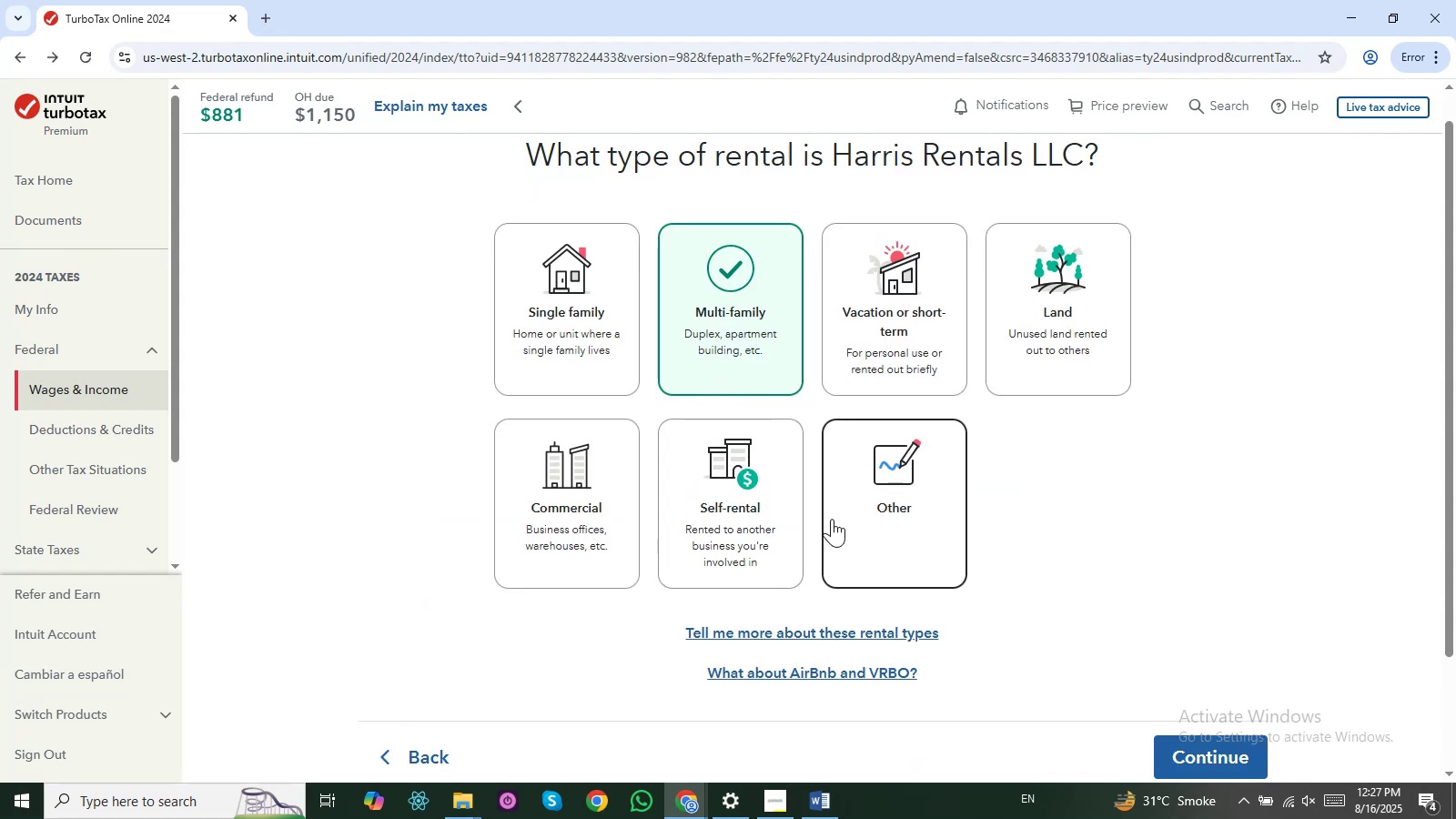 
left_click([405, 414])
 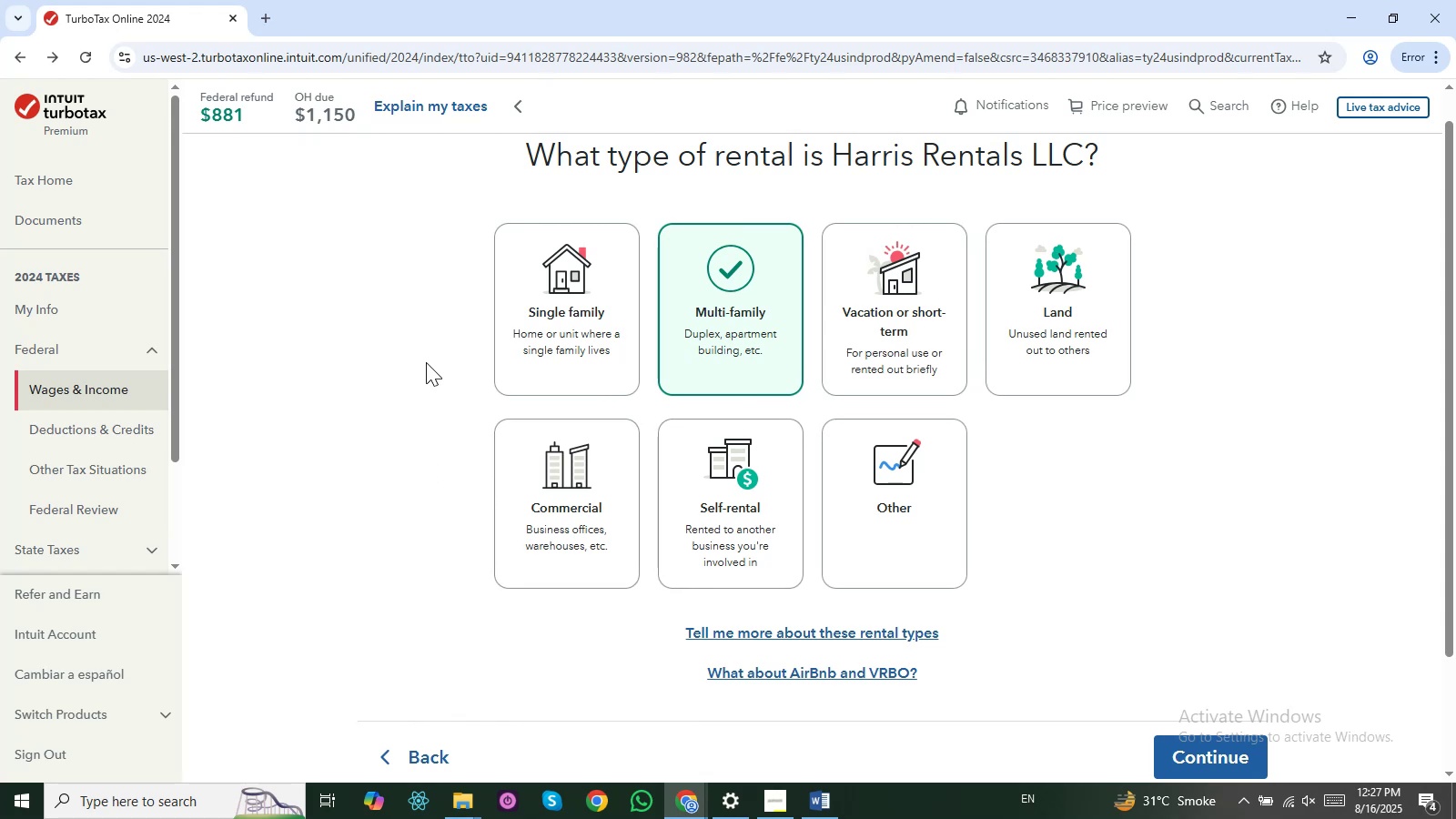 
wait(13.17)
 